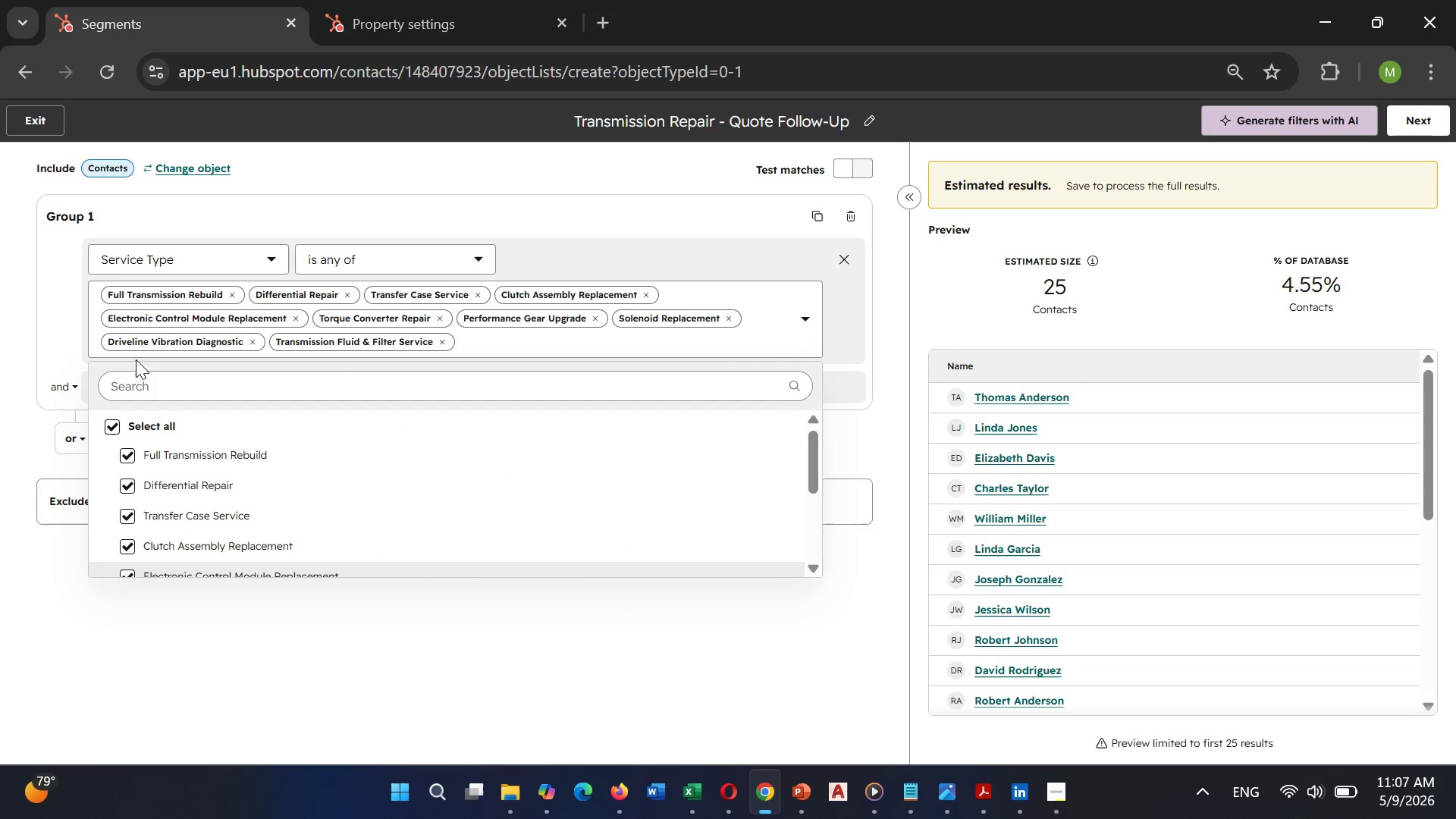 
left_click([347, 707])
 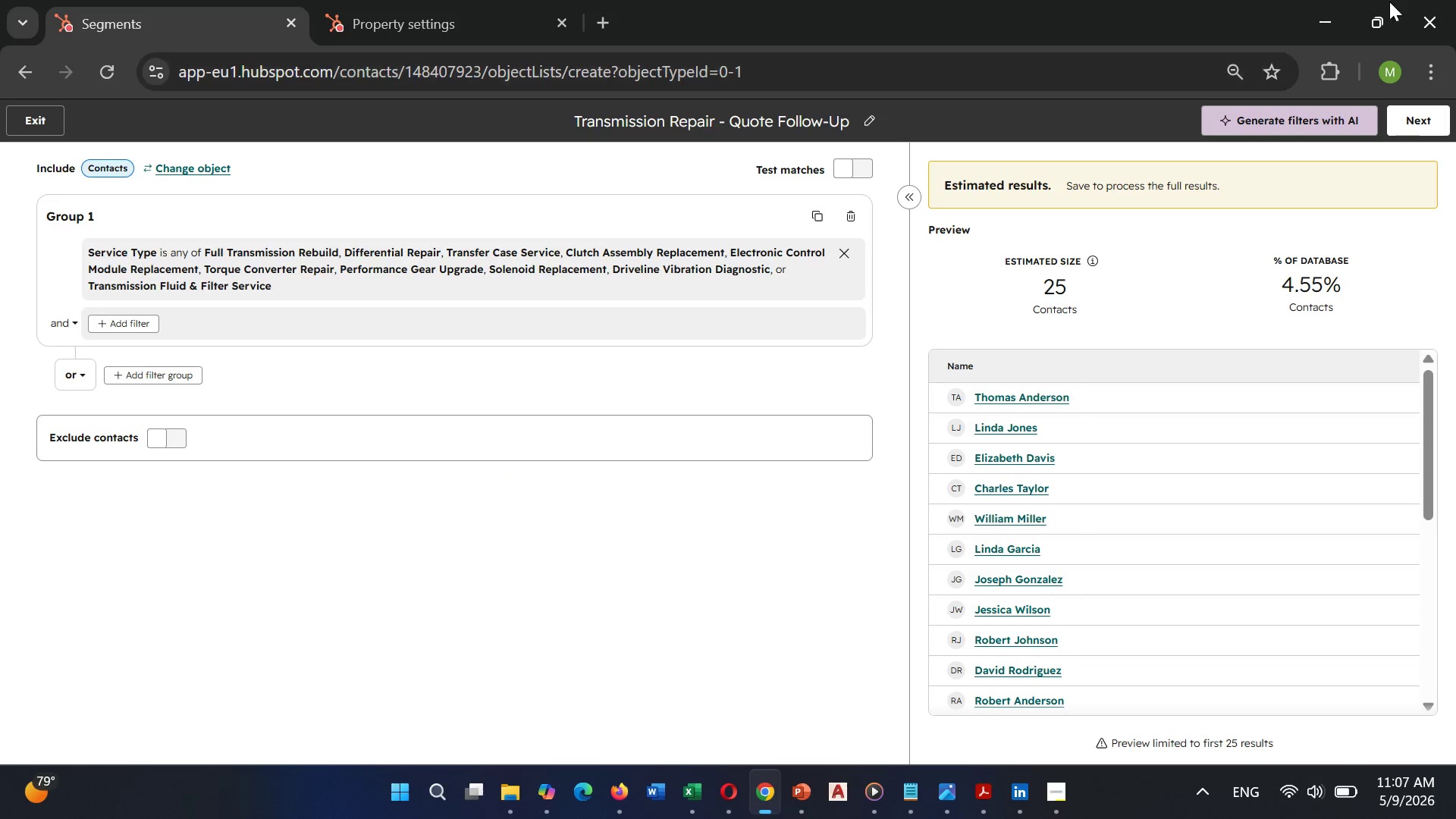 
left_click([1438, 122])
 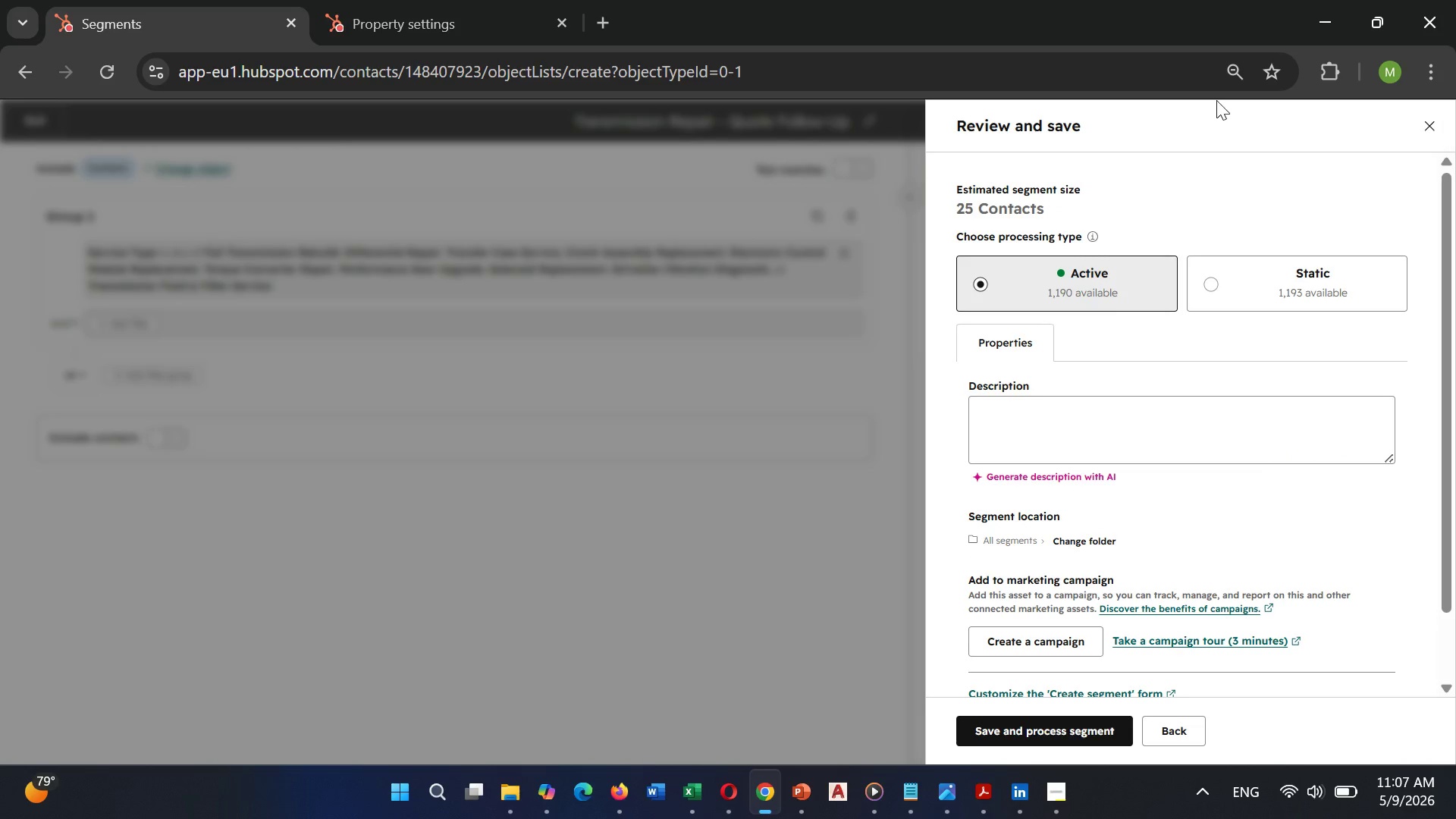 
wait(9.44)
 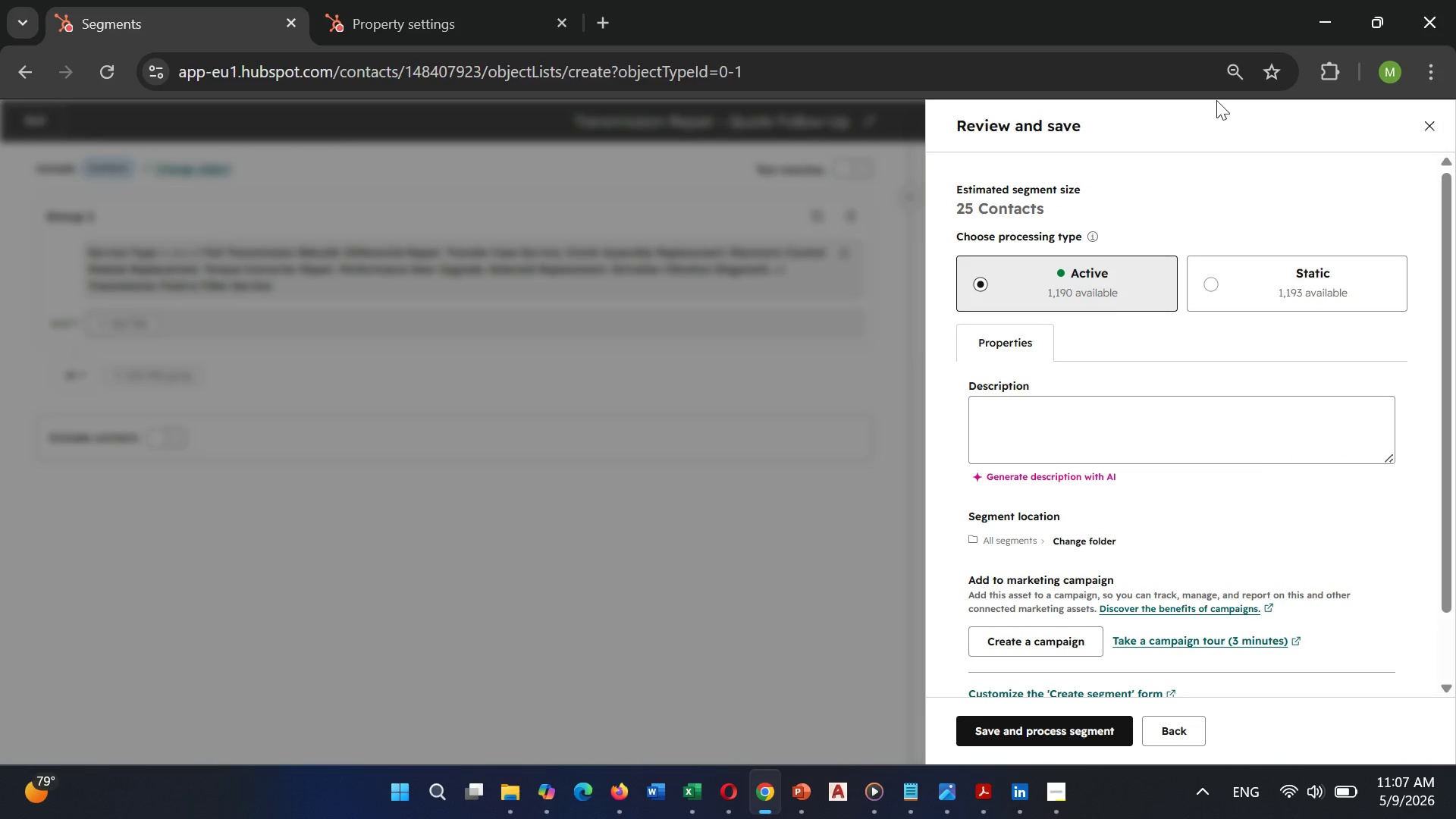 
left_click([1207, 288])
 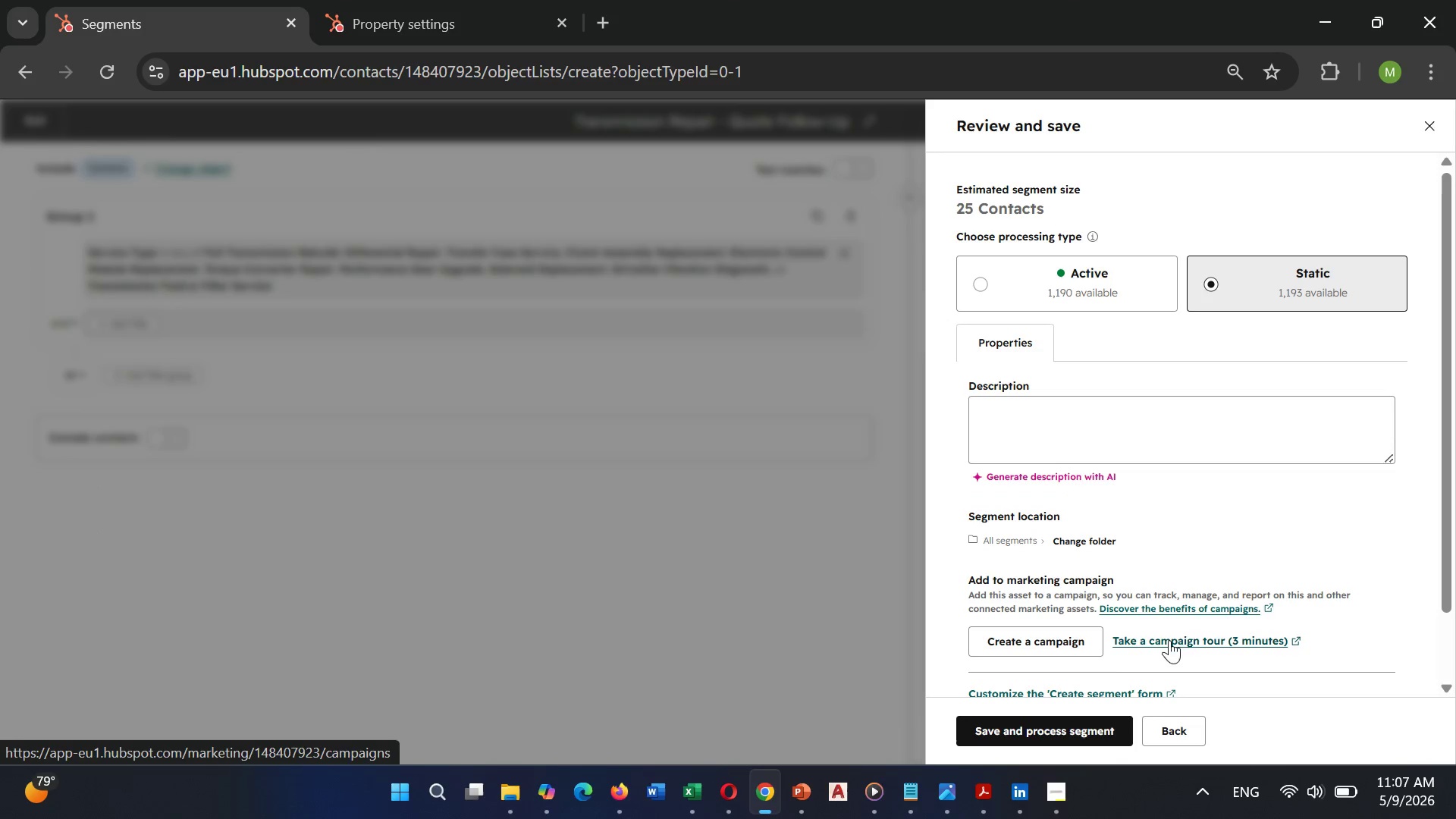 
left_click([1071, 730])
 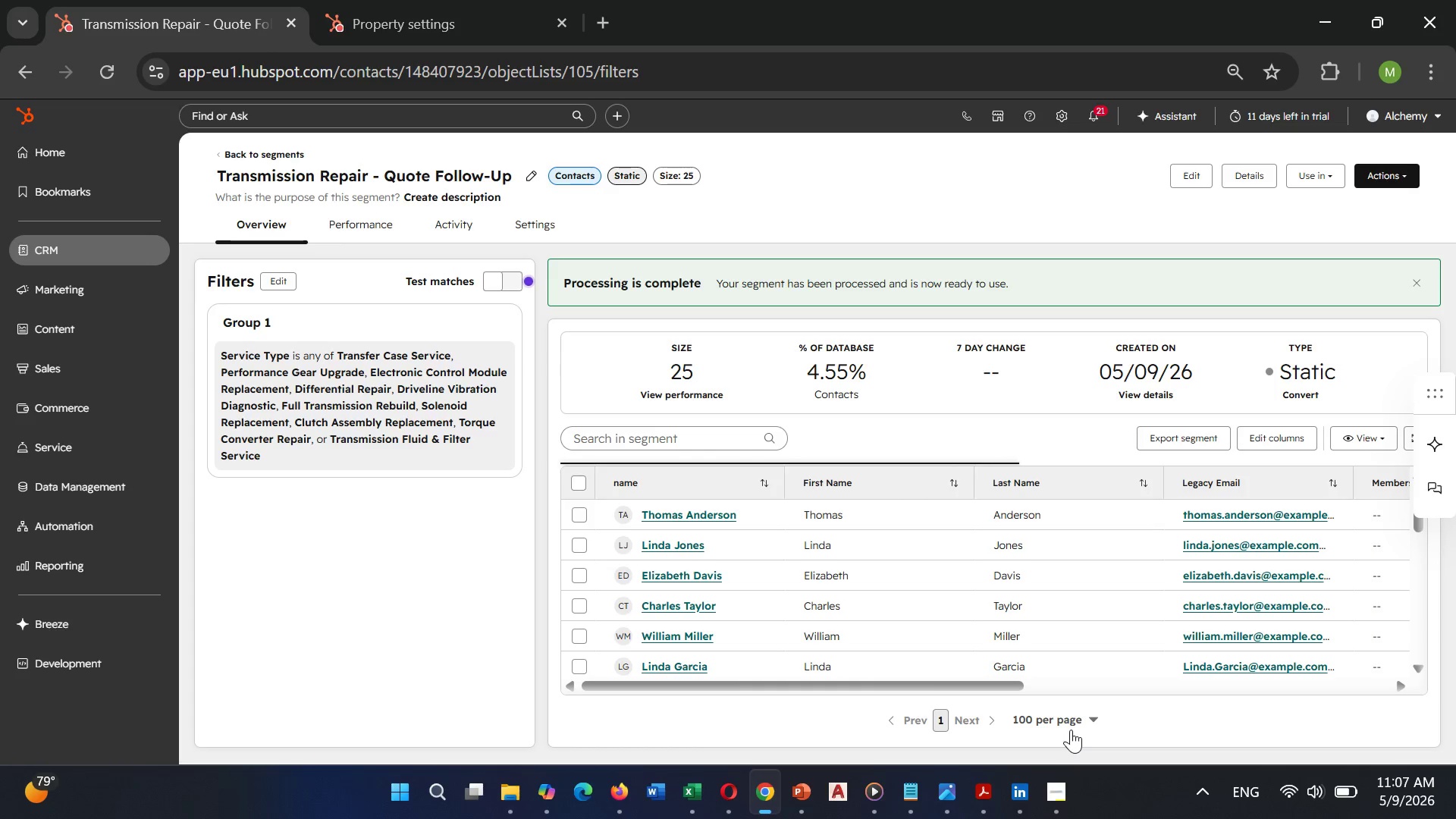 
wait(16.81)
 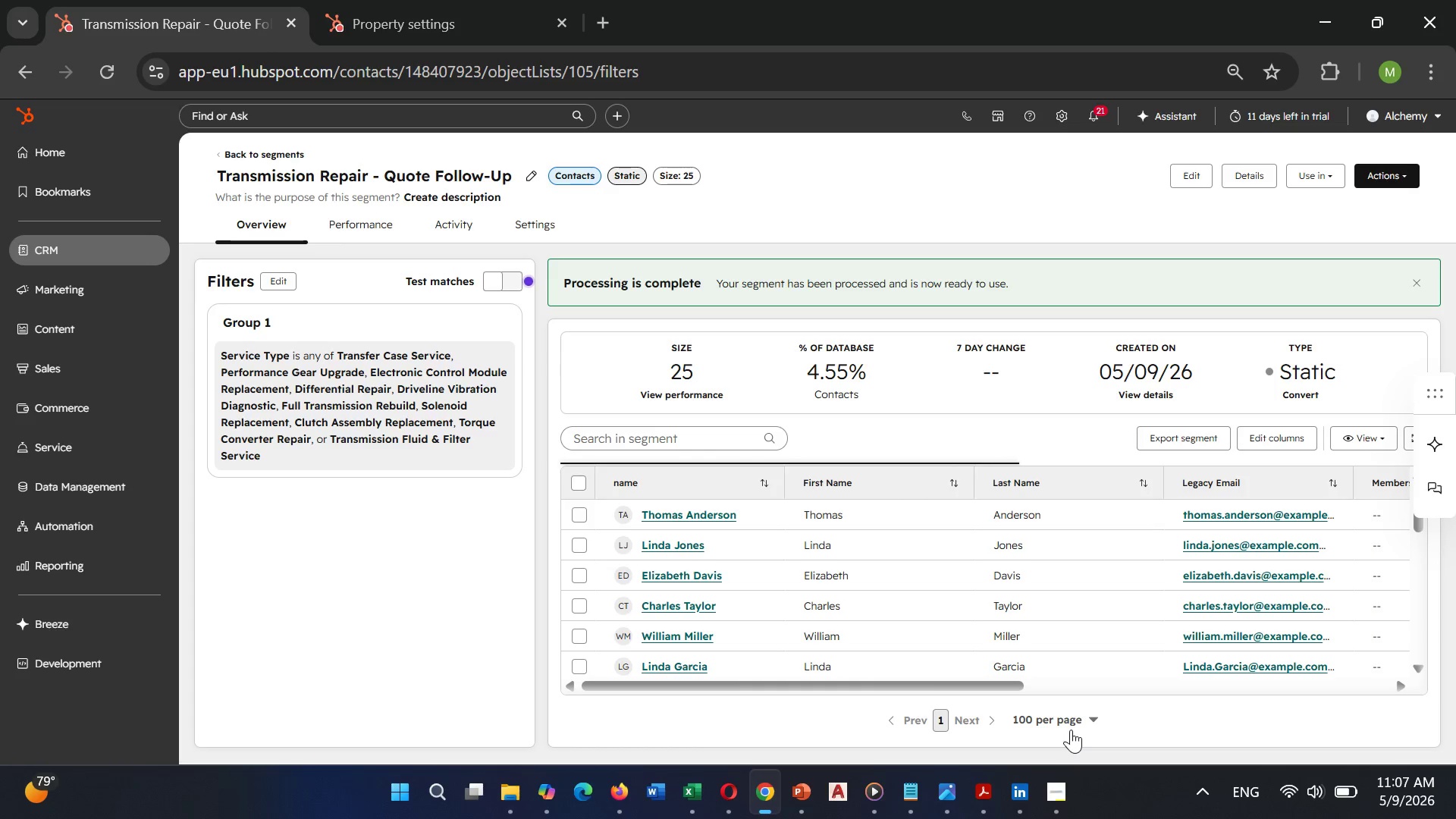 
scroll: coordinate [864, 568], scroll_direction: down, amount: 7.0
 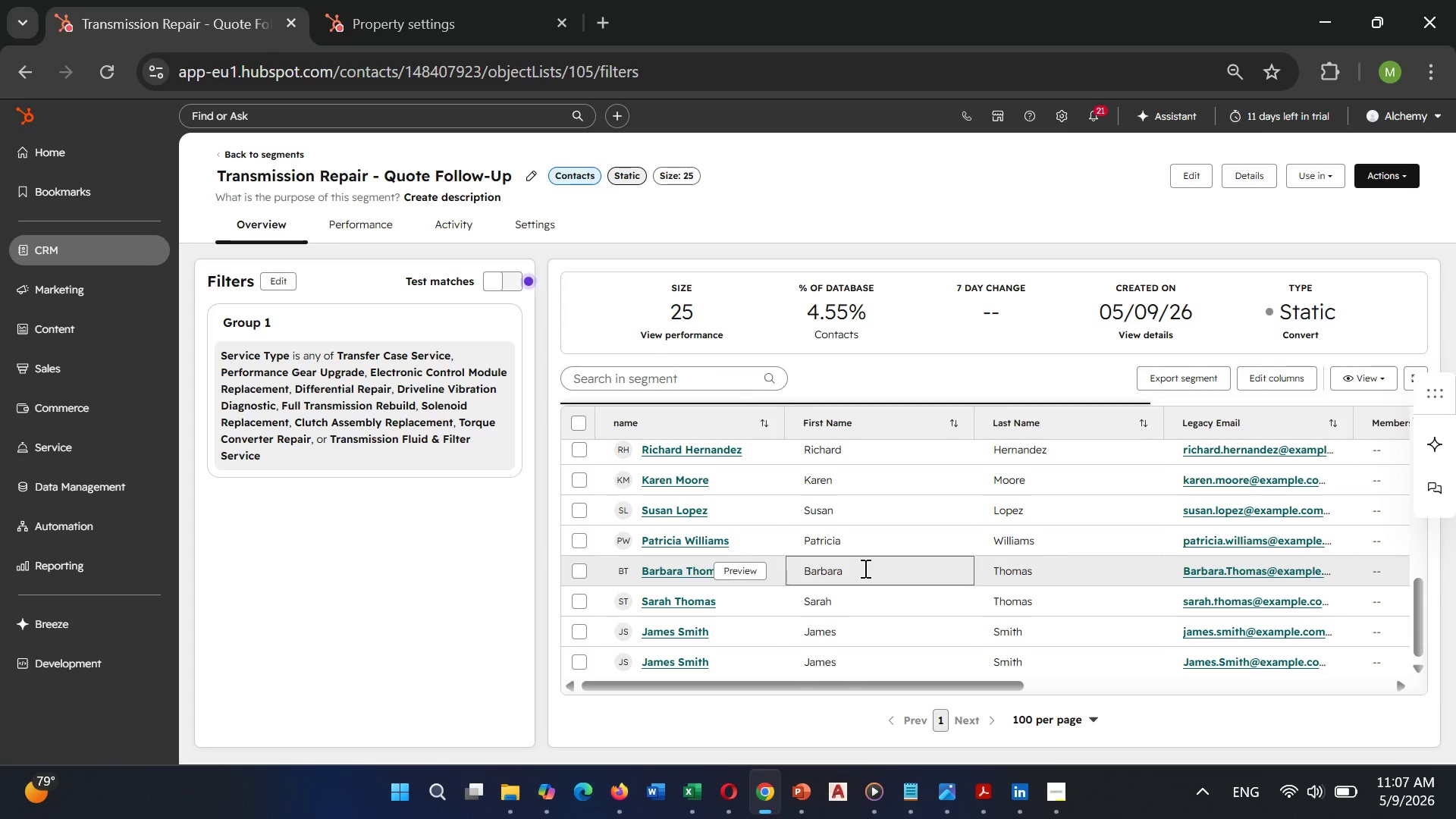 
scroll: coordinate [864, 568], scroll_direction: up, amount: 7.0
 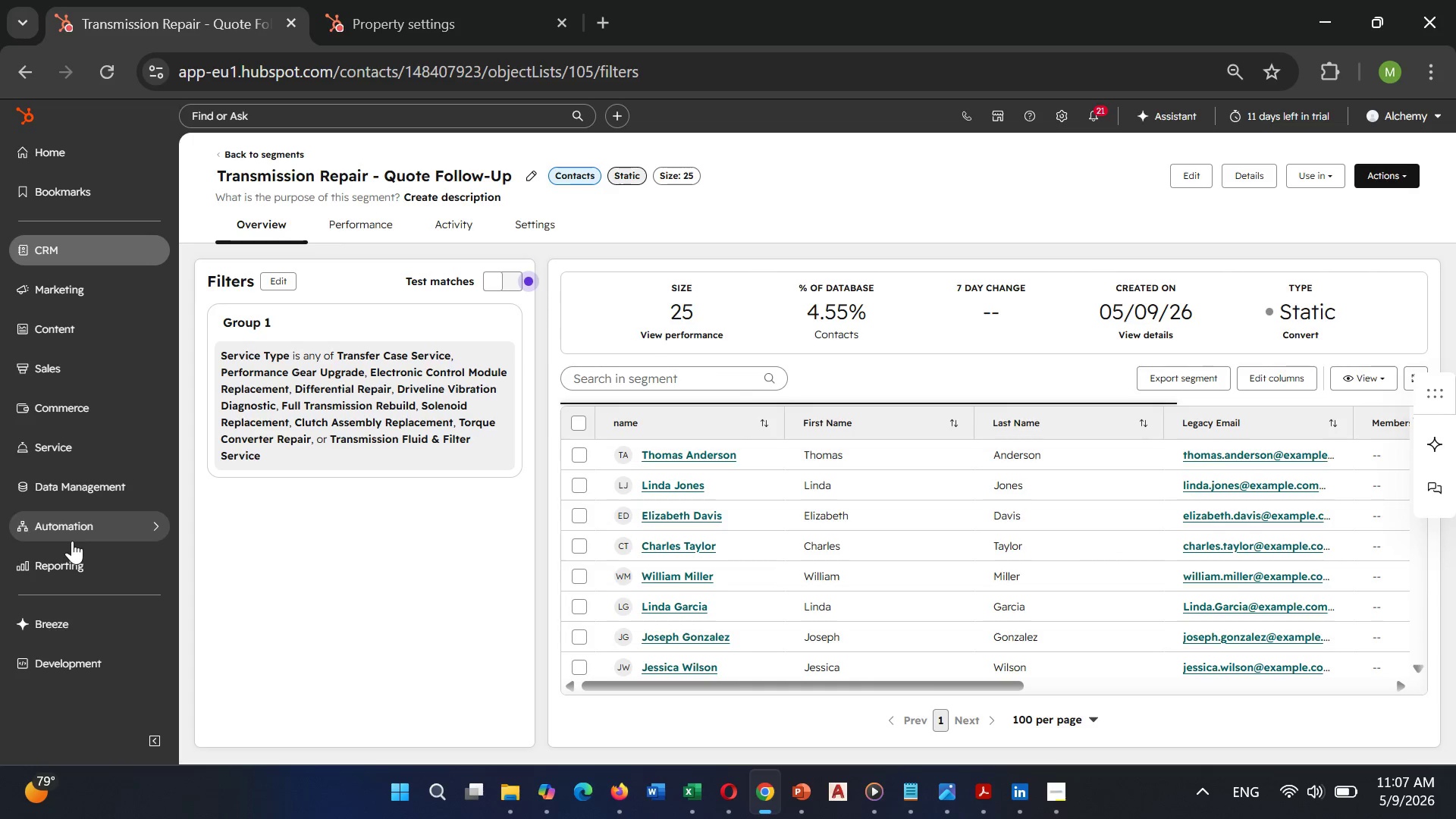 
left_click([82, 366])
 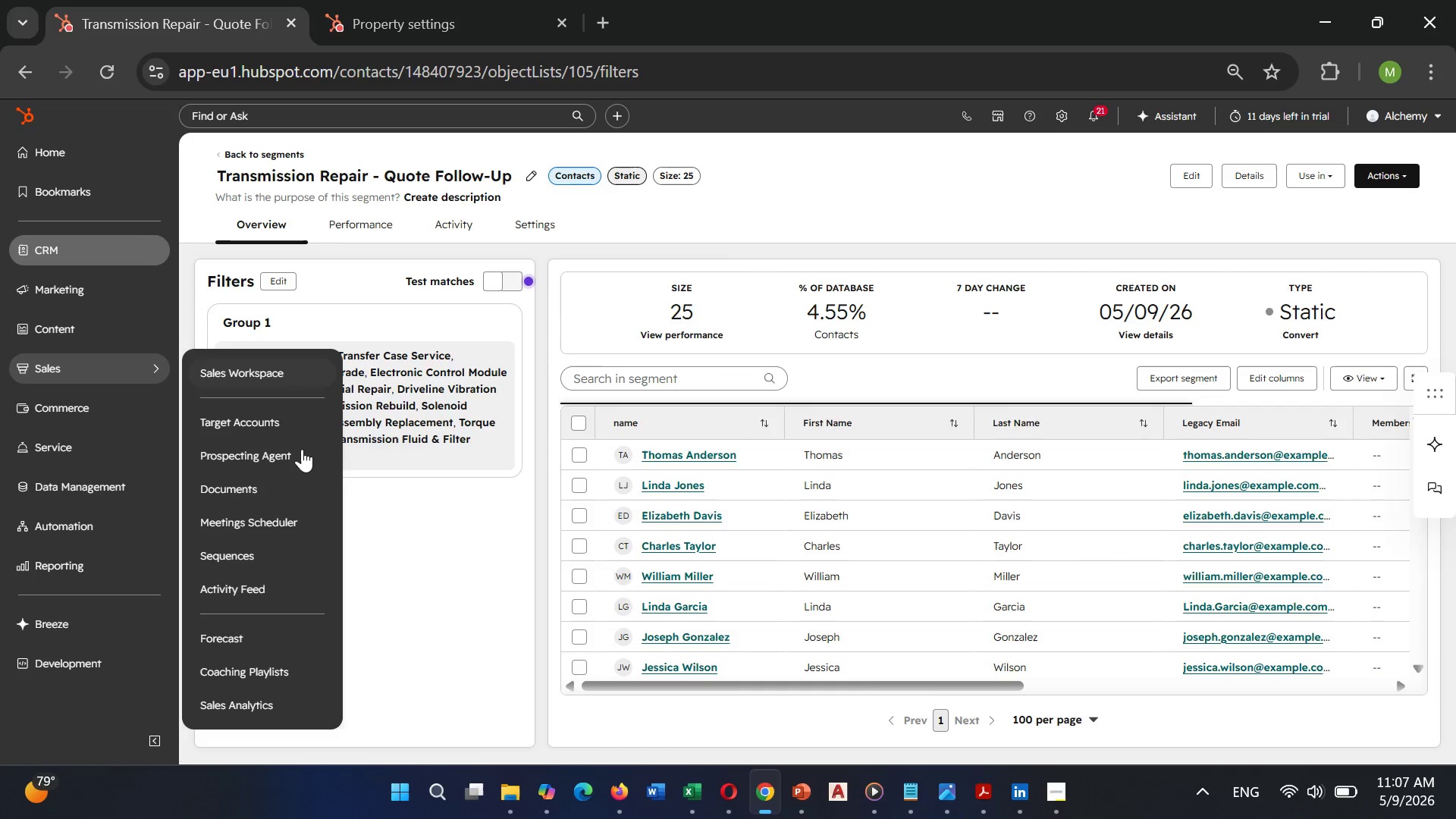 
wait(5.06)
 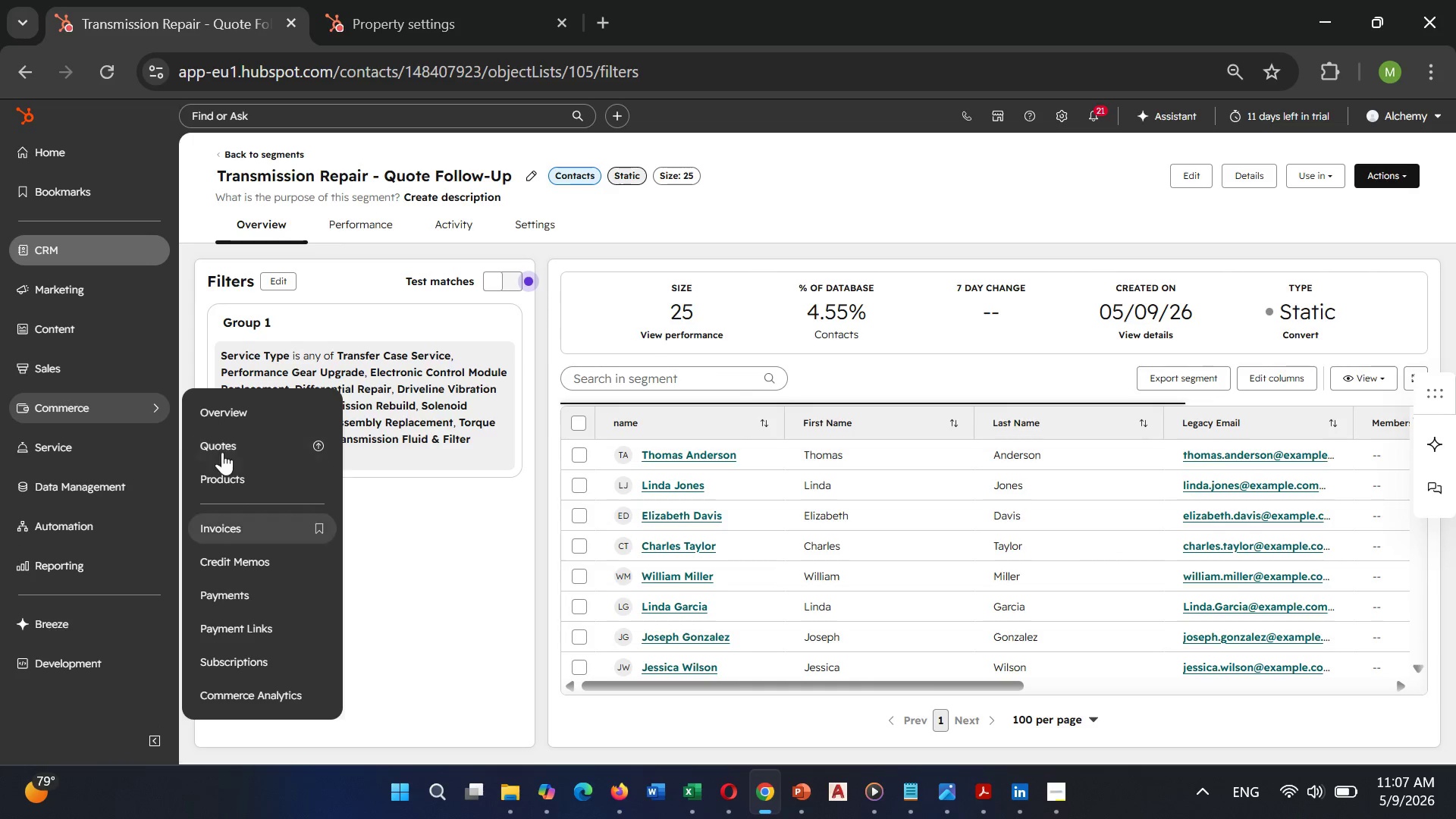 
left_click([241, 552])
 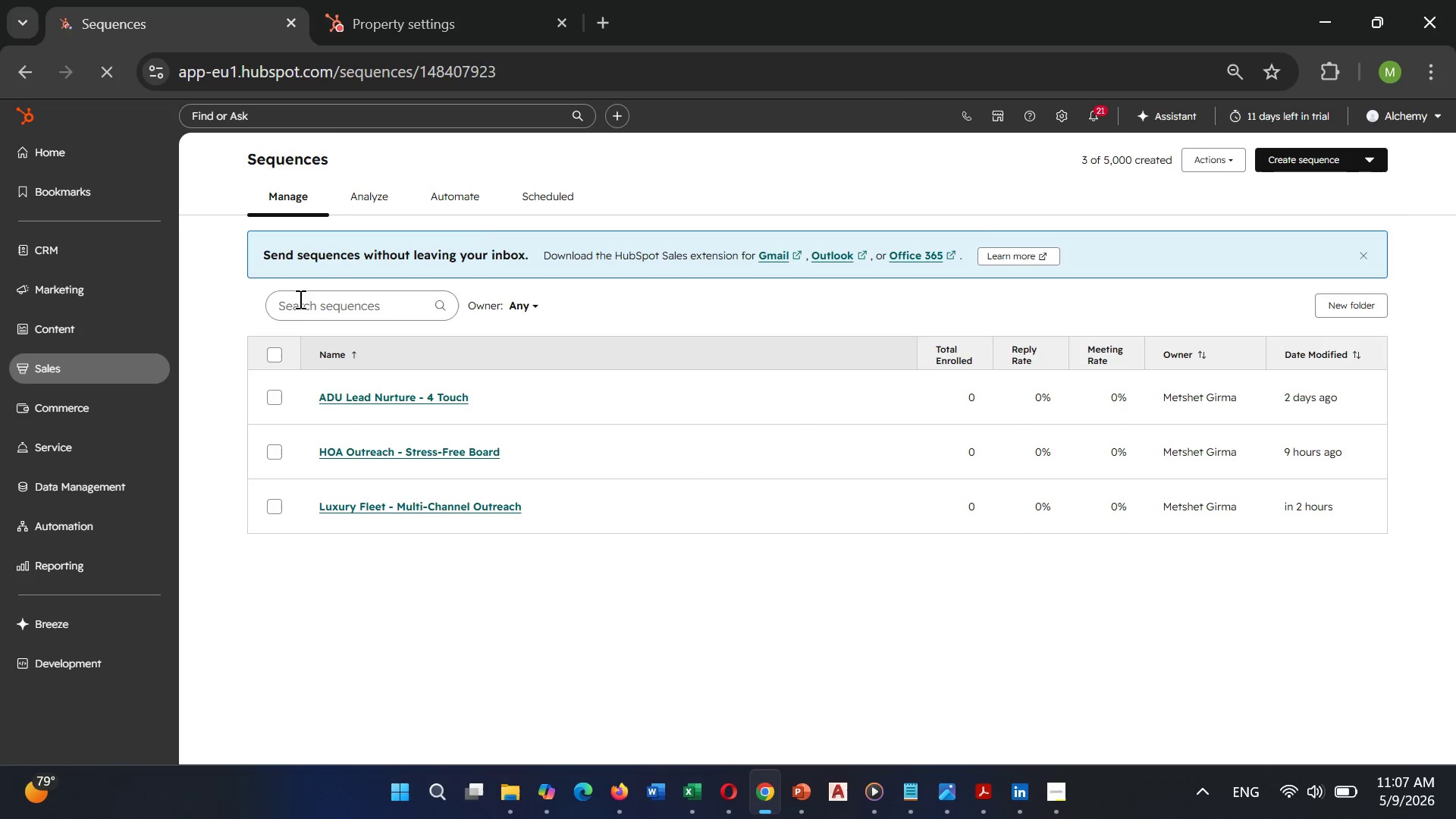 
wait(7.39)
 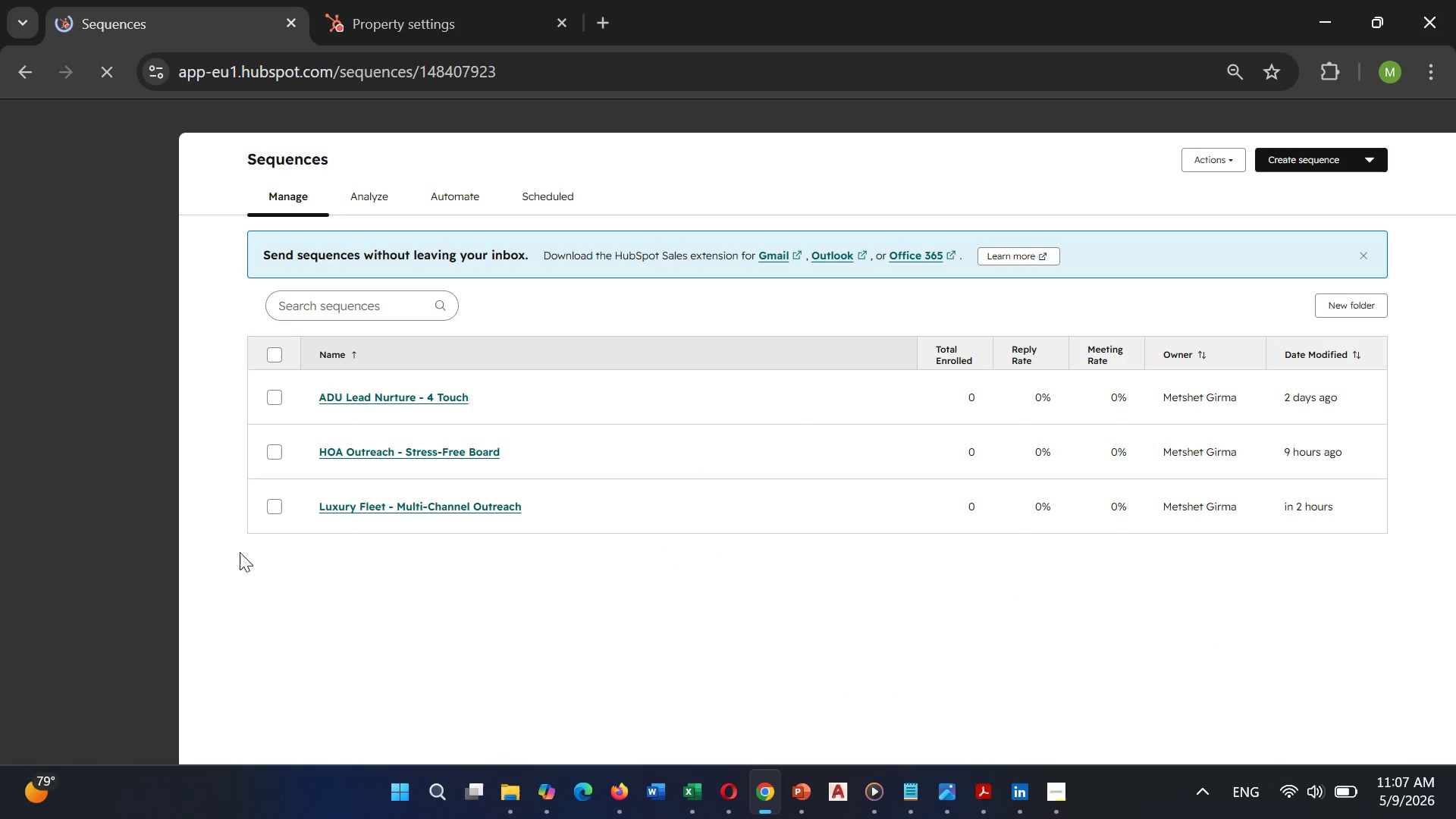 
left_click([1319, 168])
 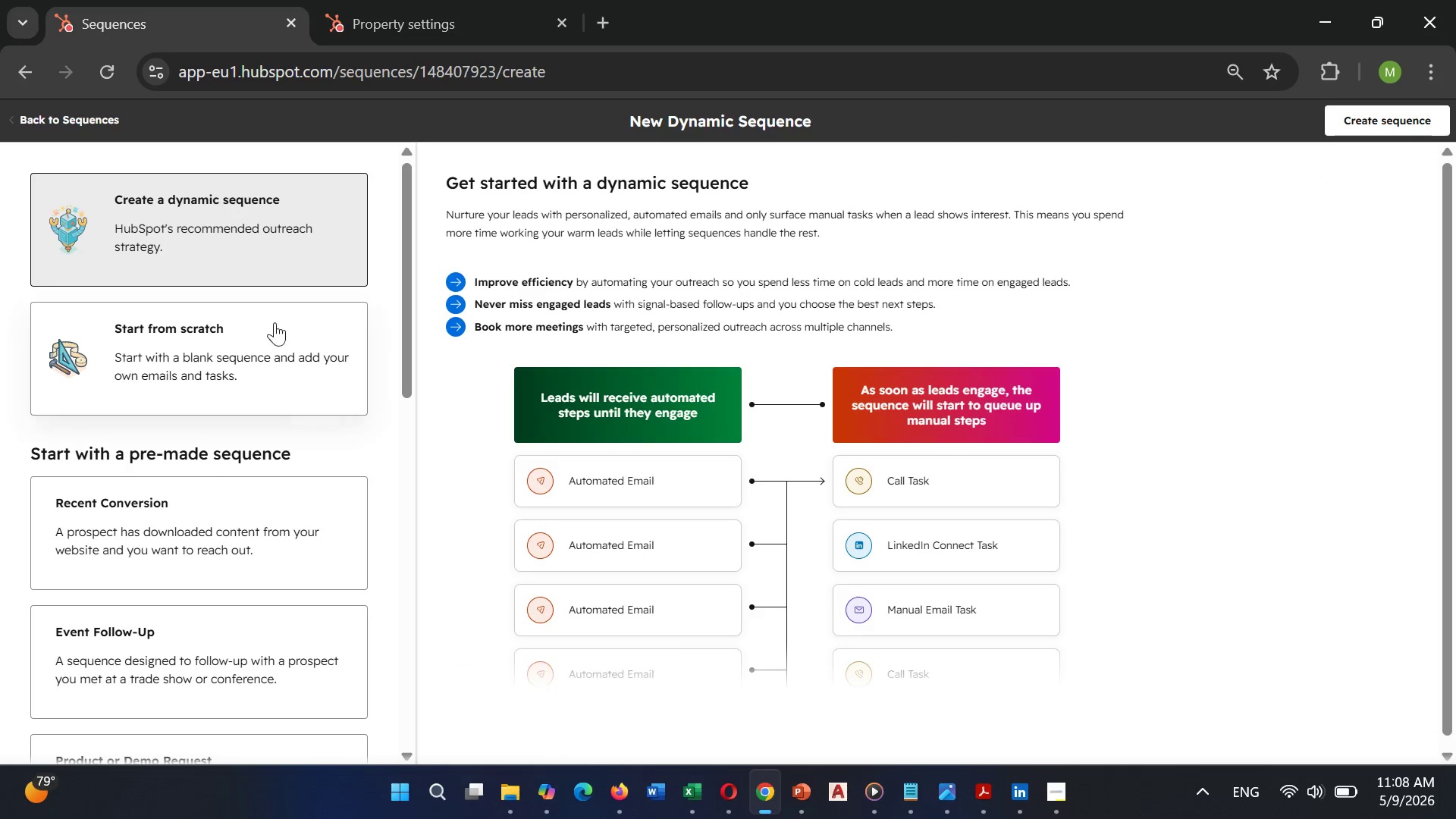 
left_click([271, 331])
 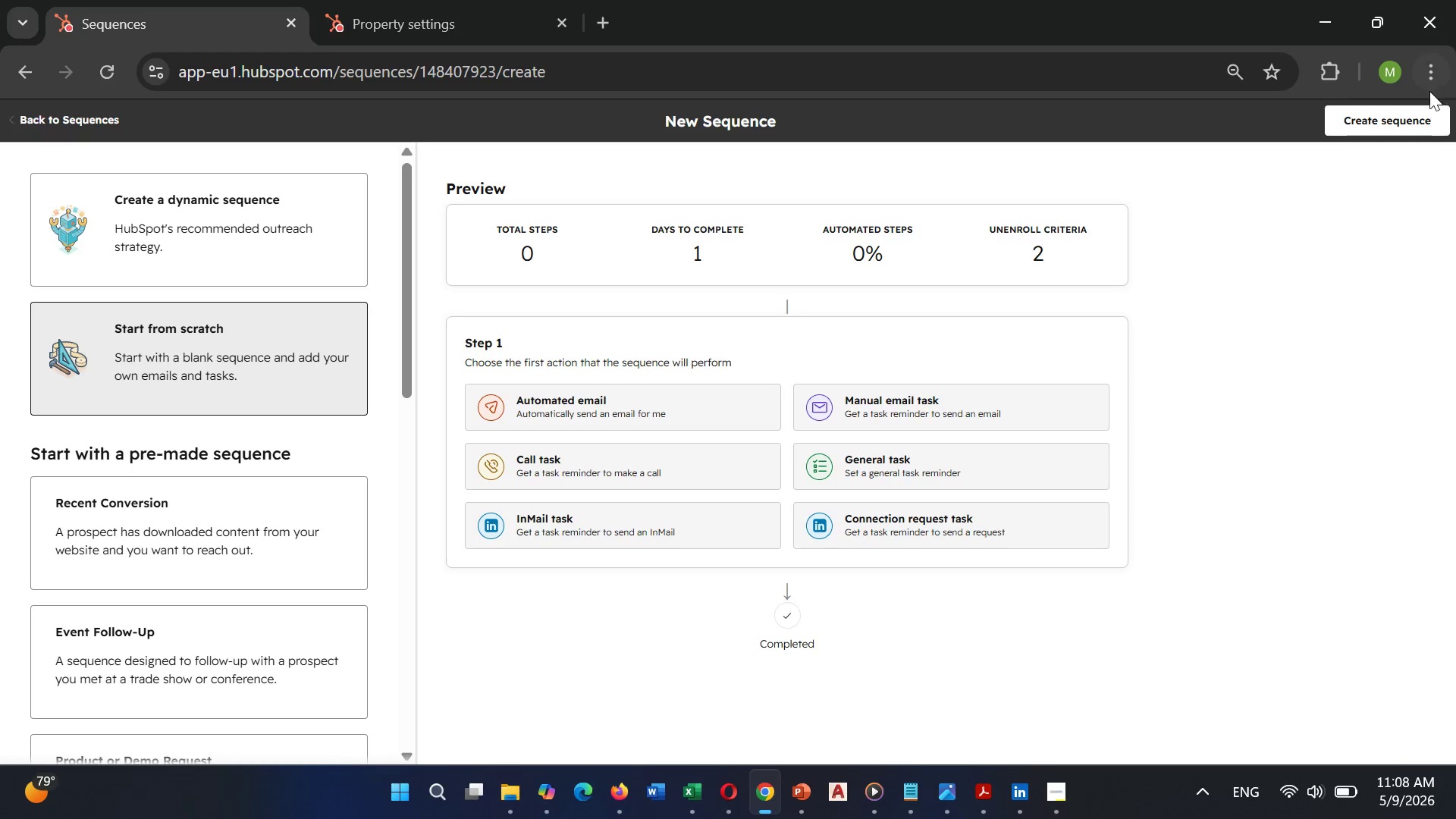 
left_click([1411, 114])
 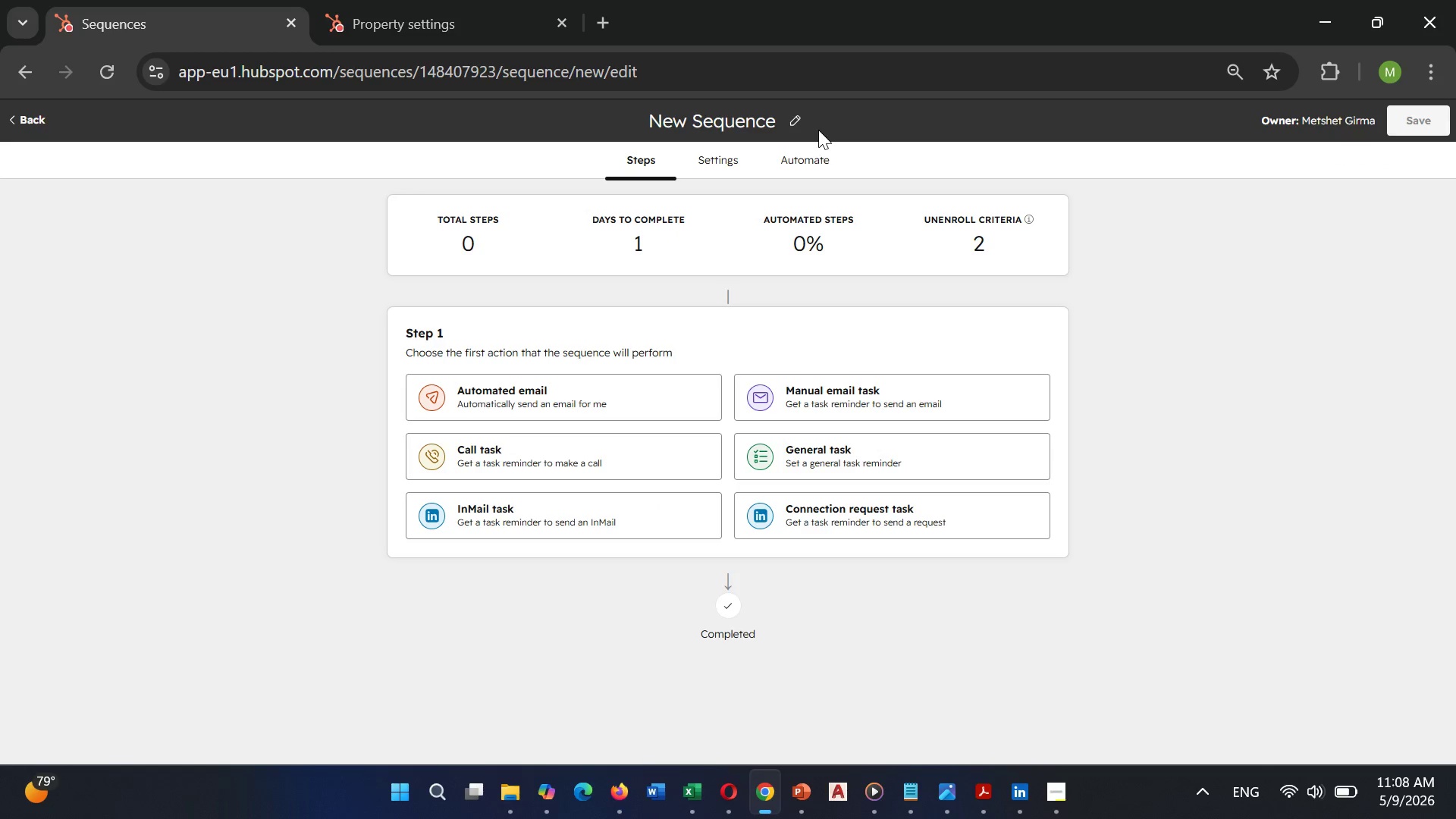 
left_click([798, 125])
 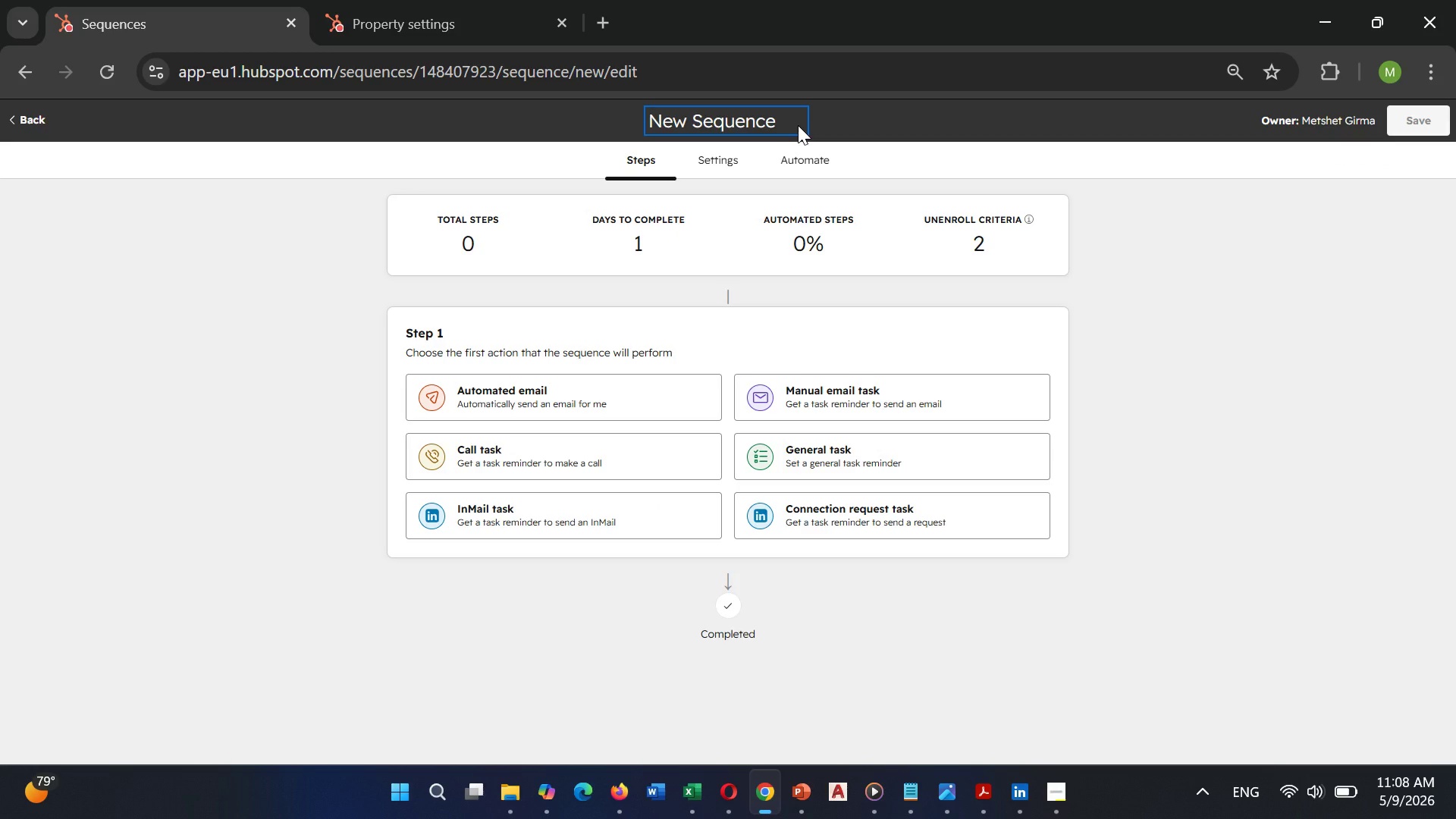 
hold_key(key=Backspace, duration=0.81)
 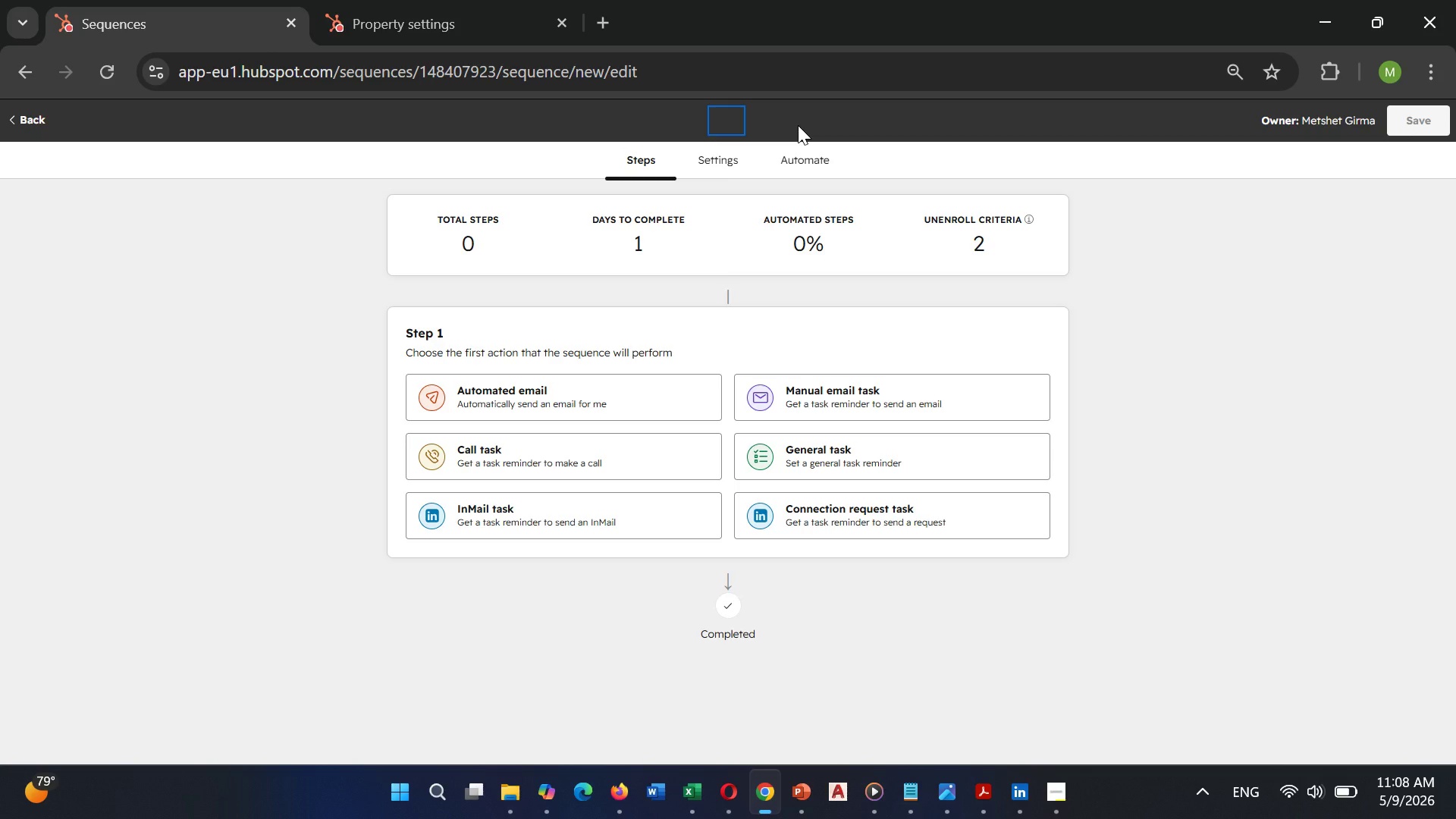 
wait(13.0)
 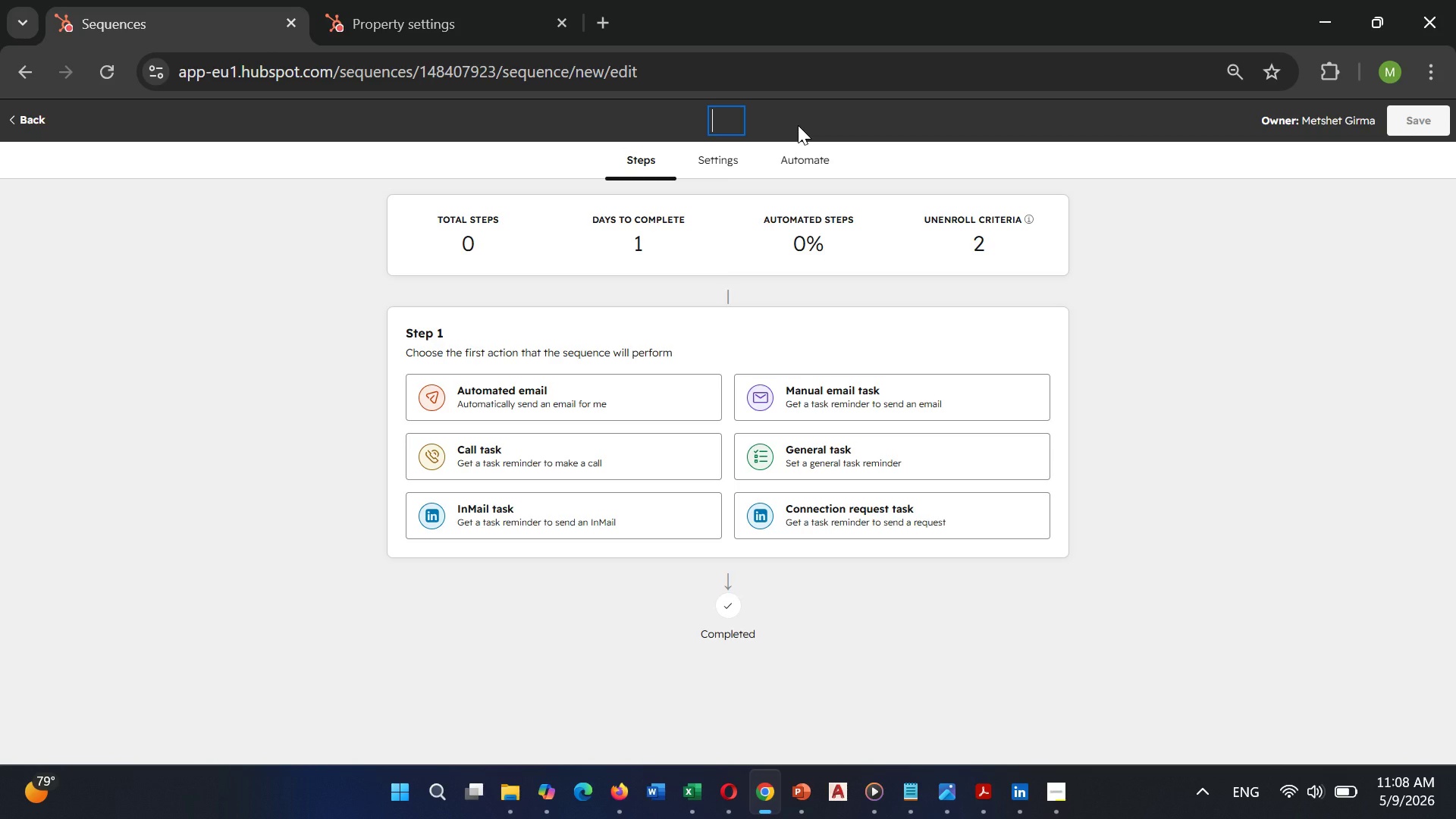 
type(Transmission Repair -)
 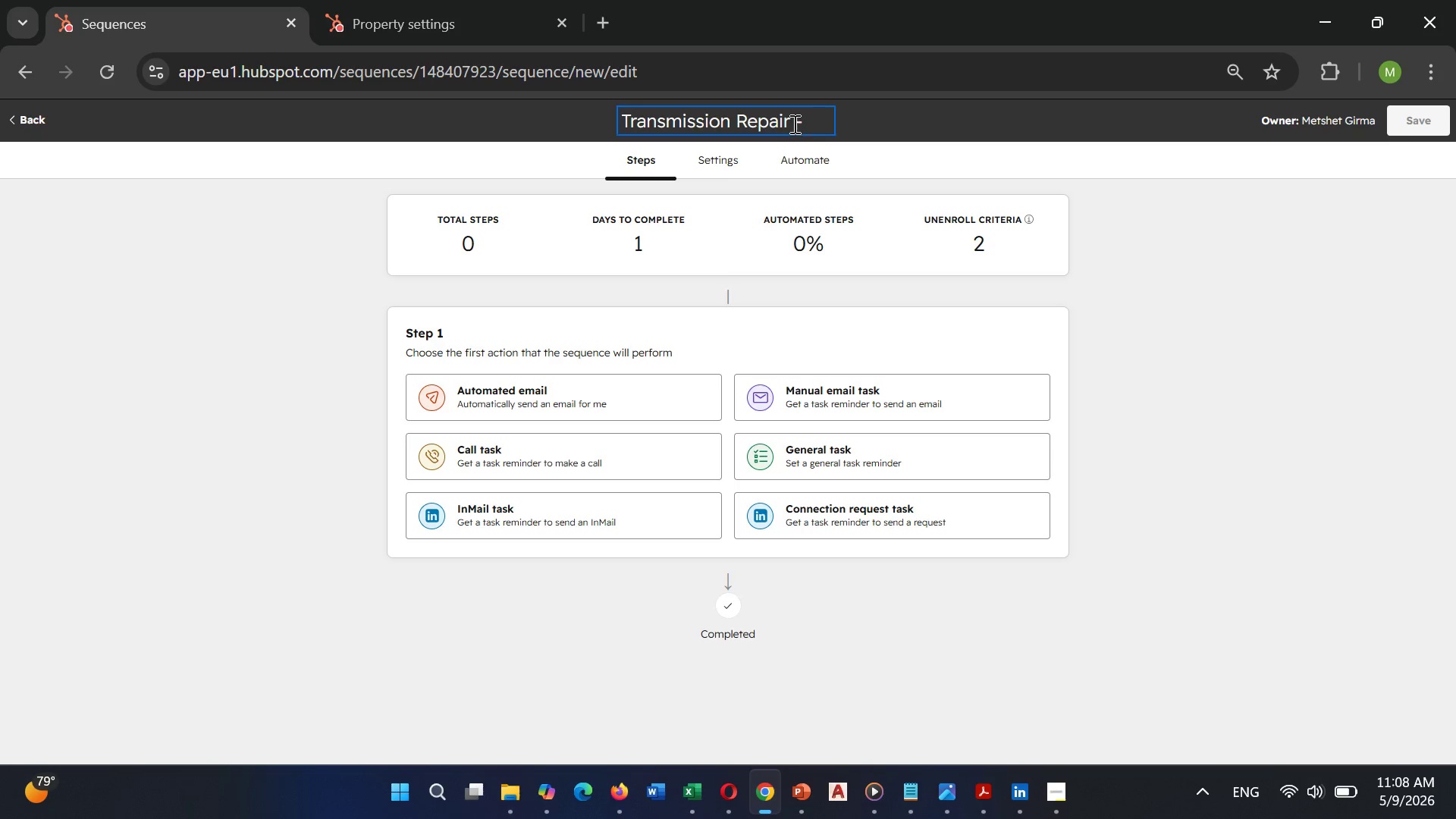 
type( Quote)
 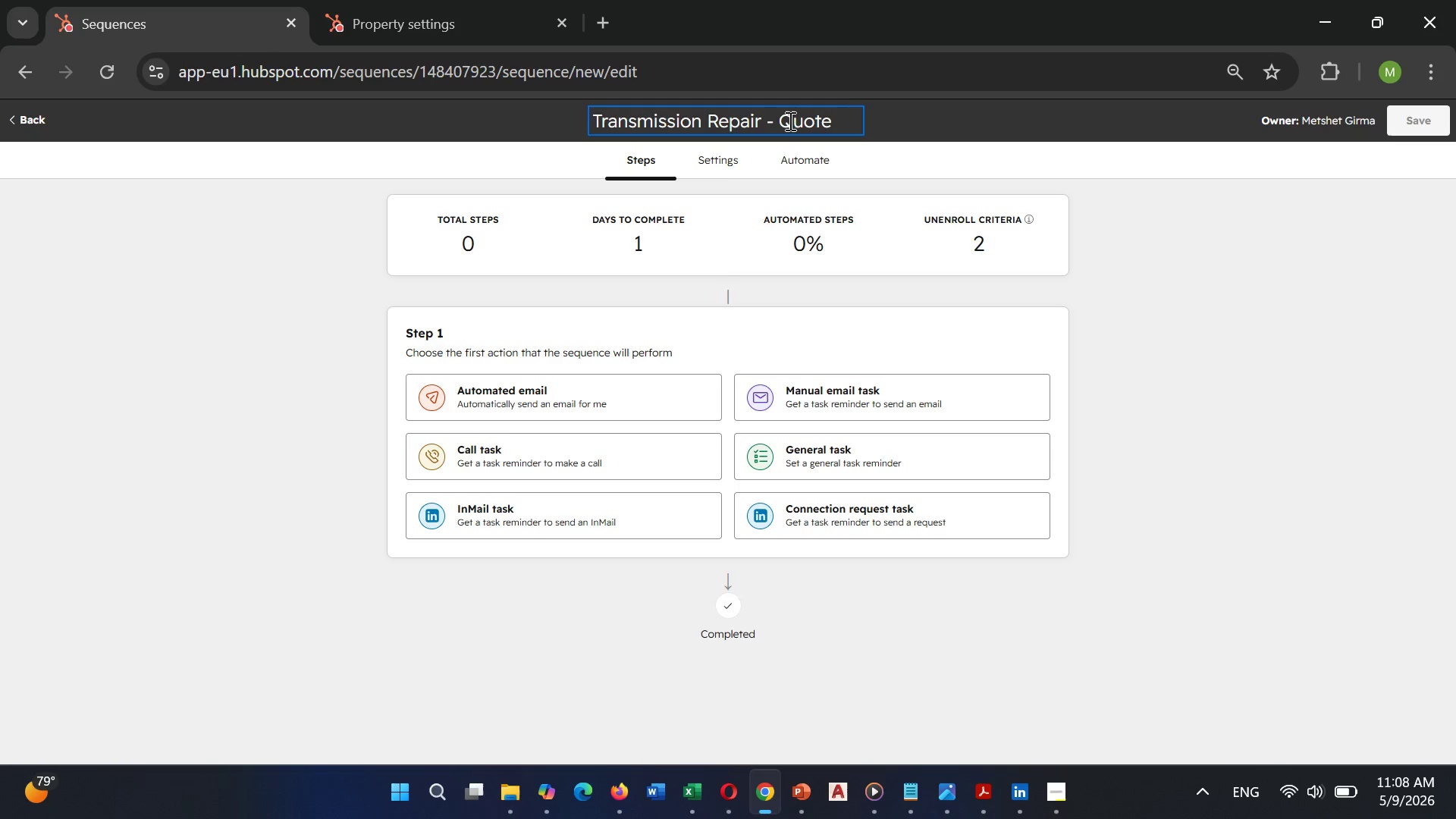 
type( Follow-Up)
 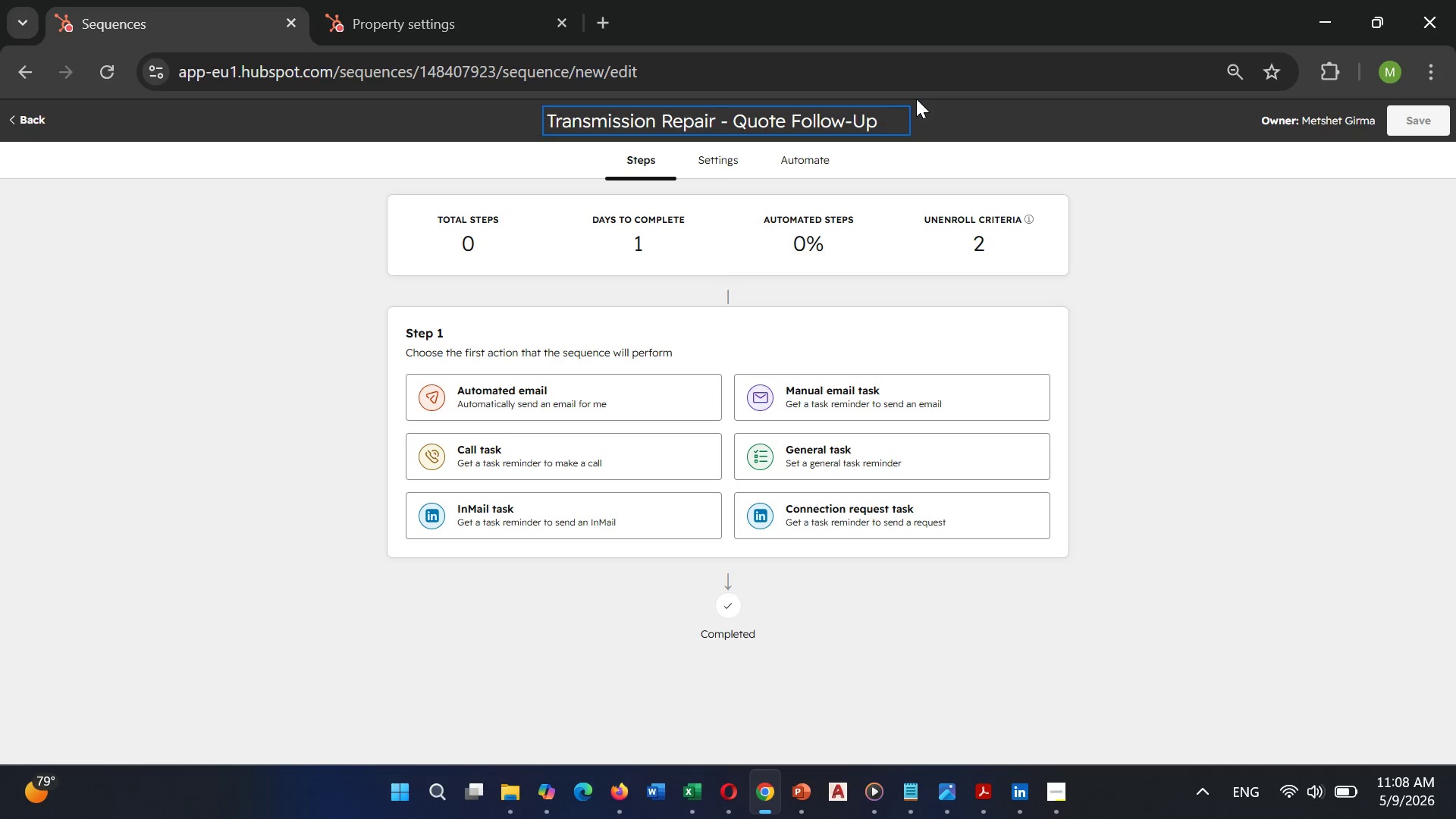 
left_click([1209, 435])
 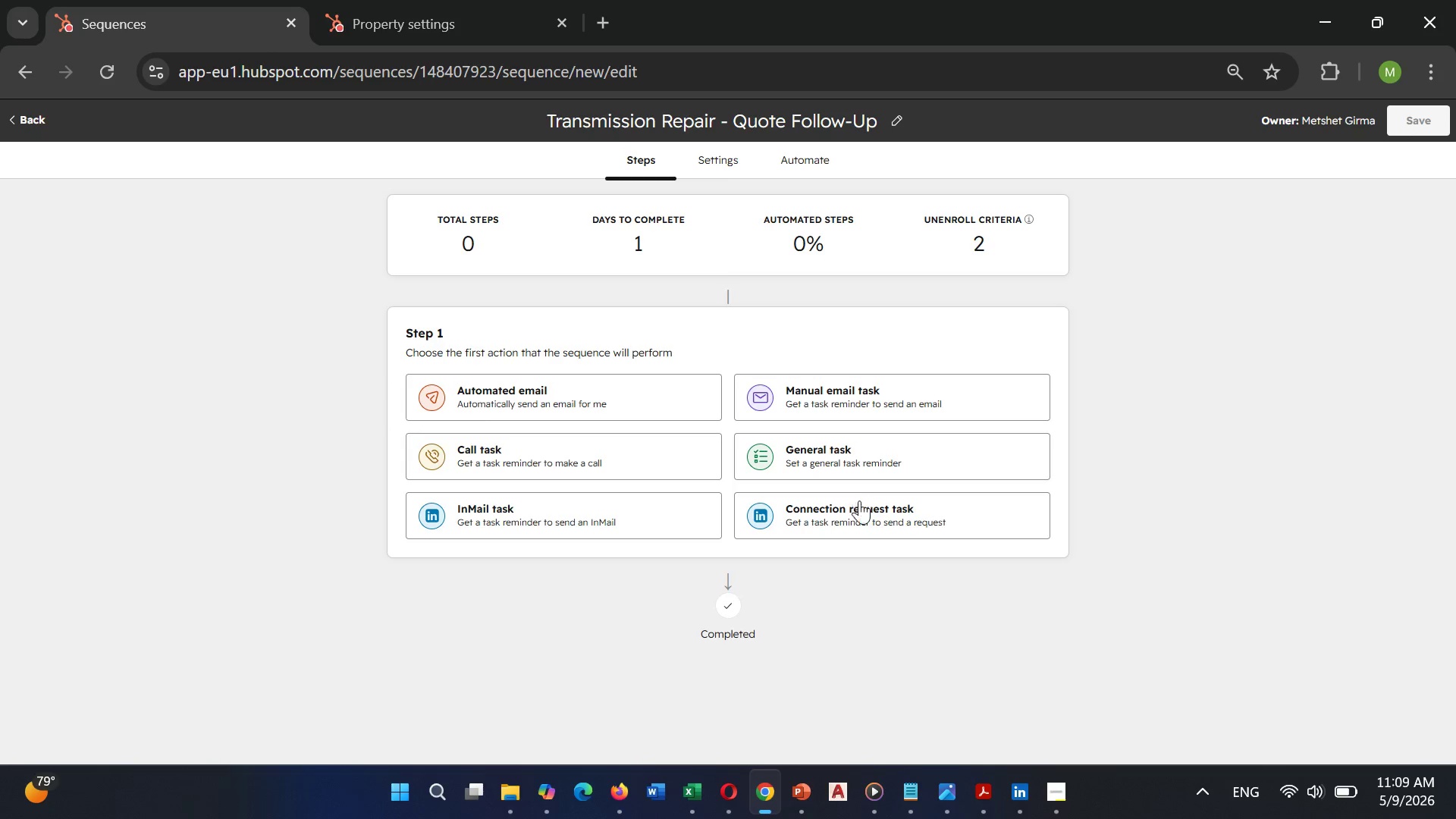 
wait(19.89)
 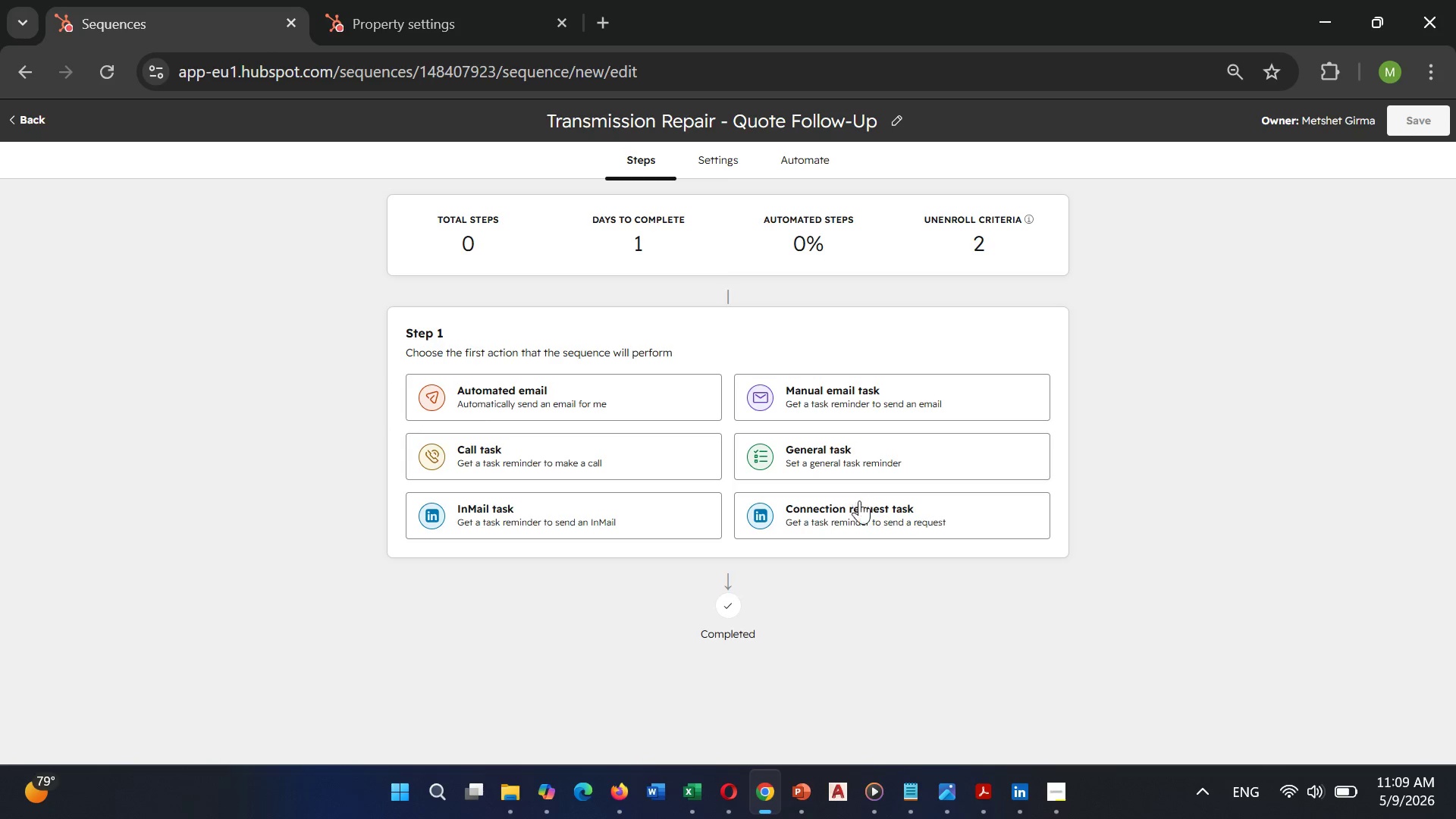 
left_click([526, 353])
 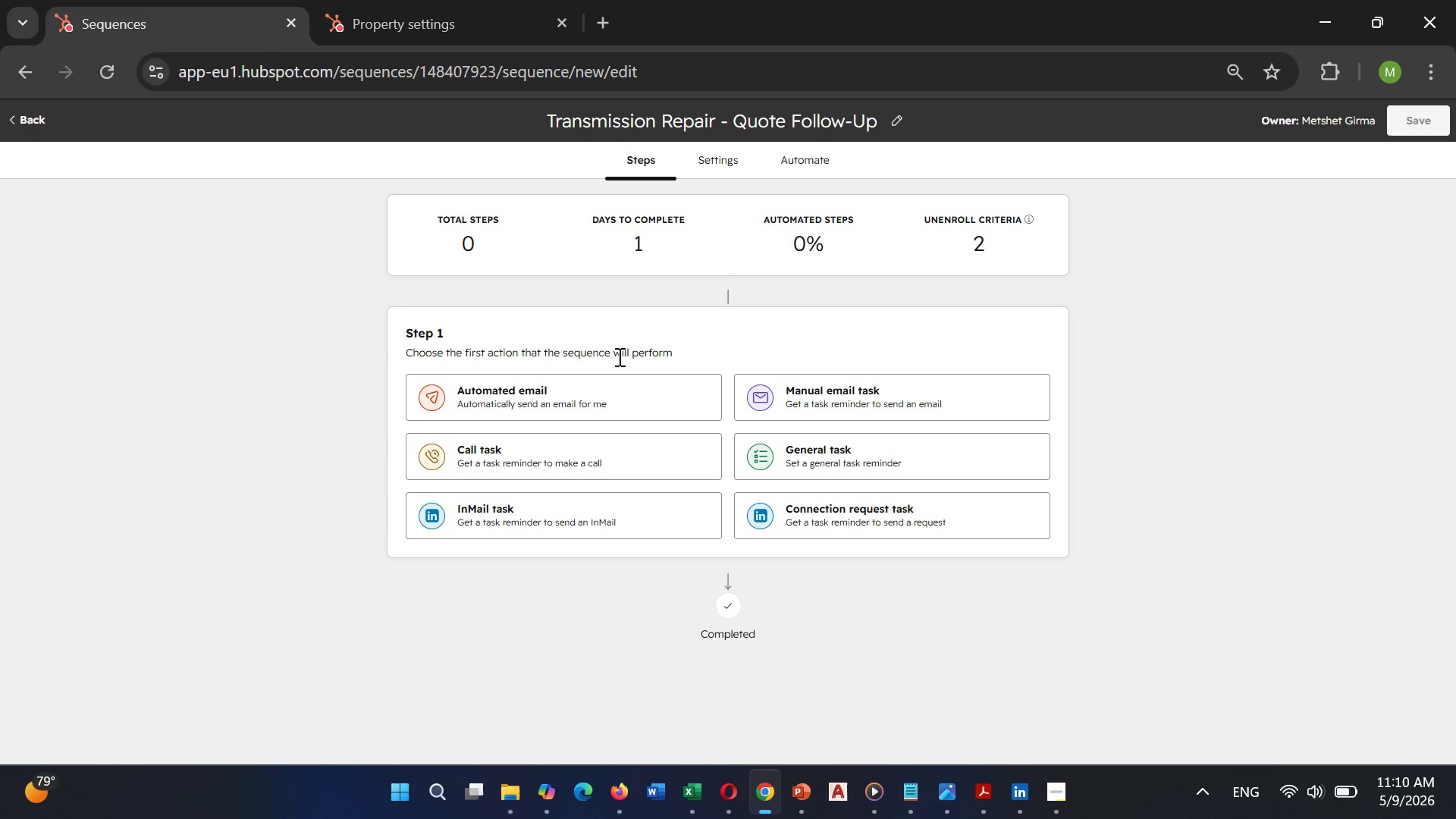 
wait(59.97)
 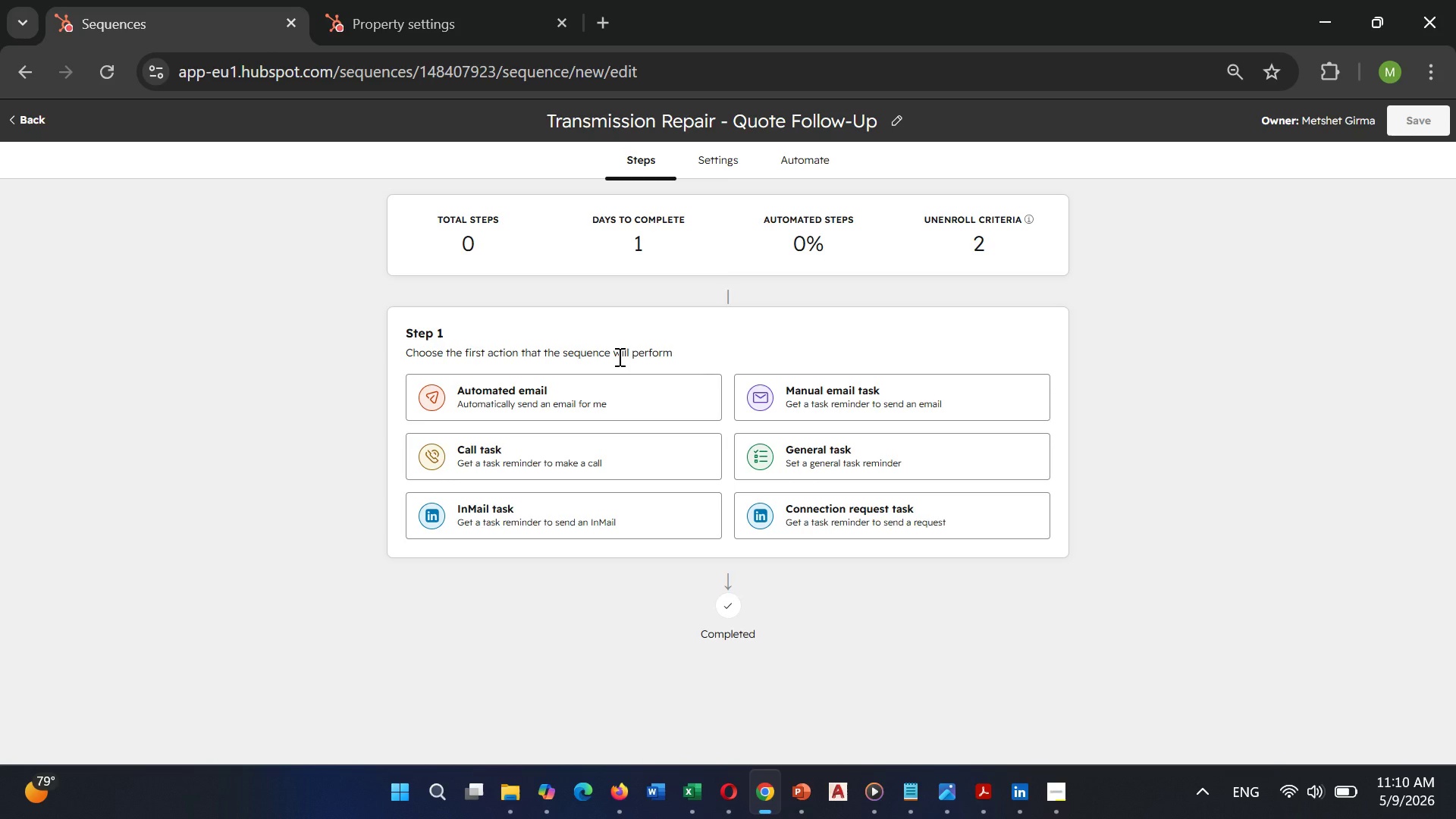 
left_click([720, 155])
 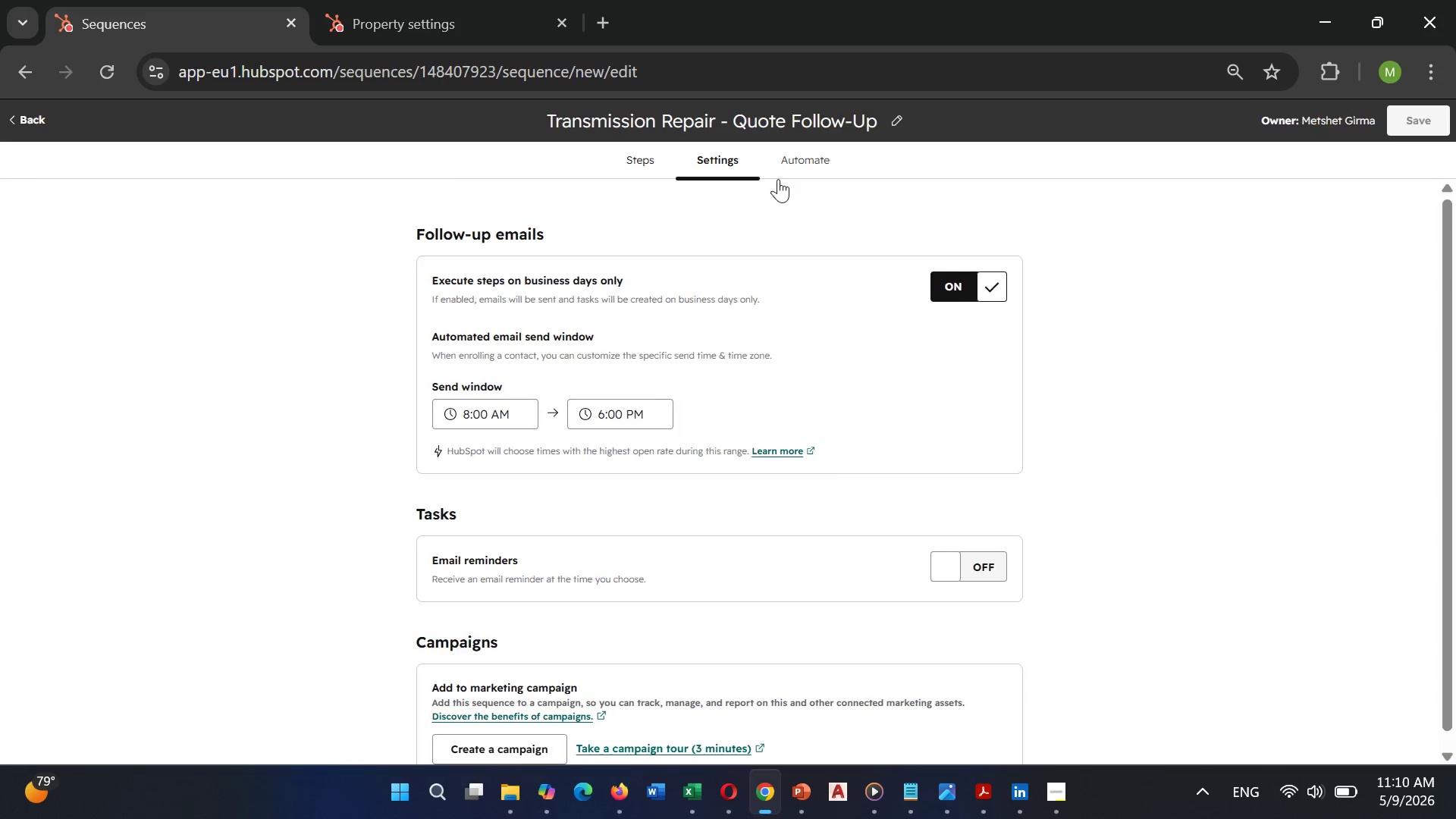 
left_click([785, 168])
 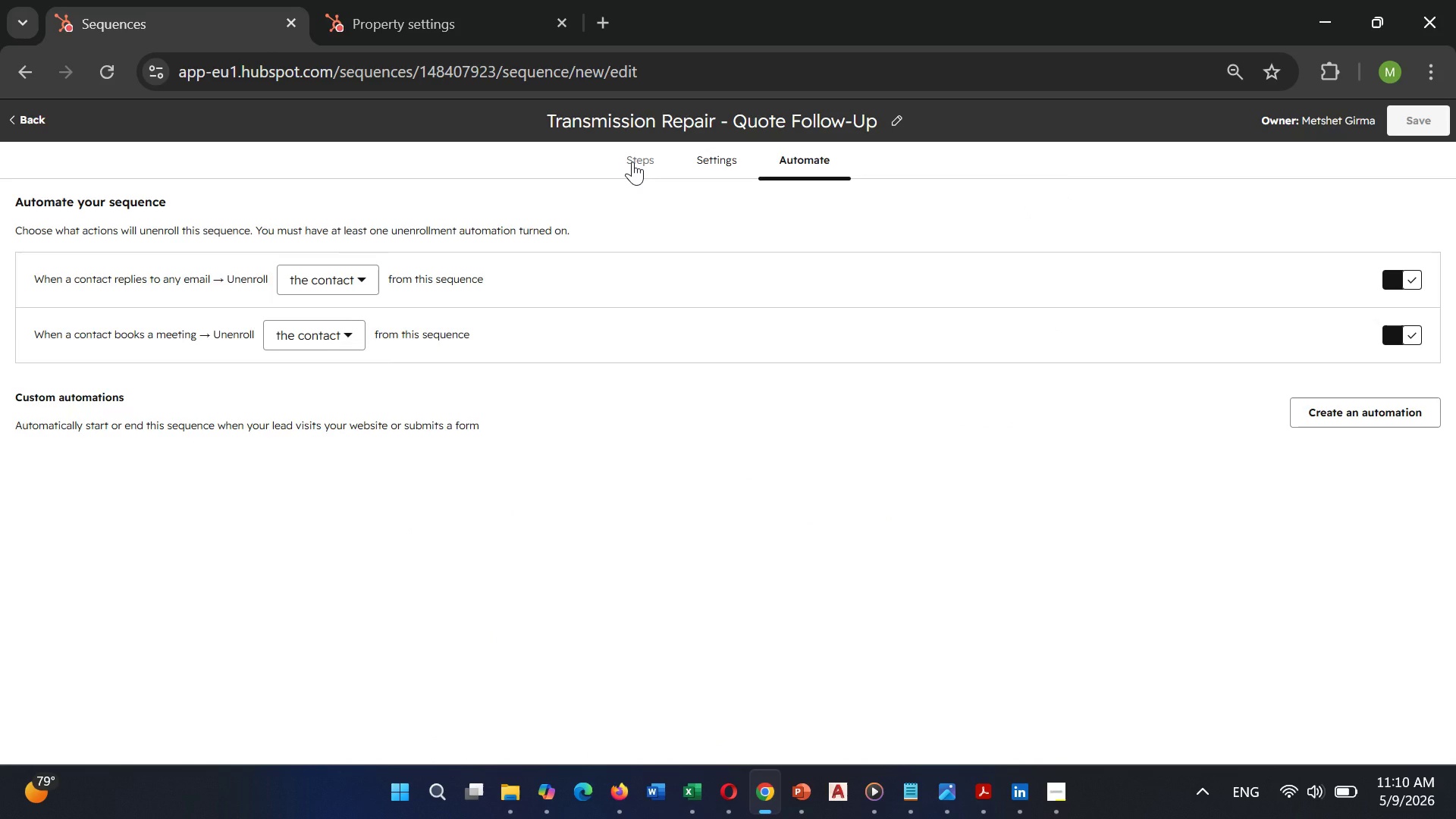 
left_click([632, 162])
 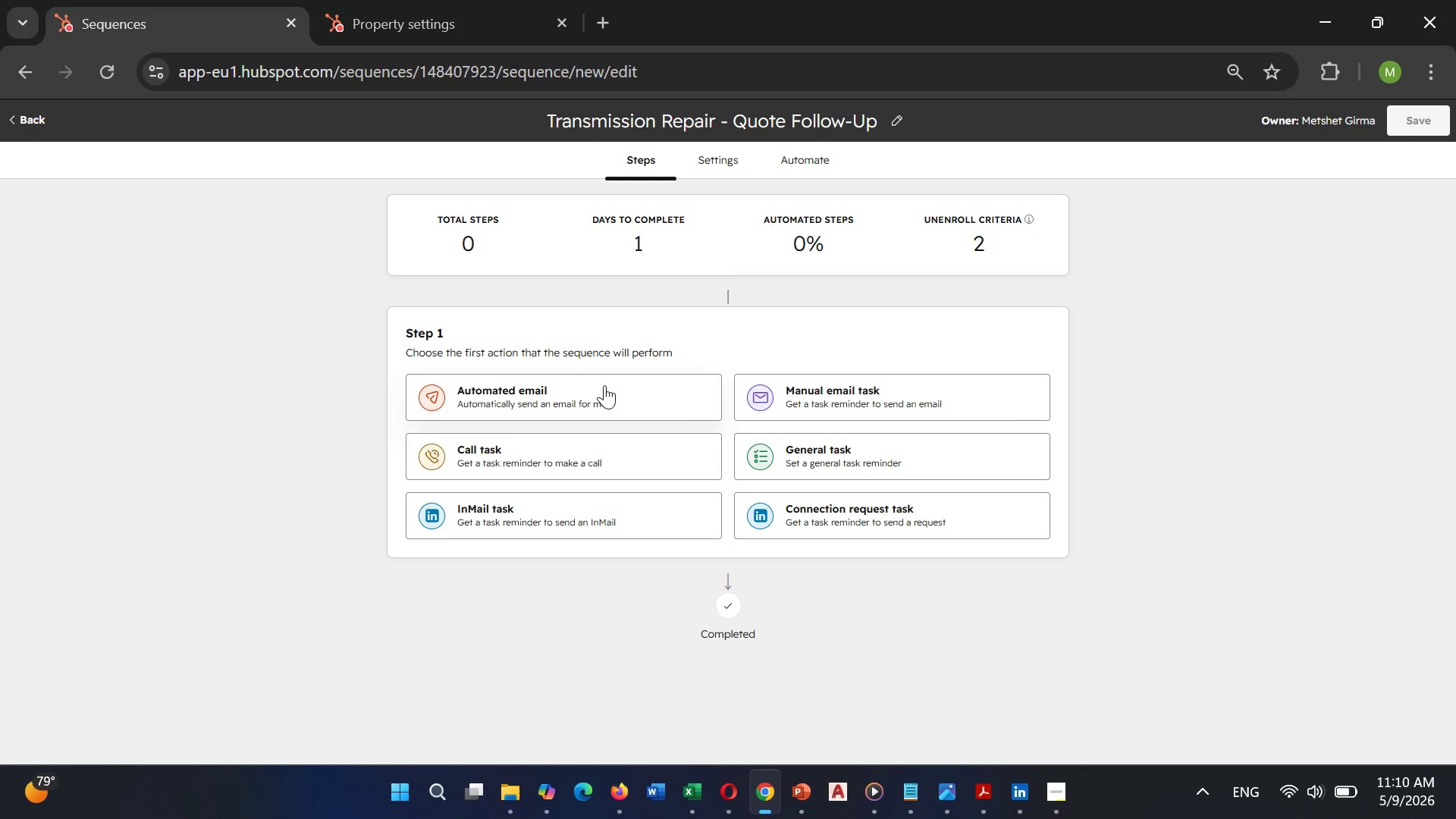 
wait(10.61)
 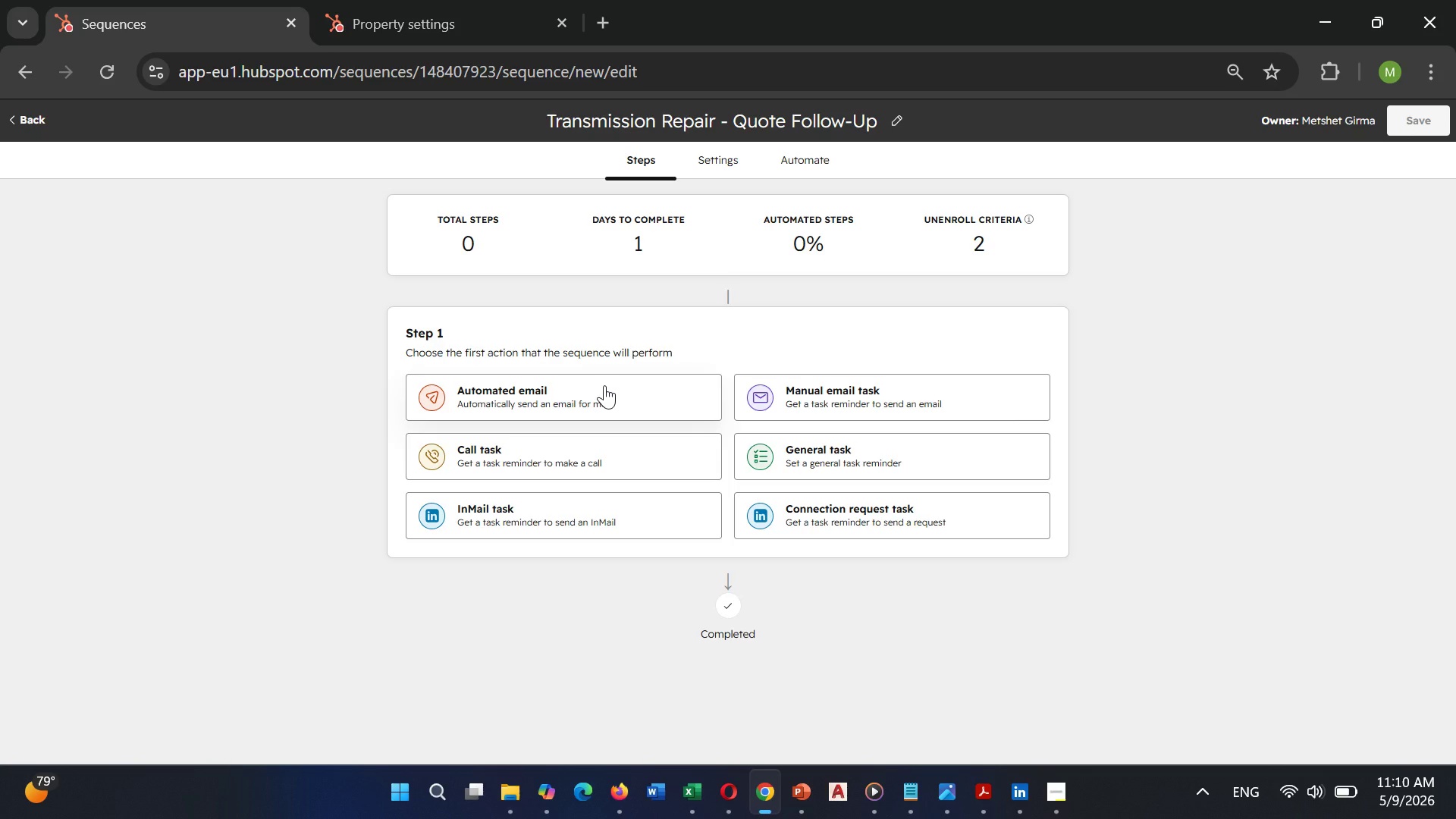 
left_click([602, 383])
 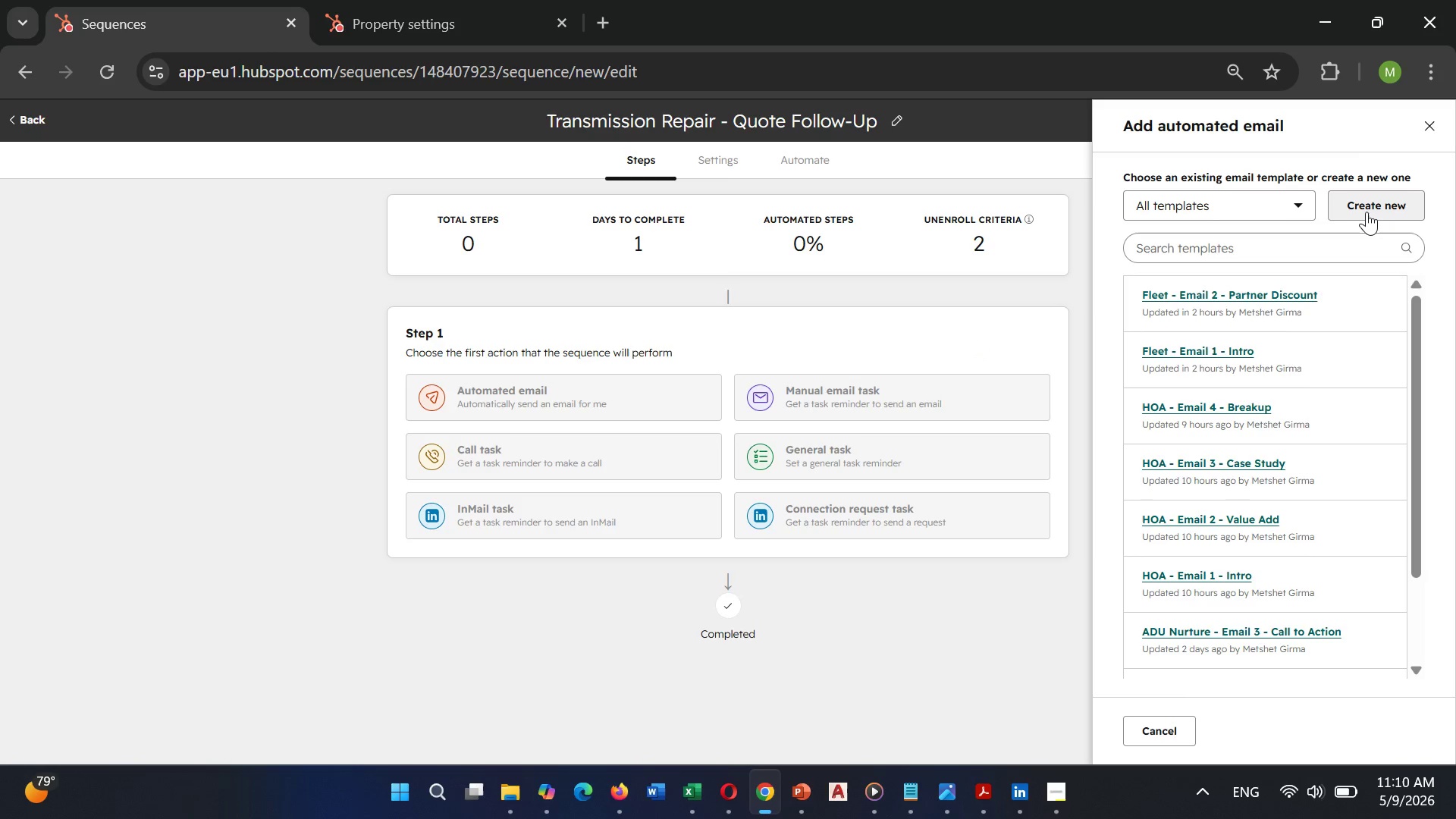 
left_click([1367, 212])
 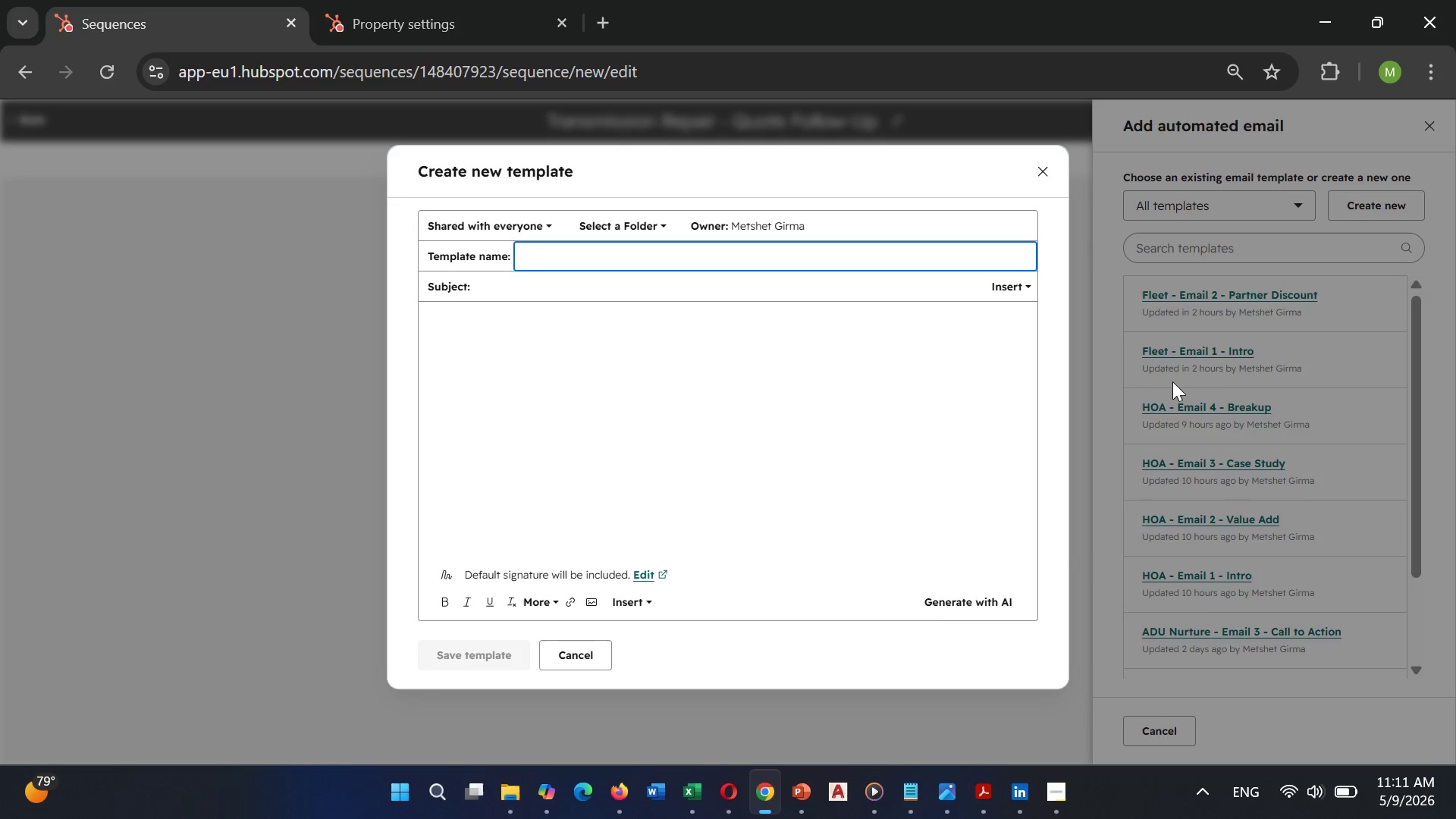 
wait(58.72)
 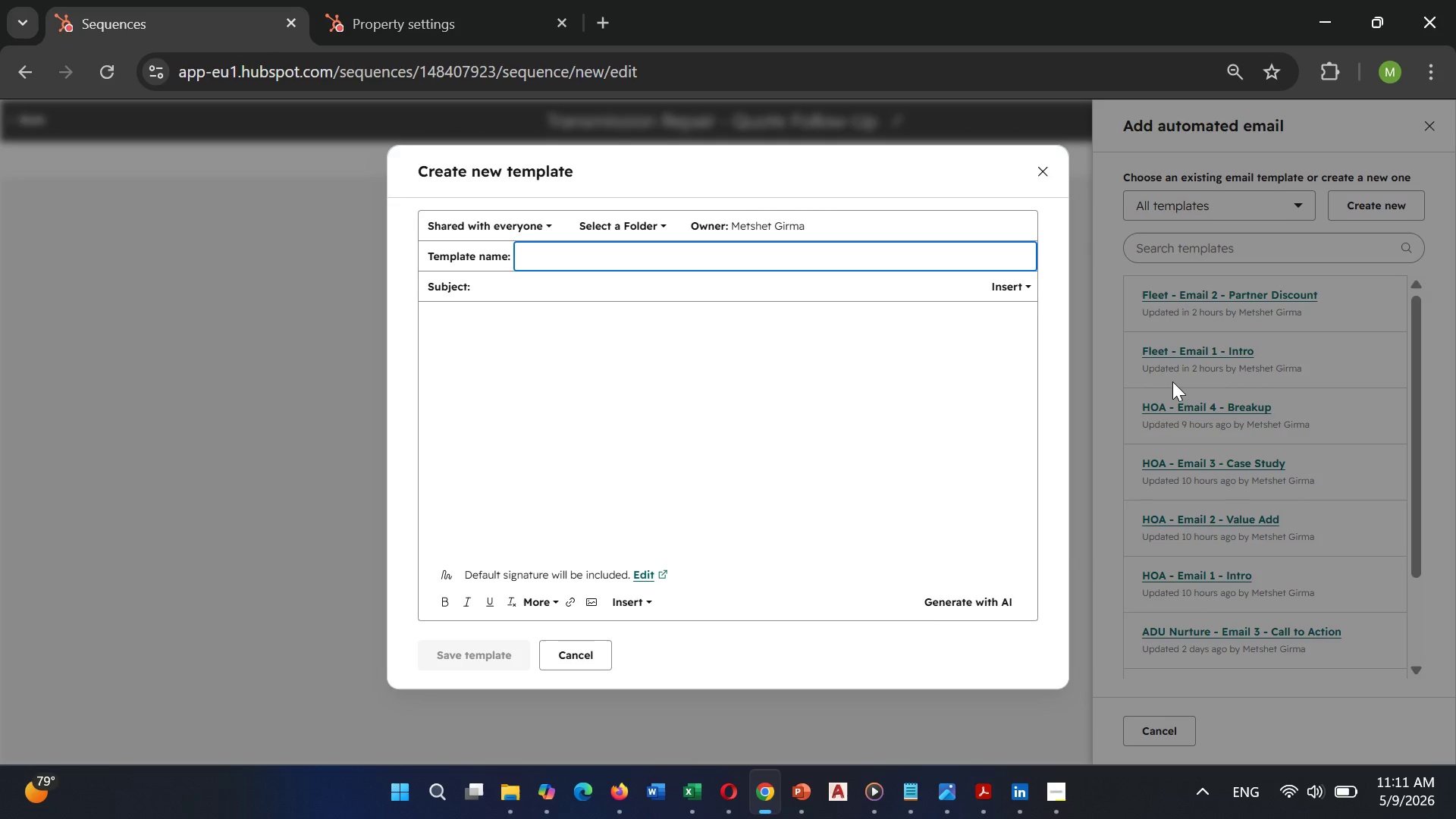 
left_click([566, 281])
 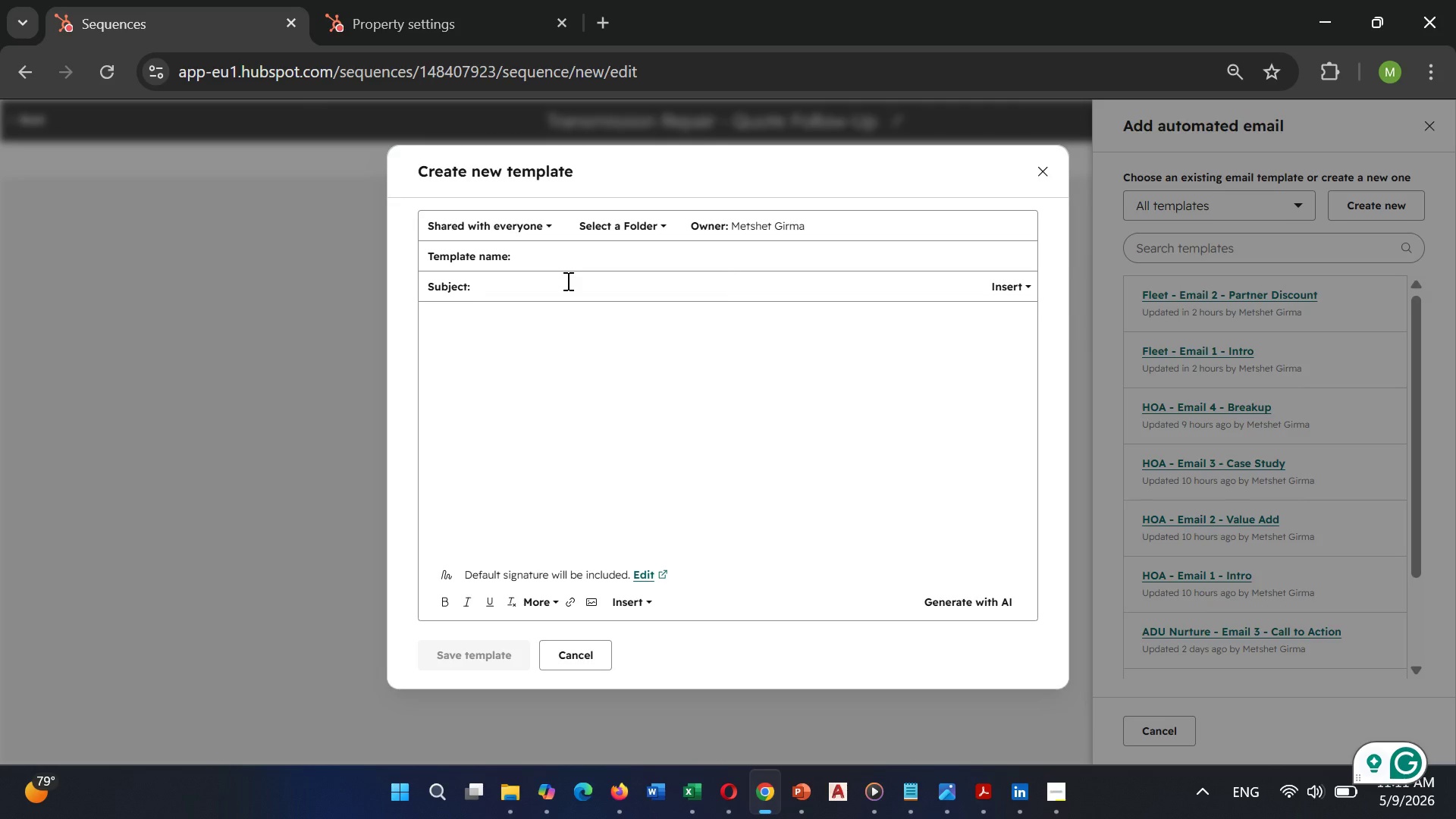 
type(Tra)
 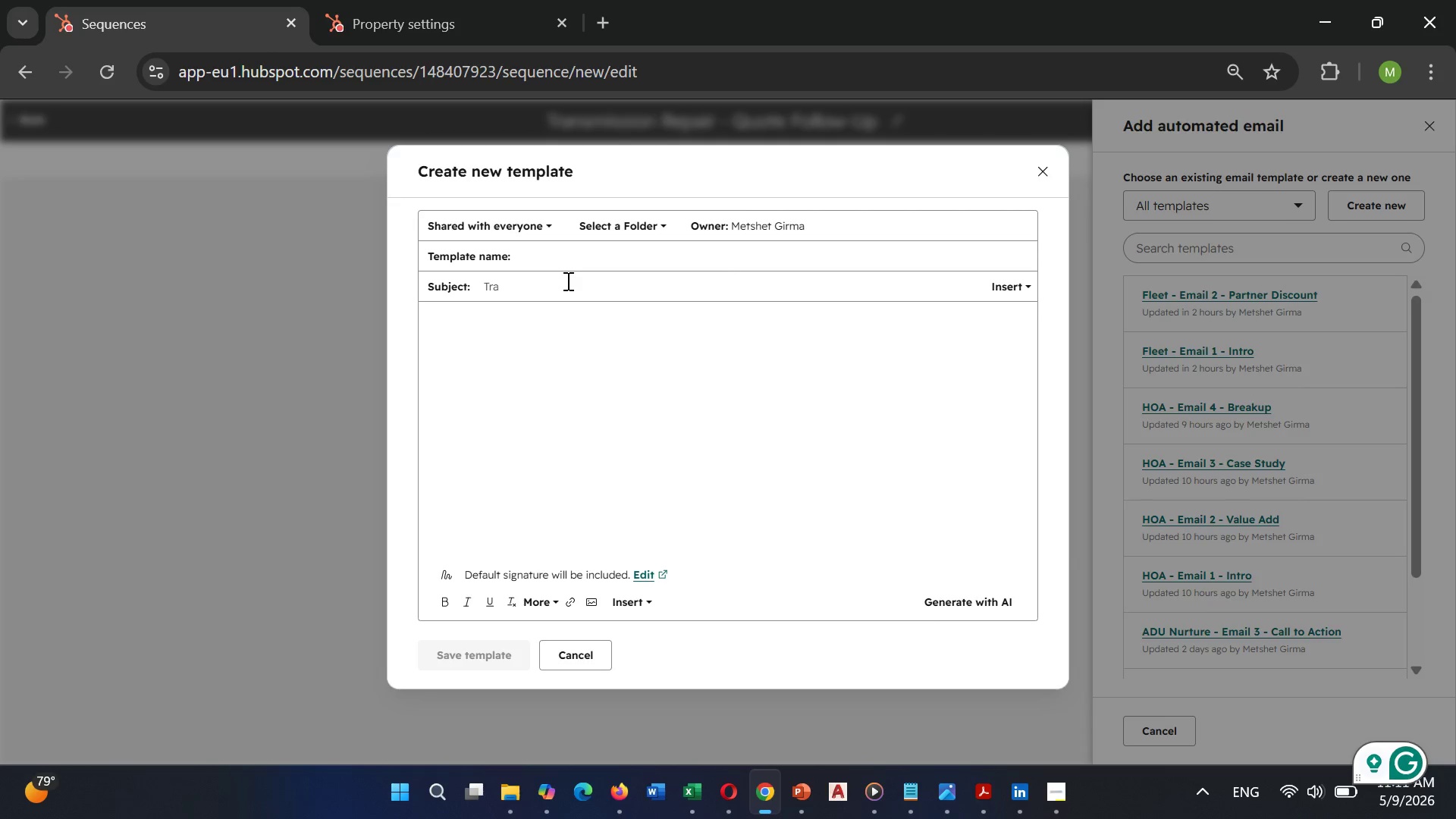 
hold_key(key=Backspace, duration=0.56)
 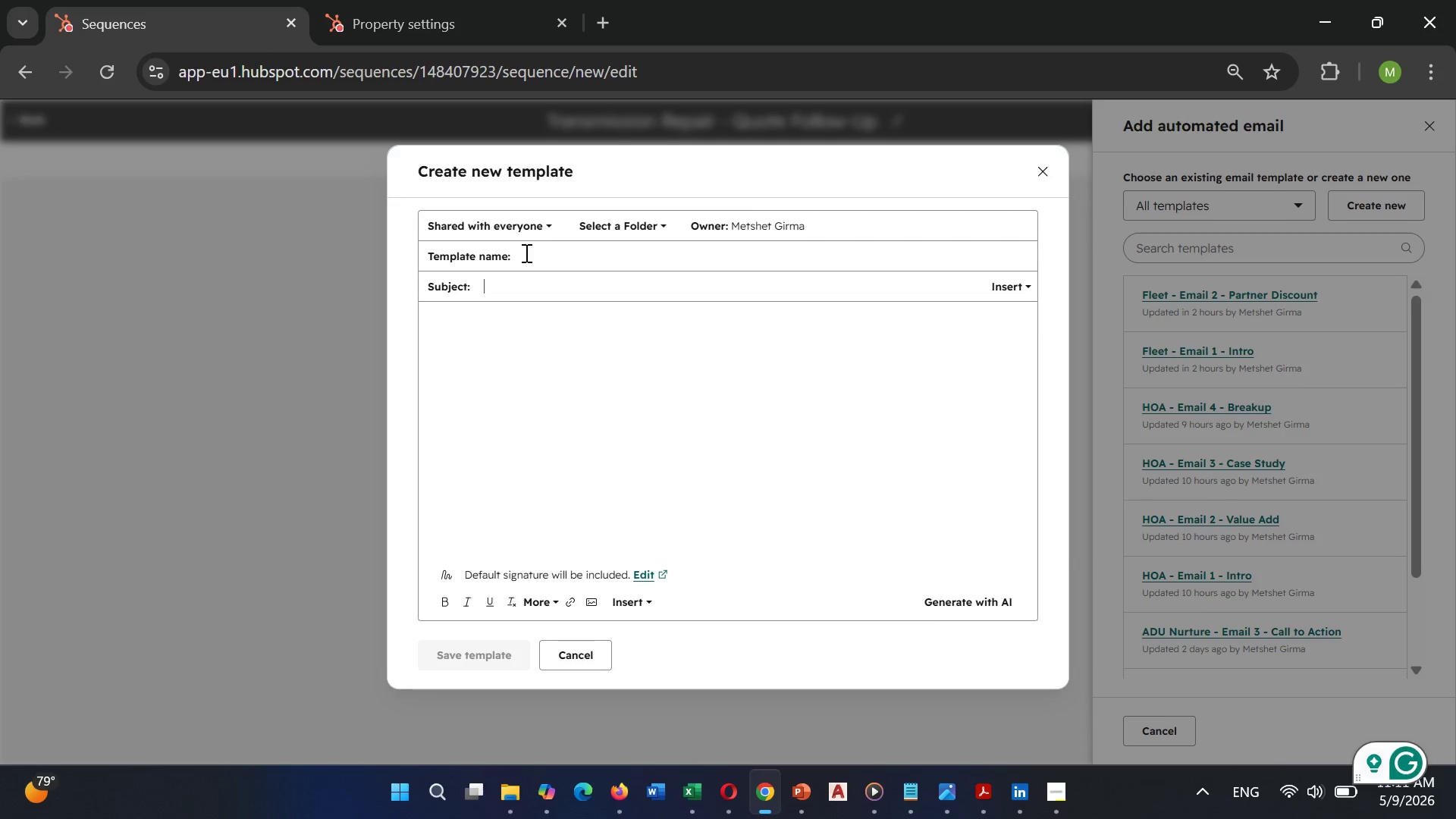 
left_click([522, 255])
 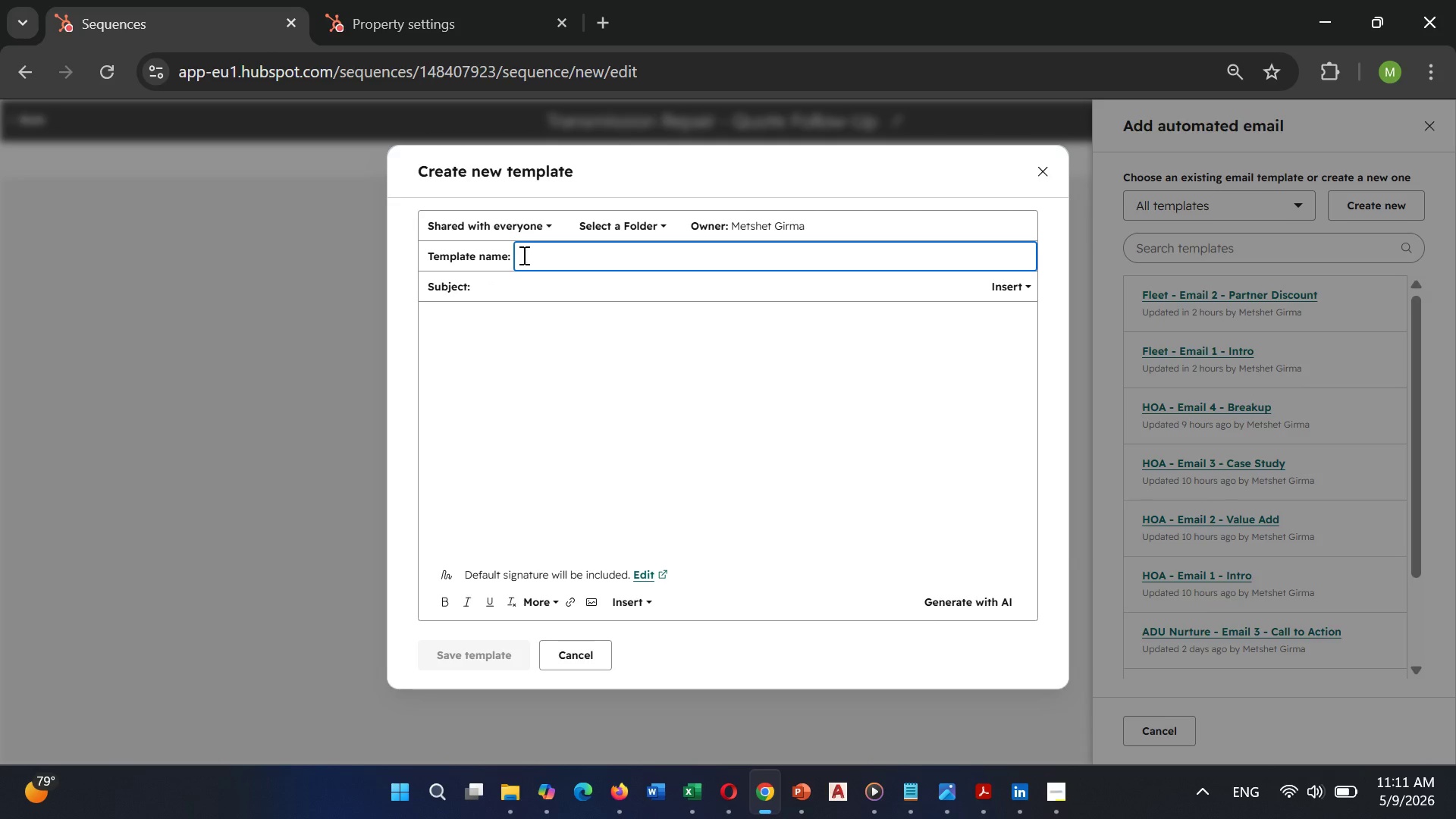 
type(Transmission -)
 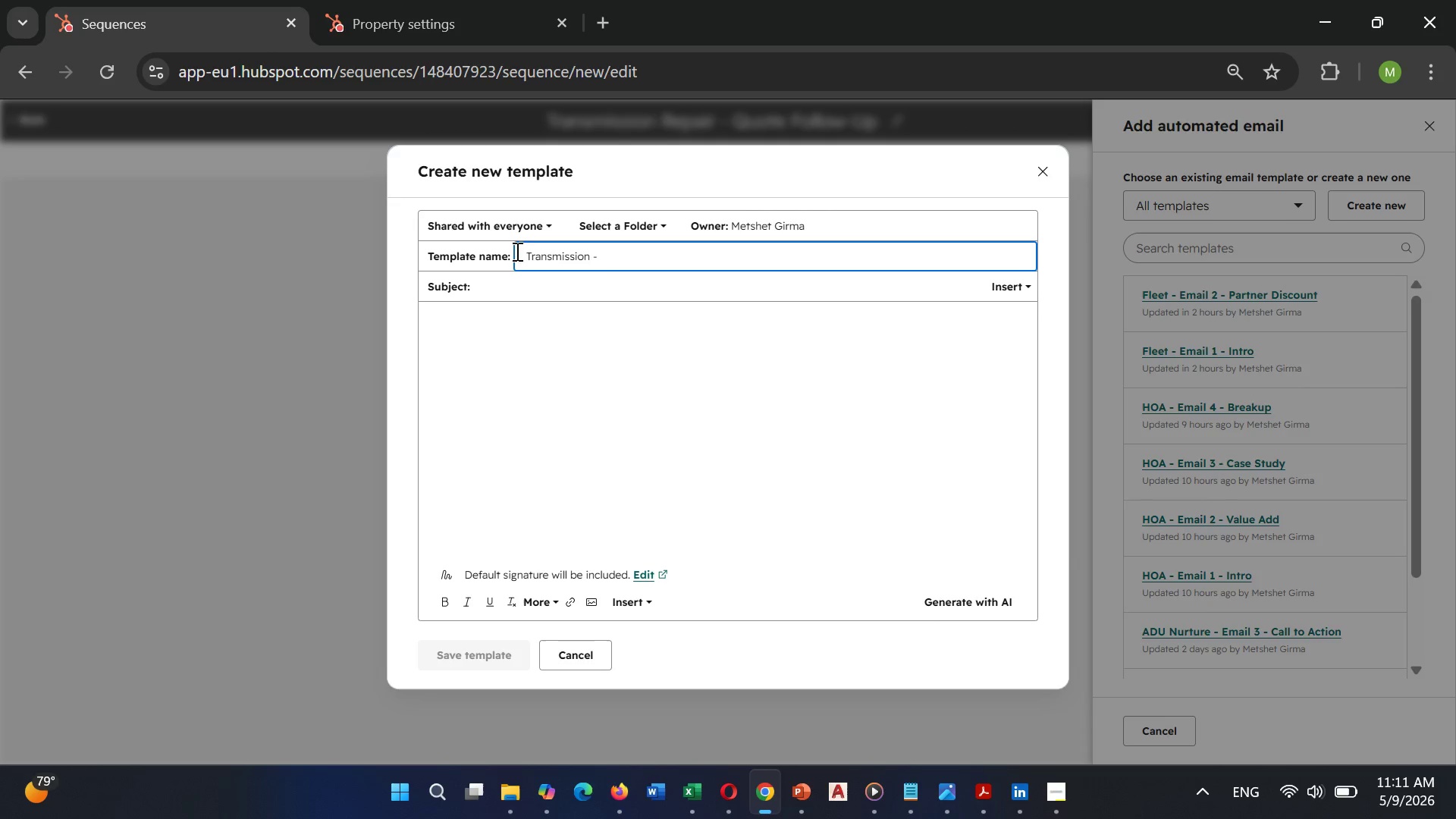 
type( Email 1 - Wae)
key(Backspace)
type(rranty)
 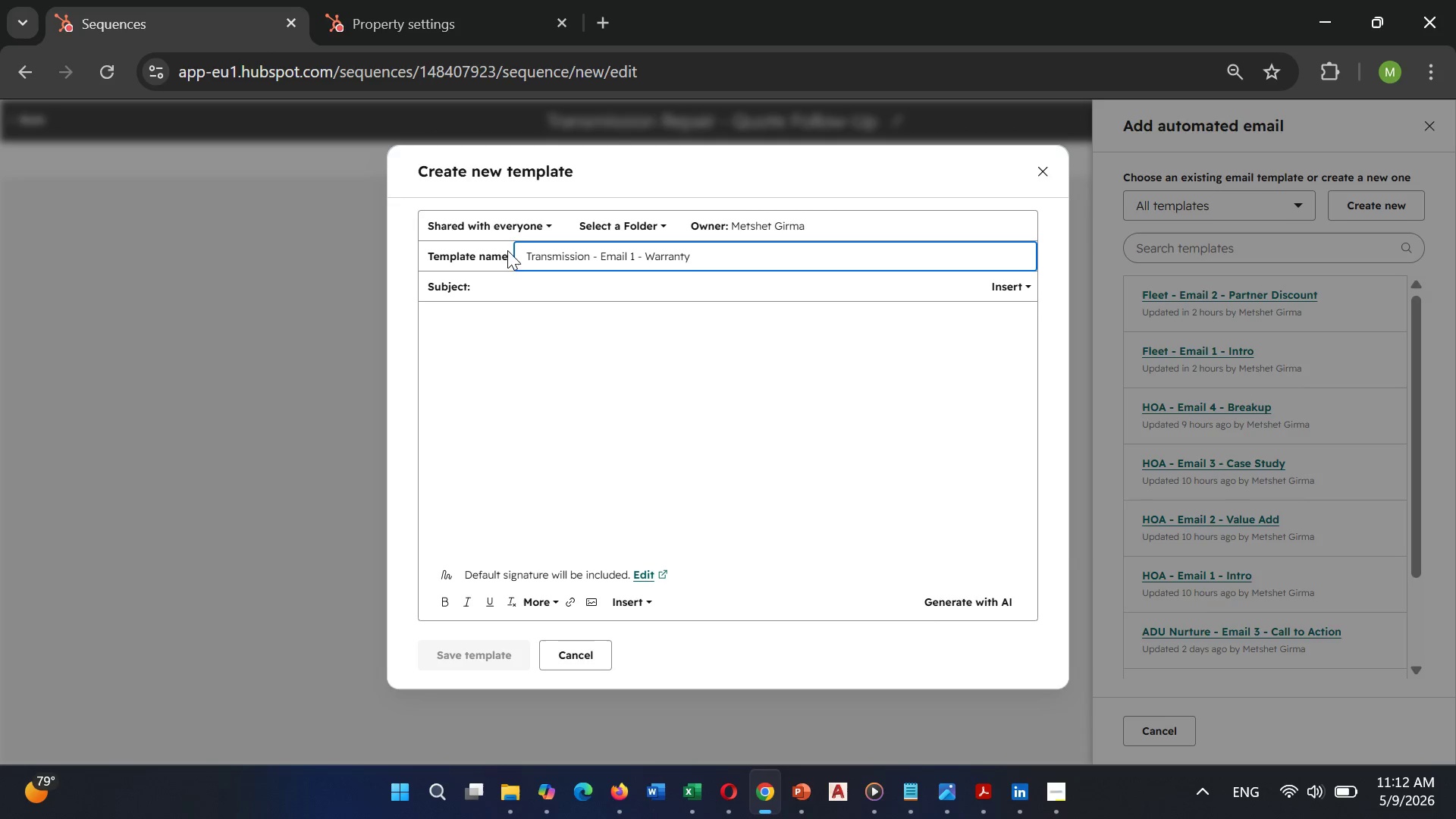 
left_click([573, 294])
 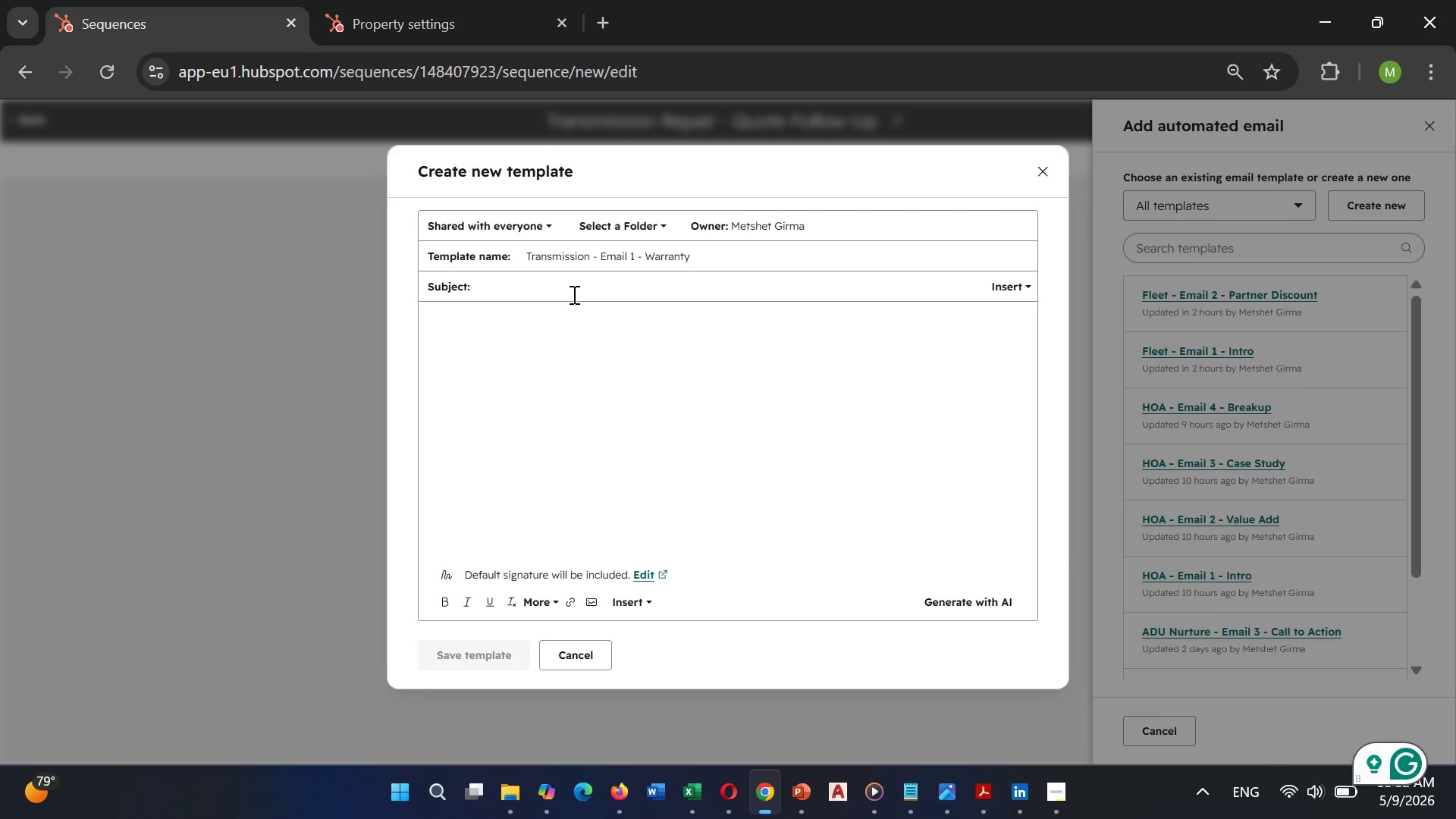 
wait(8.84)
 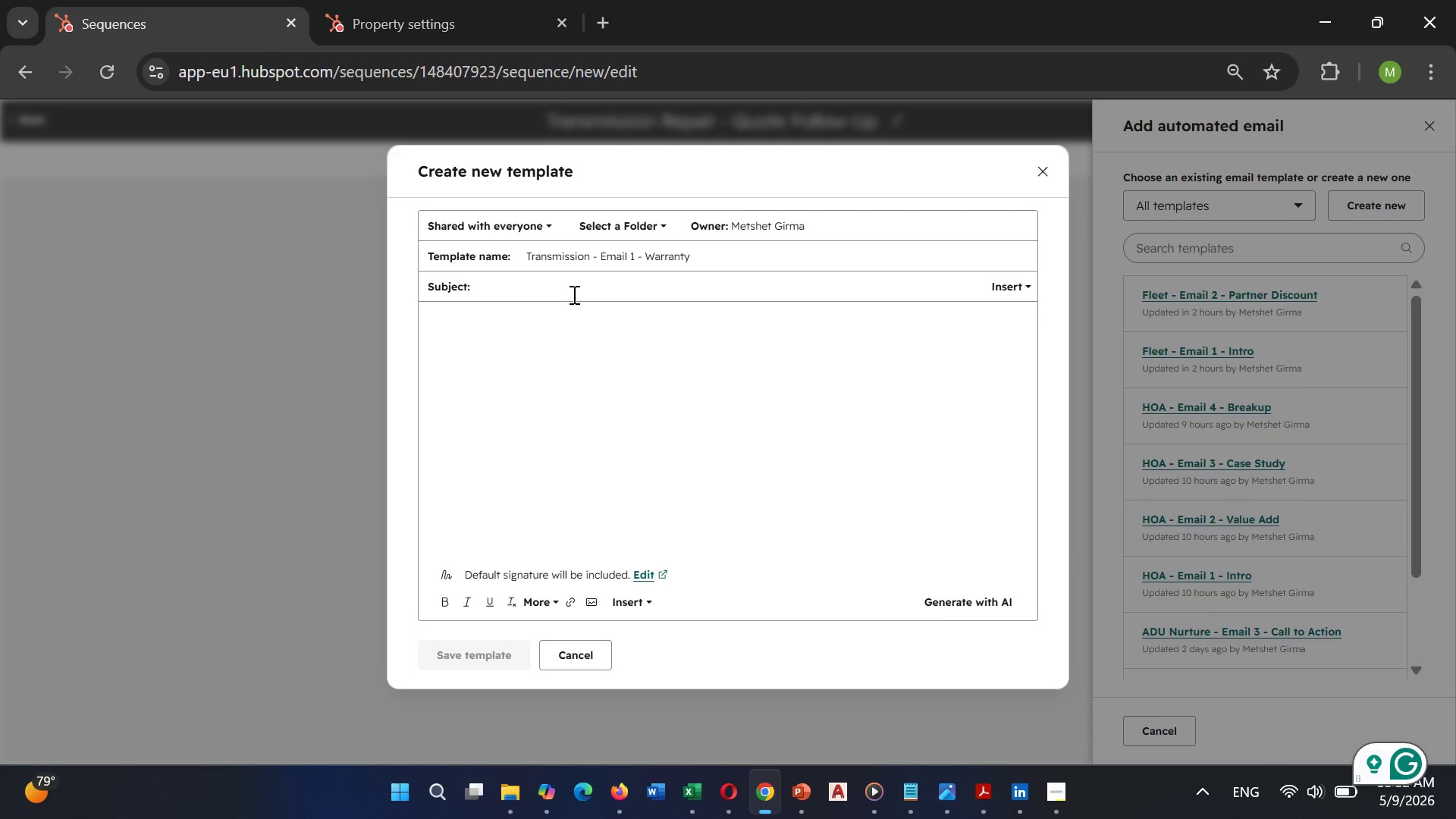 
left_click([1021, 292])
 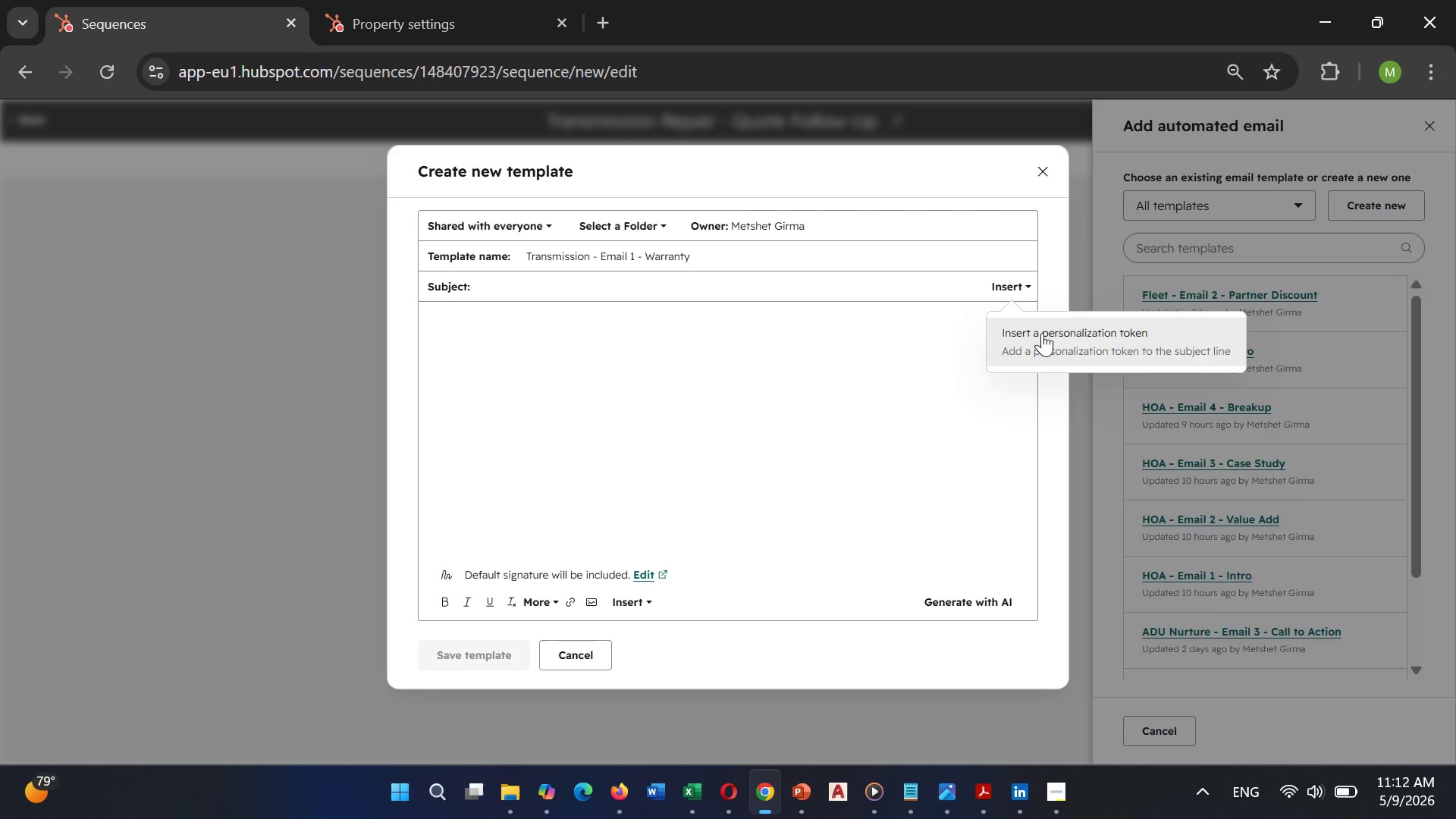 
left_click([1048, 345])
 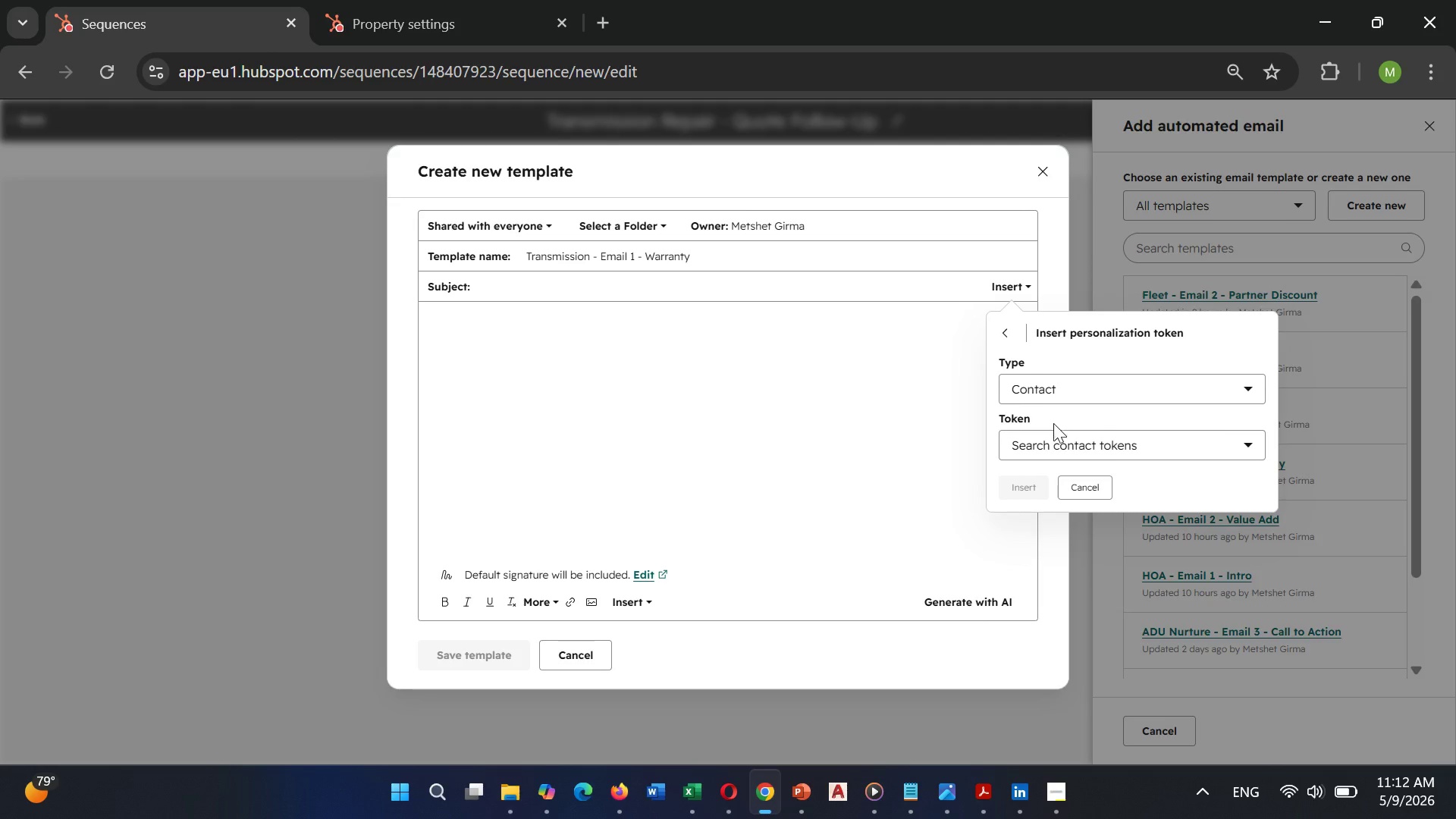 
left_click([1053, 435])
 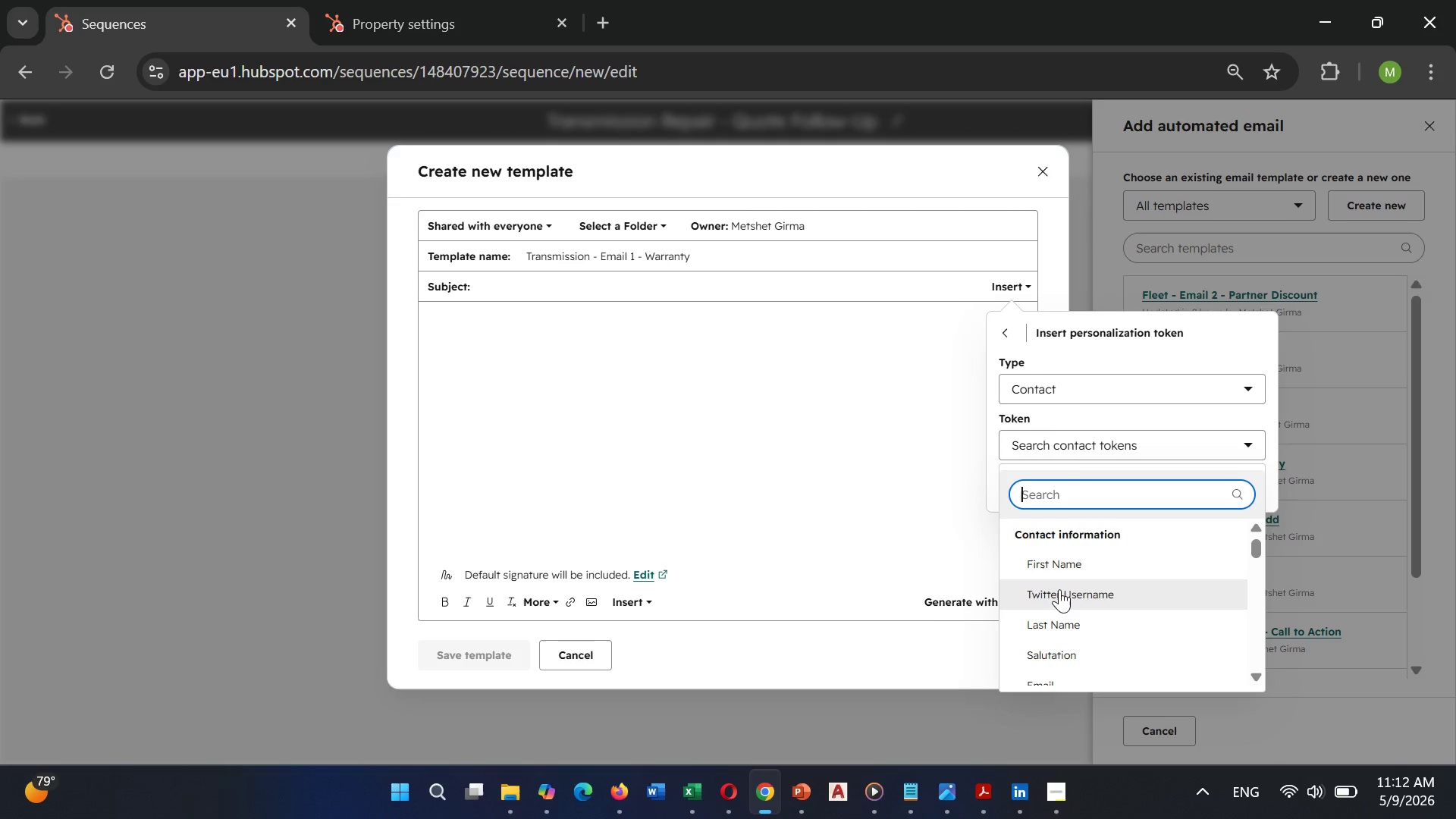 
left_click([1061, 573])
 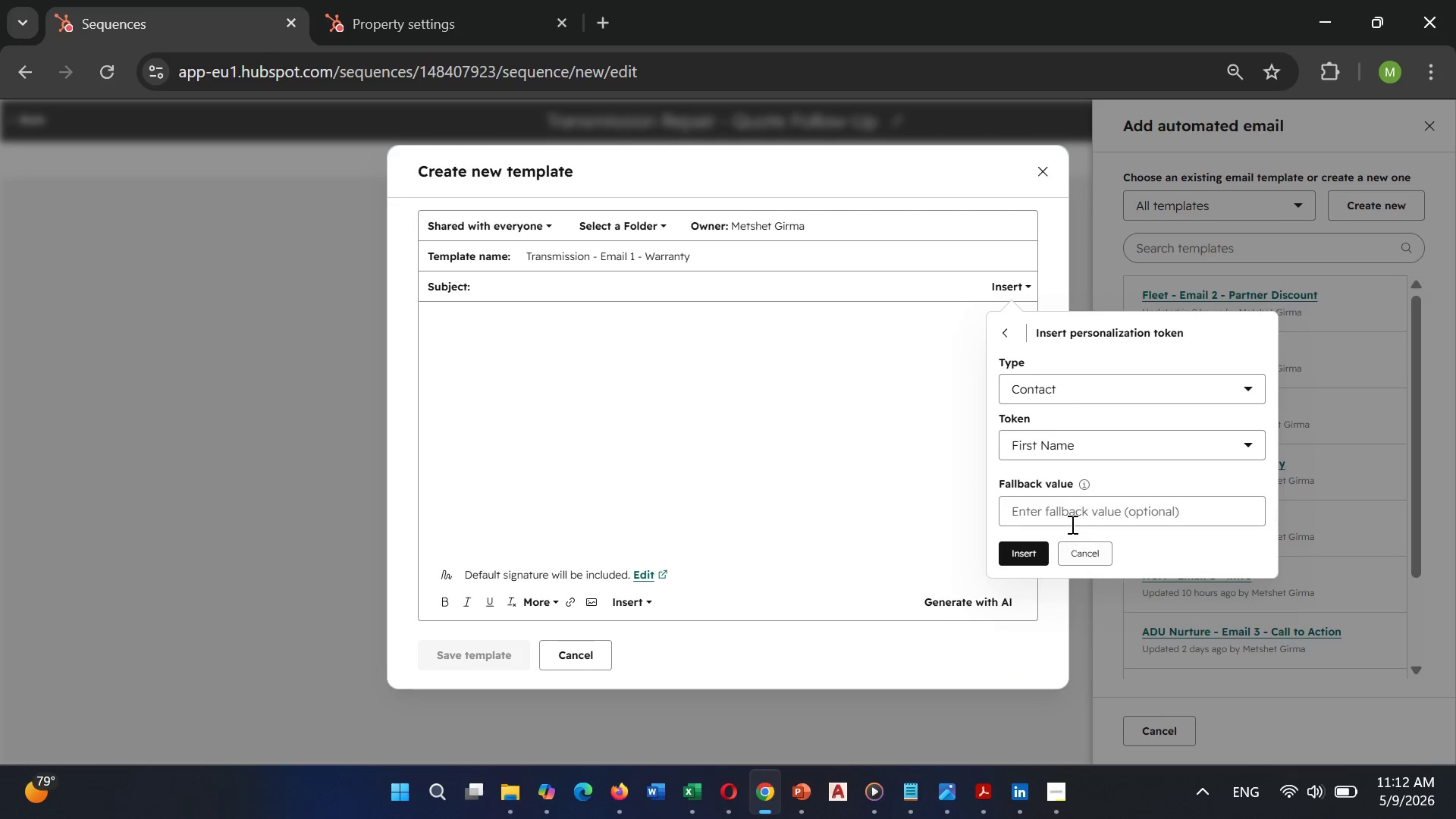 
left_click([1071, 521])
 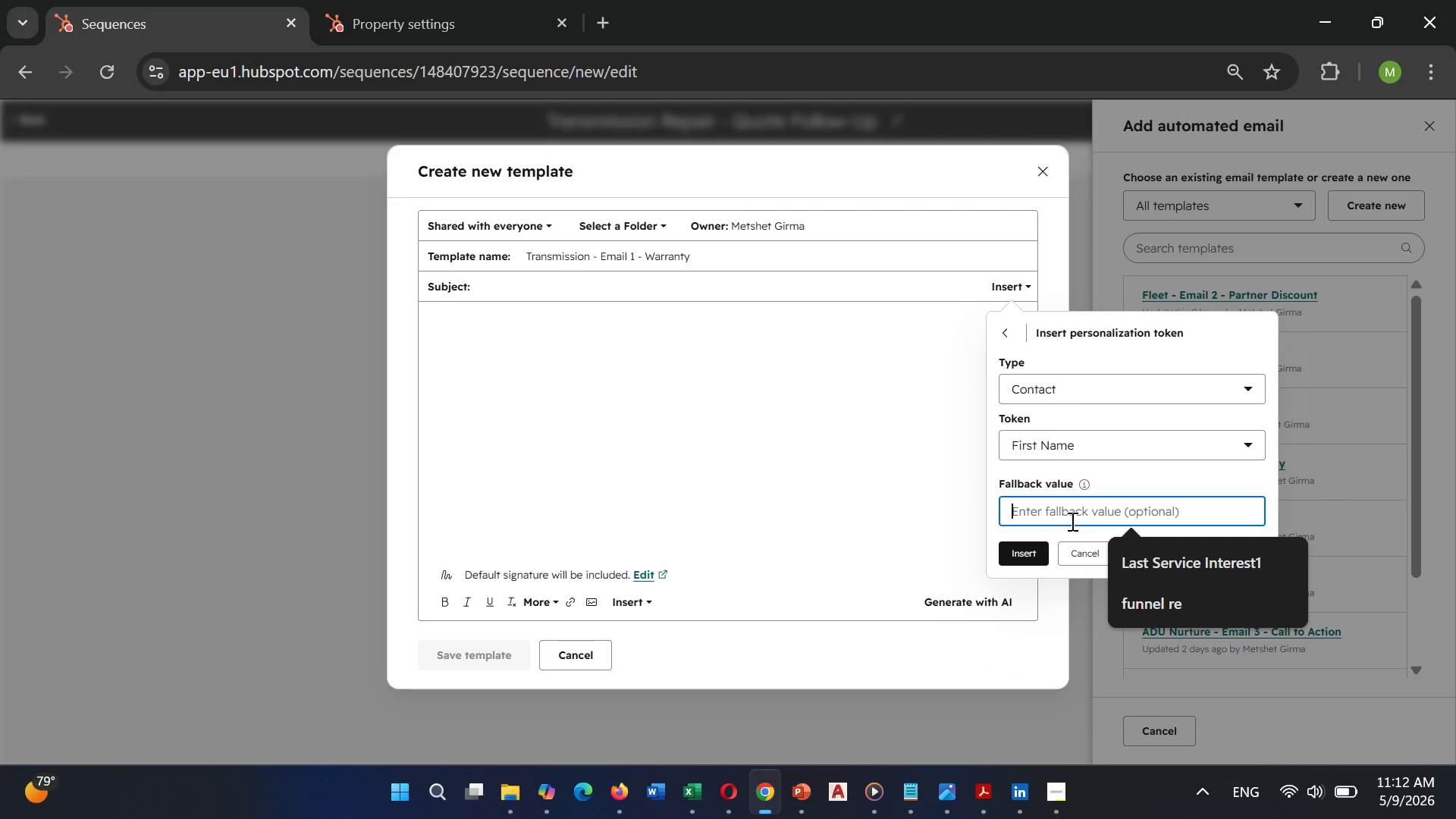 
type(Valued Partner)
 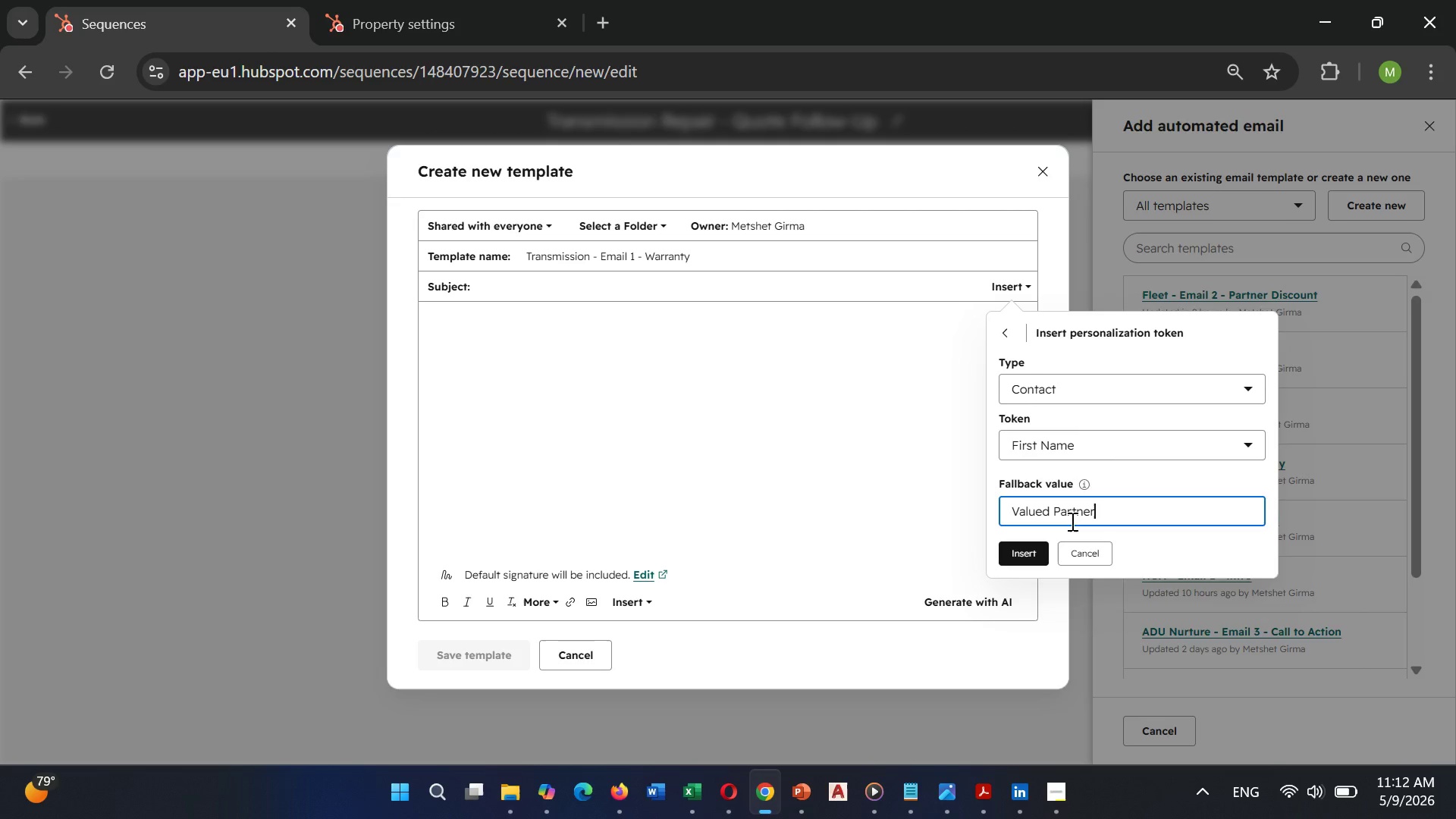 
key(Enter)
 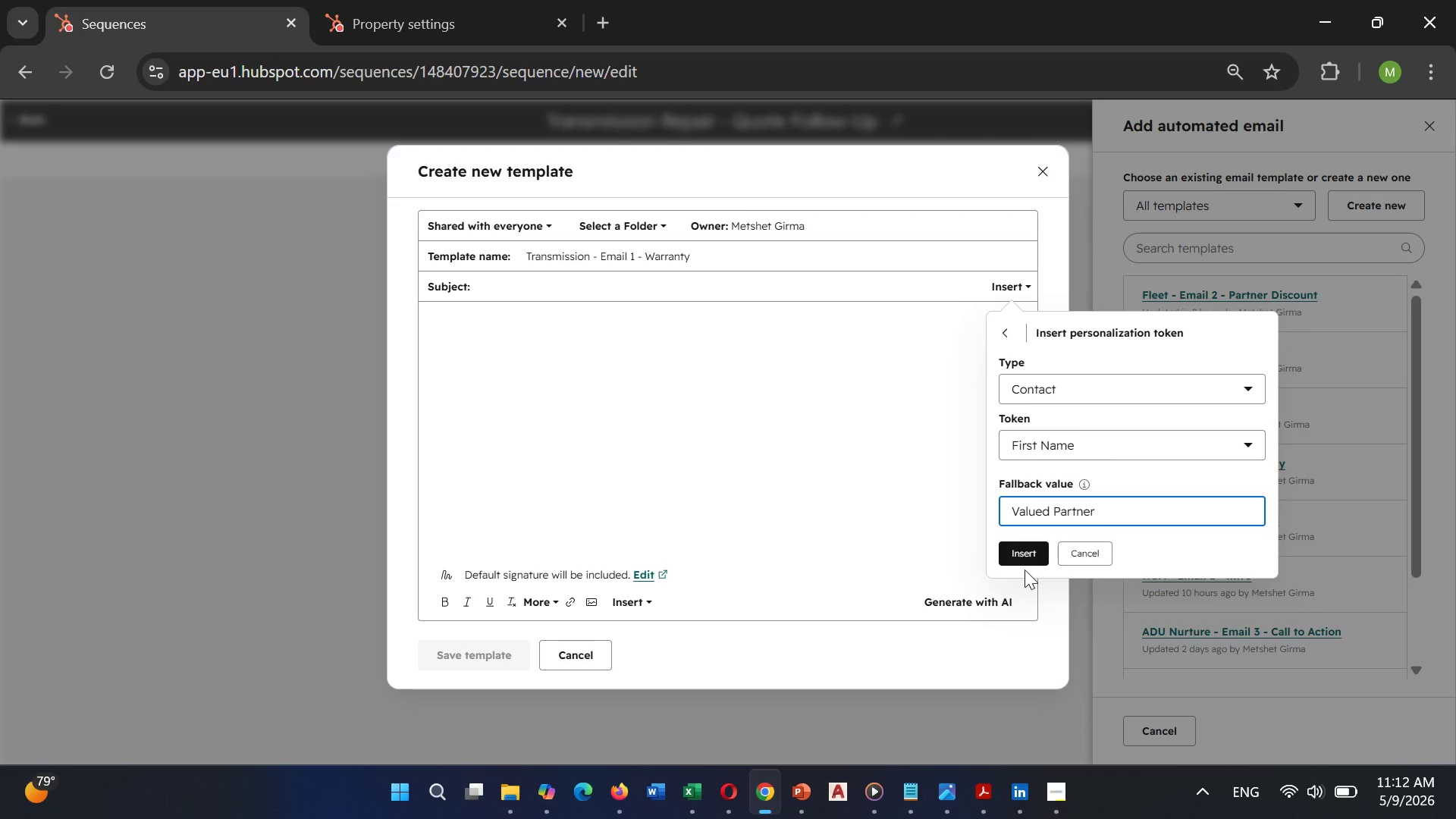 
left_click([1026, 554])
 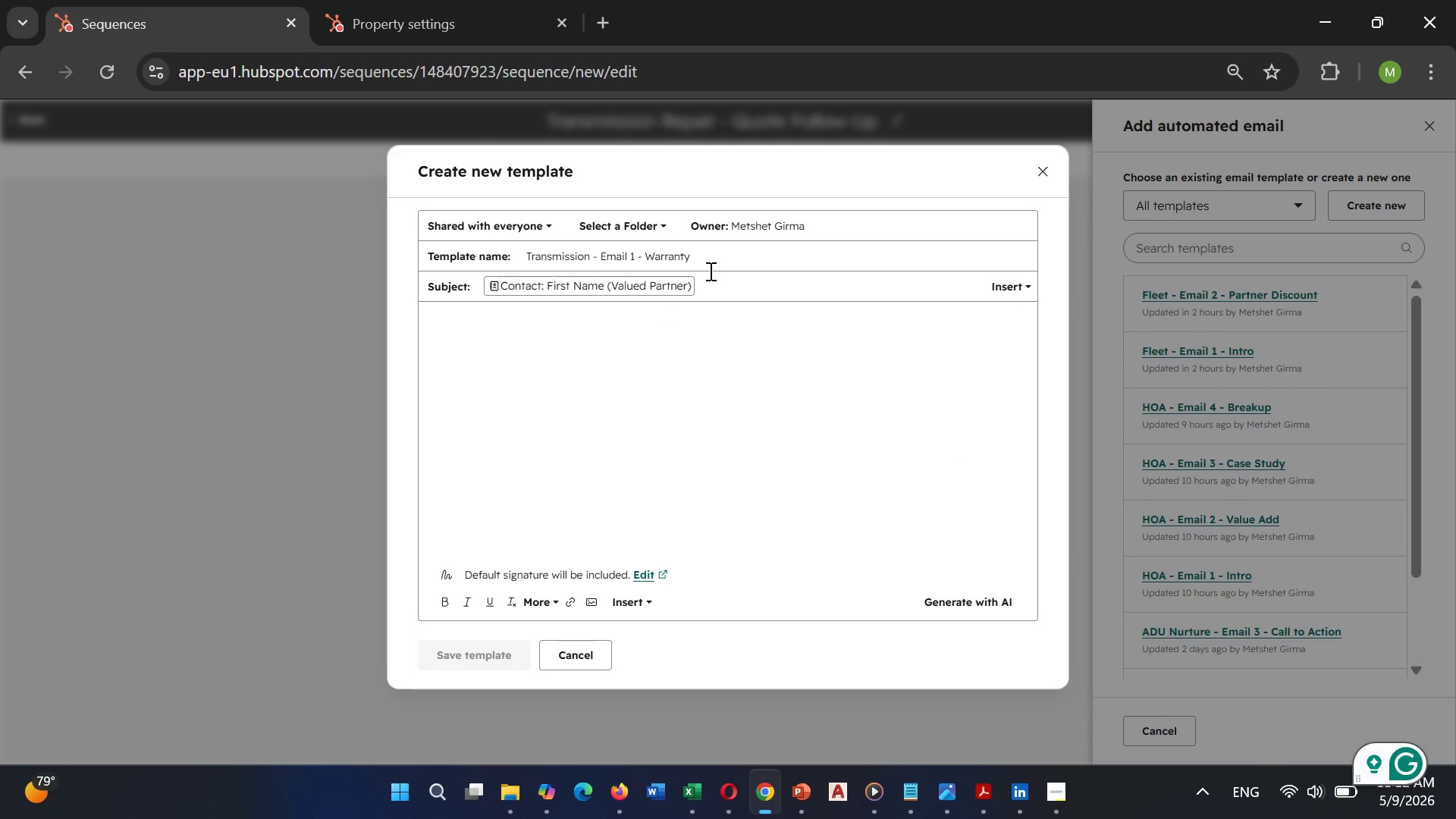 
wait(5.45)
 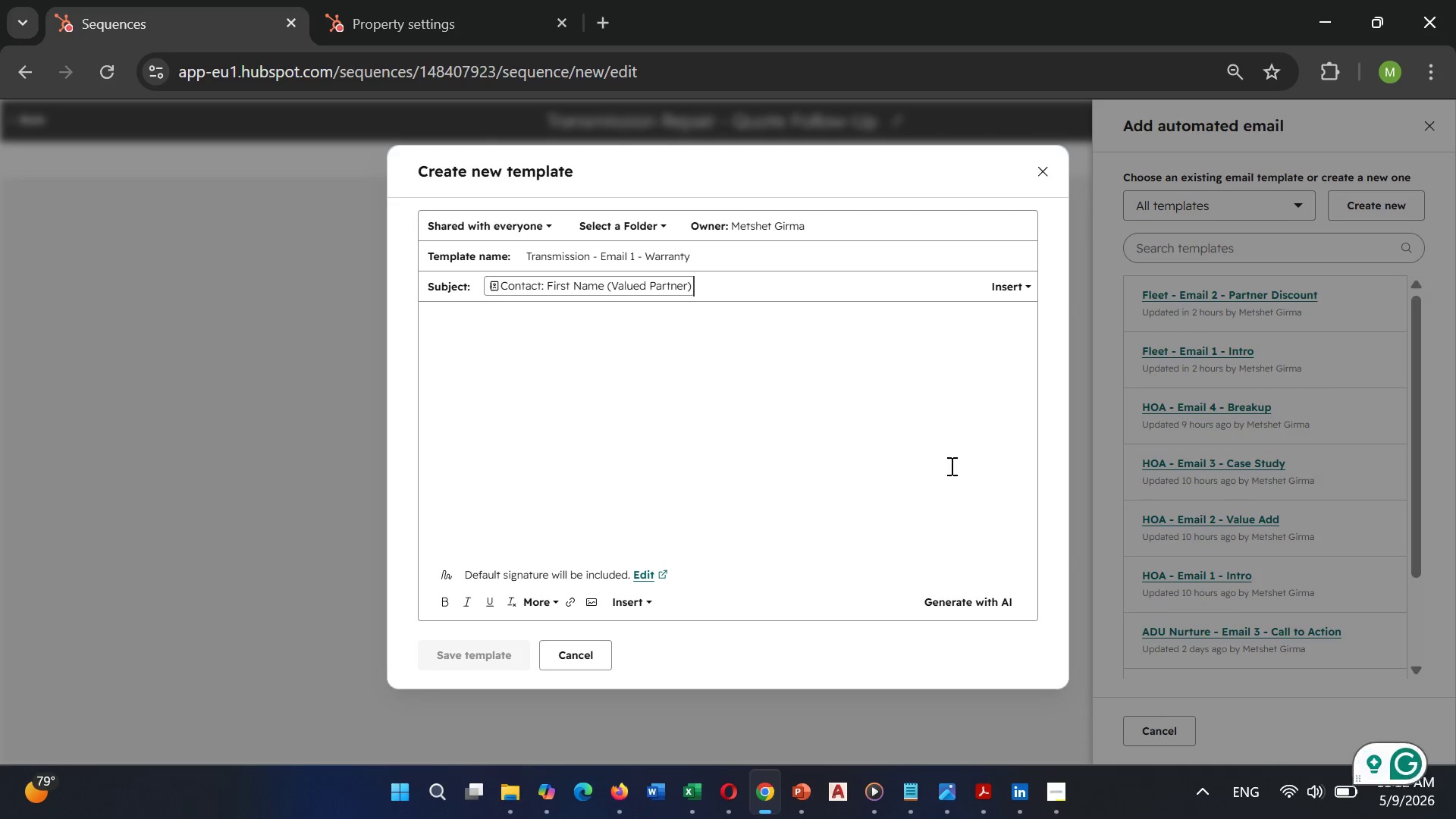 
key(Backspace)
 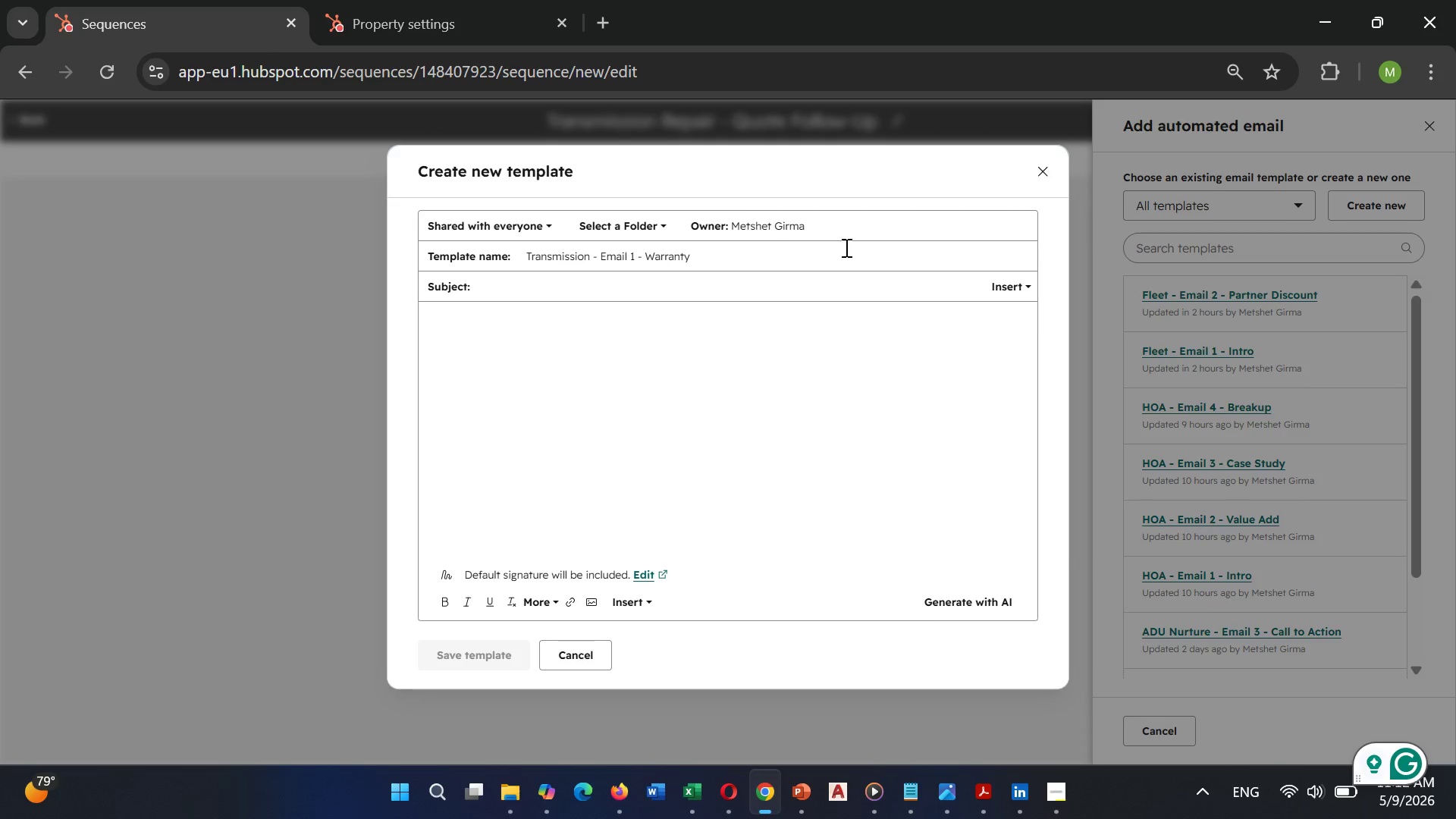 
left_click([994, 293])
 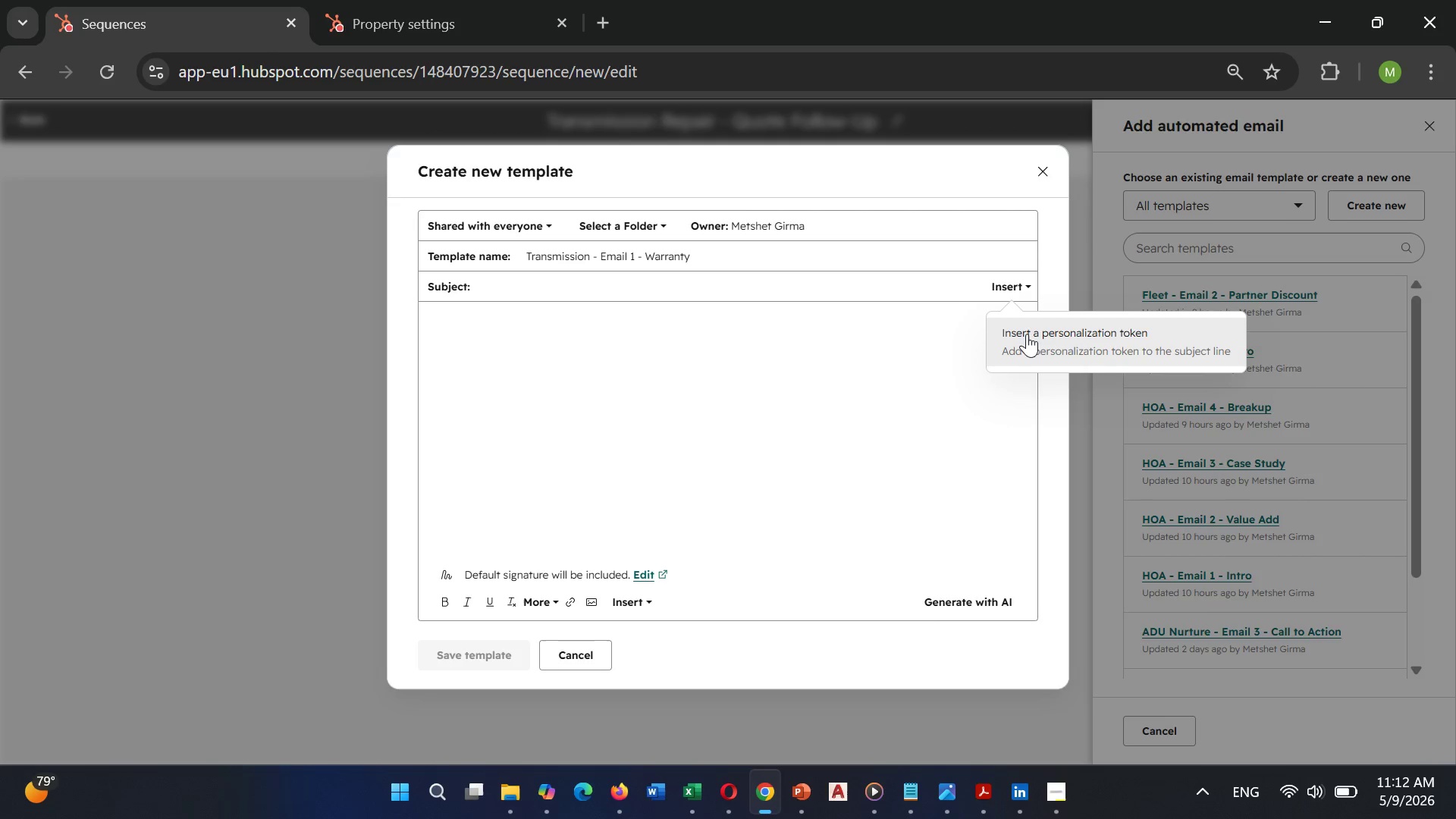 
left_click([1028, 334])
 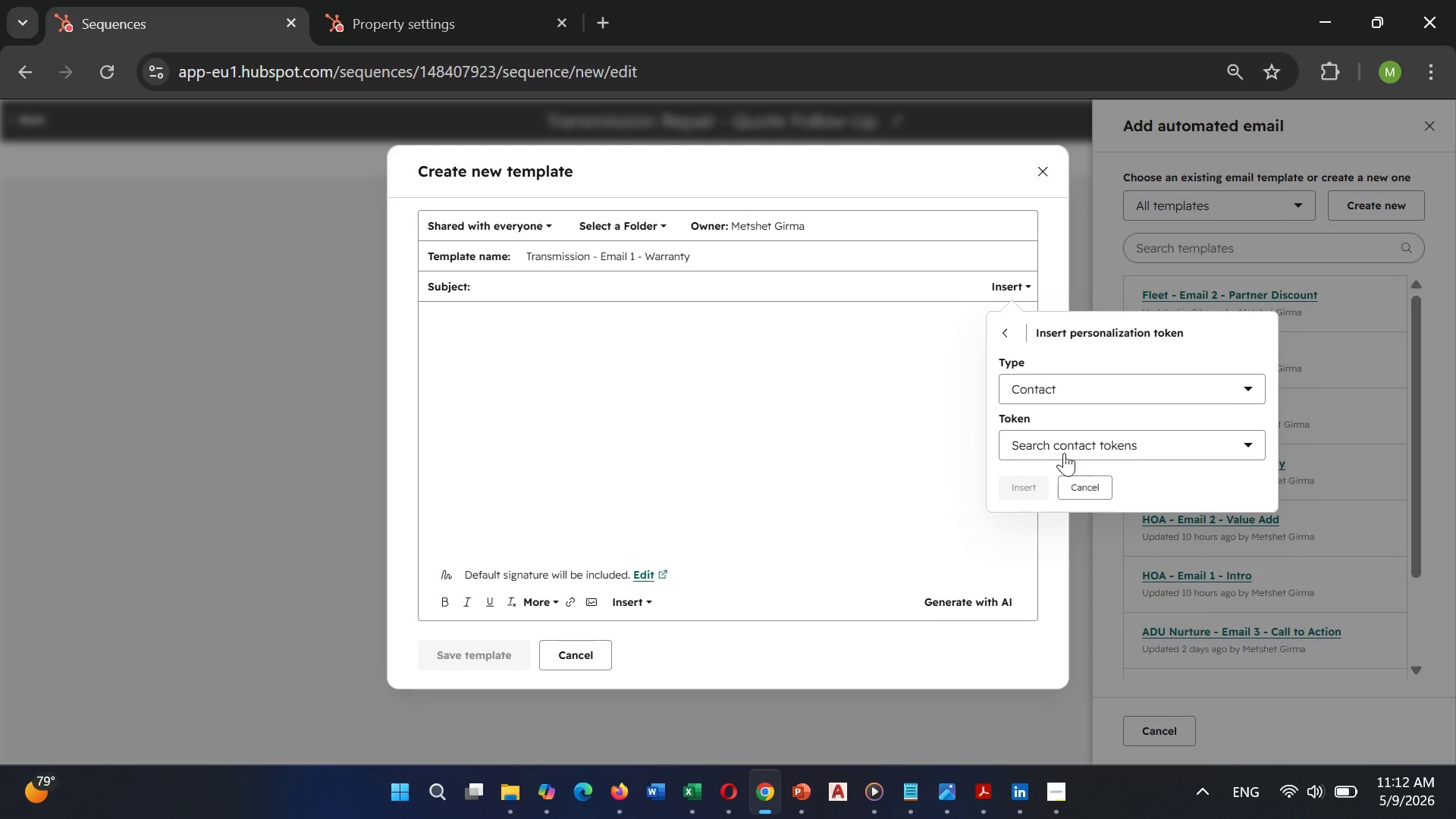 
left_click([1064, 453])
 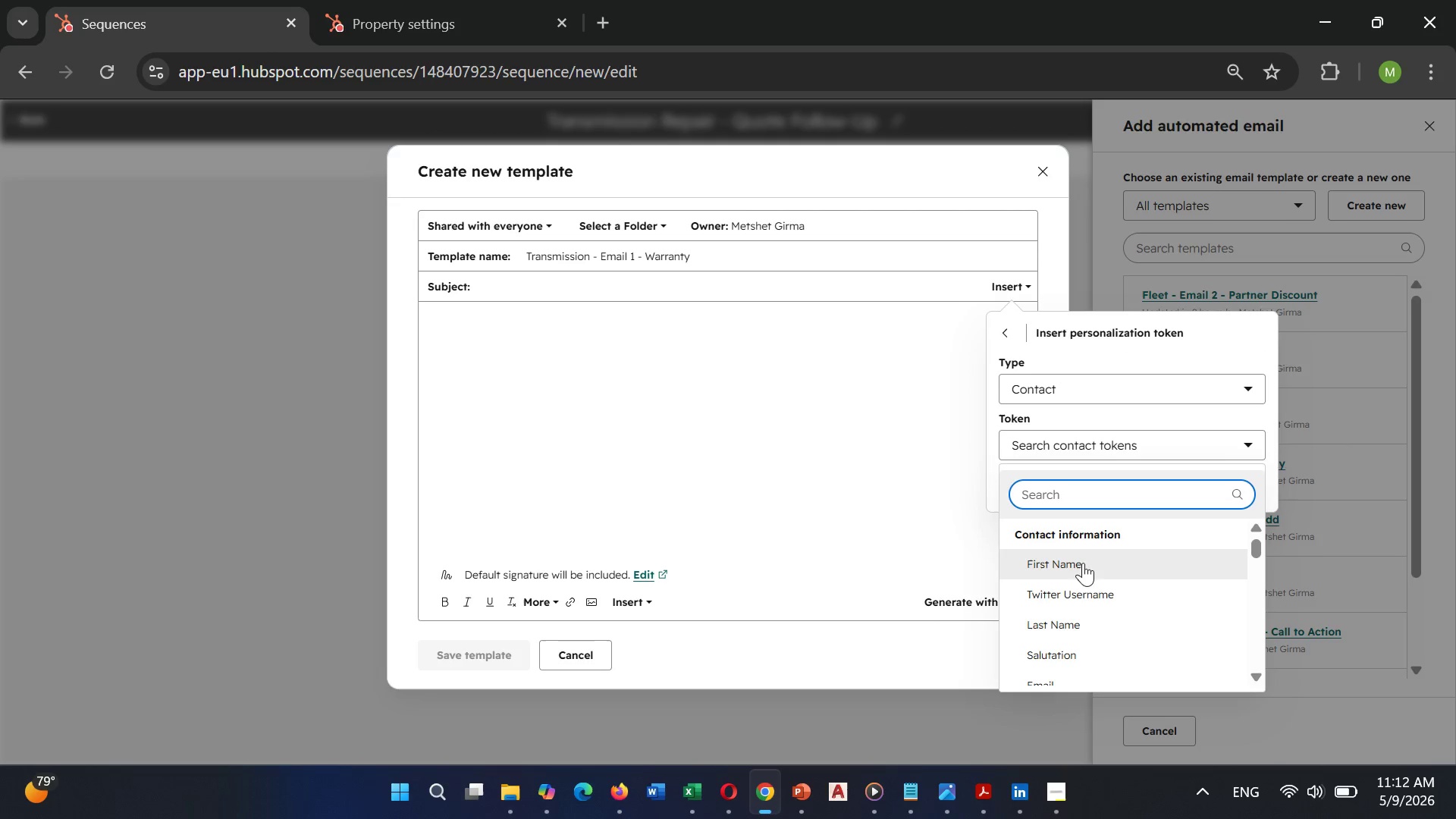 
left_click([1083, 570])
 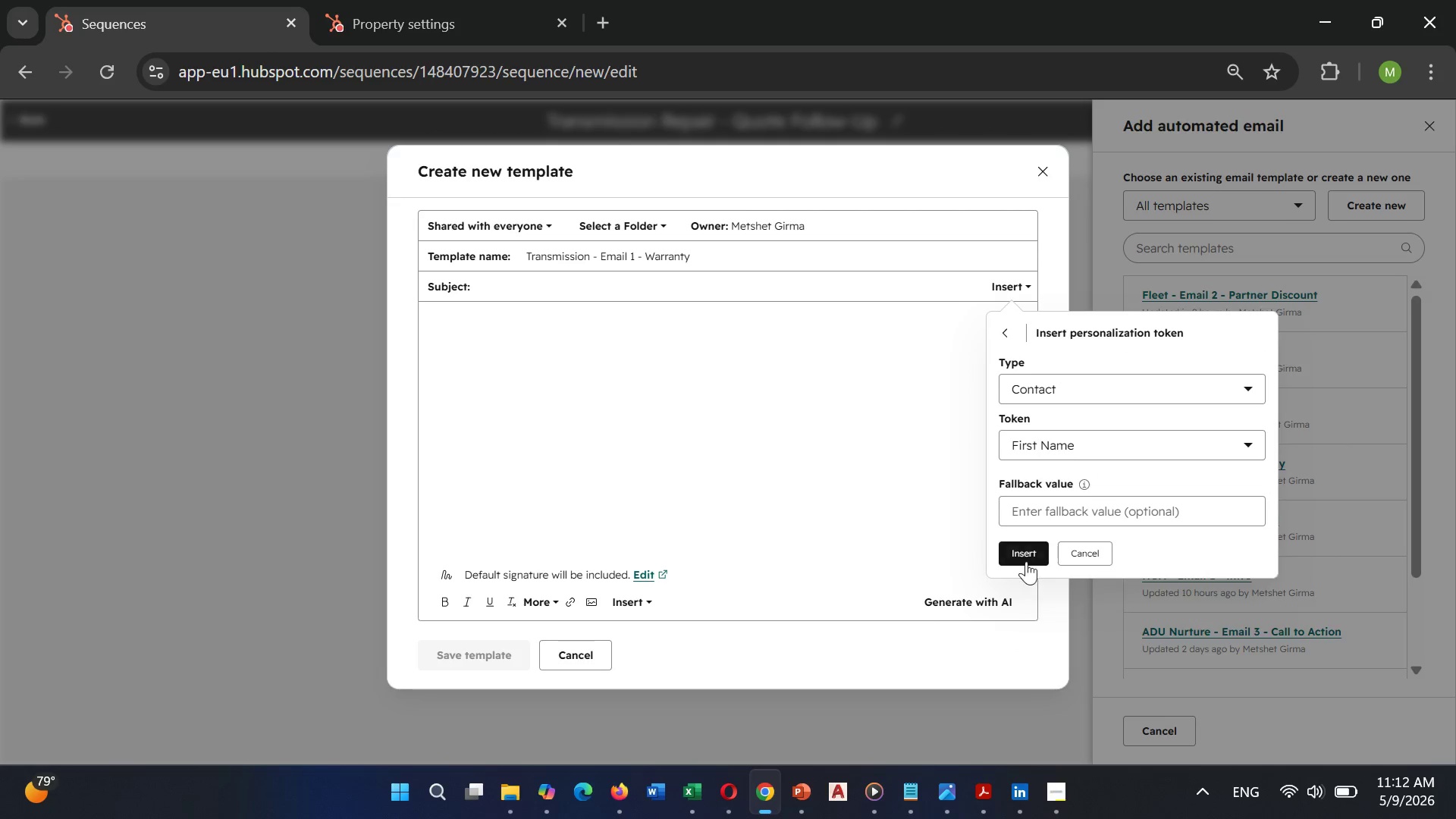 
left_click([1026, 556])
 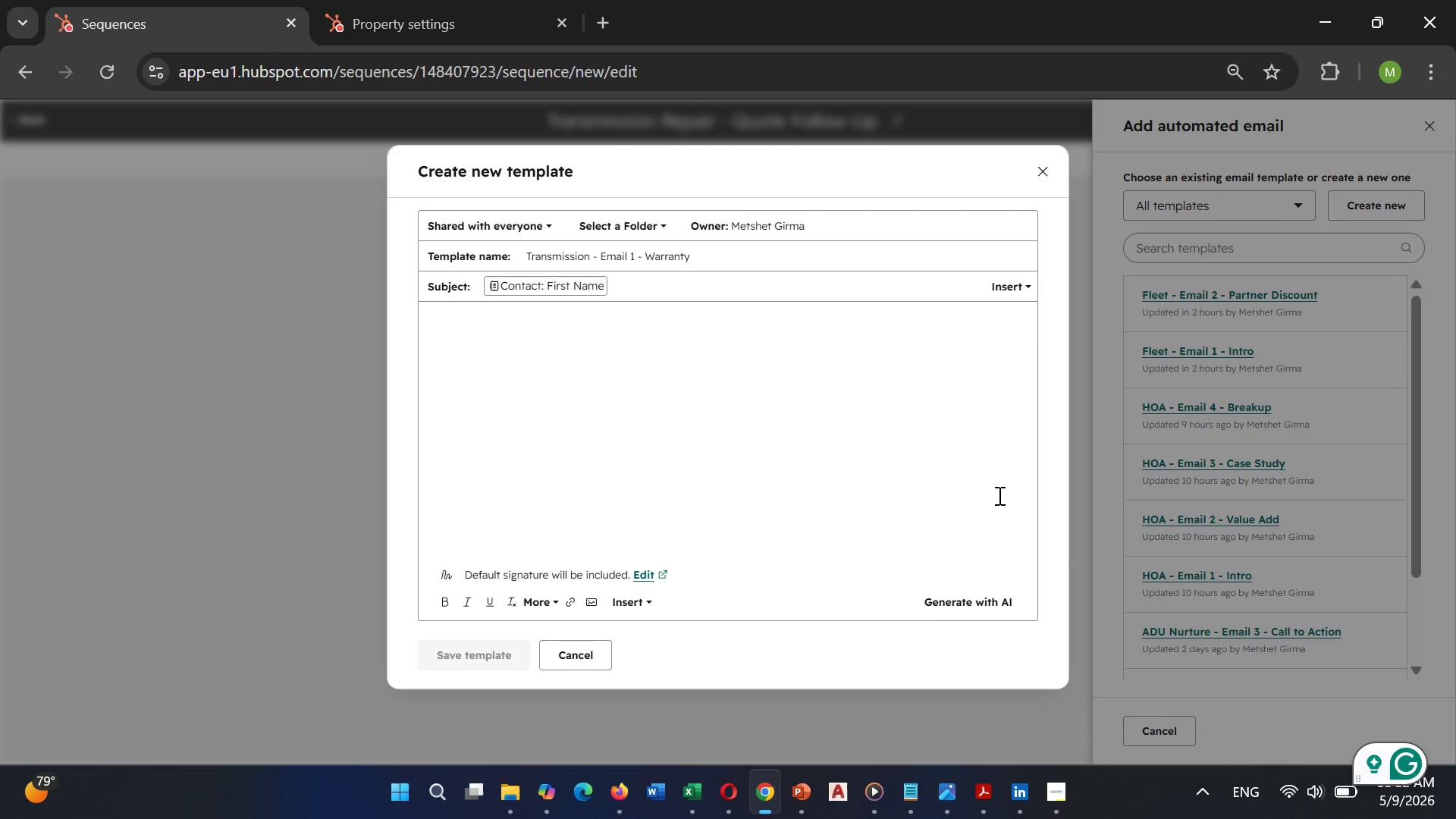 
type(, peace)
 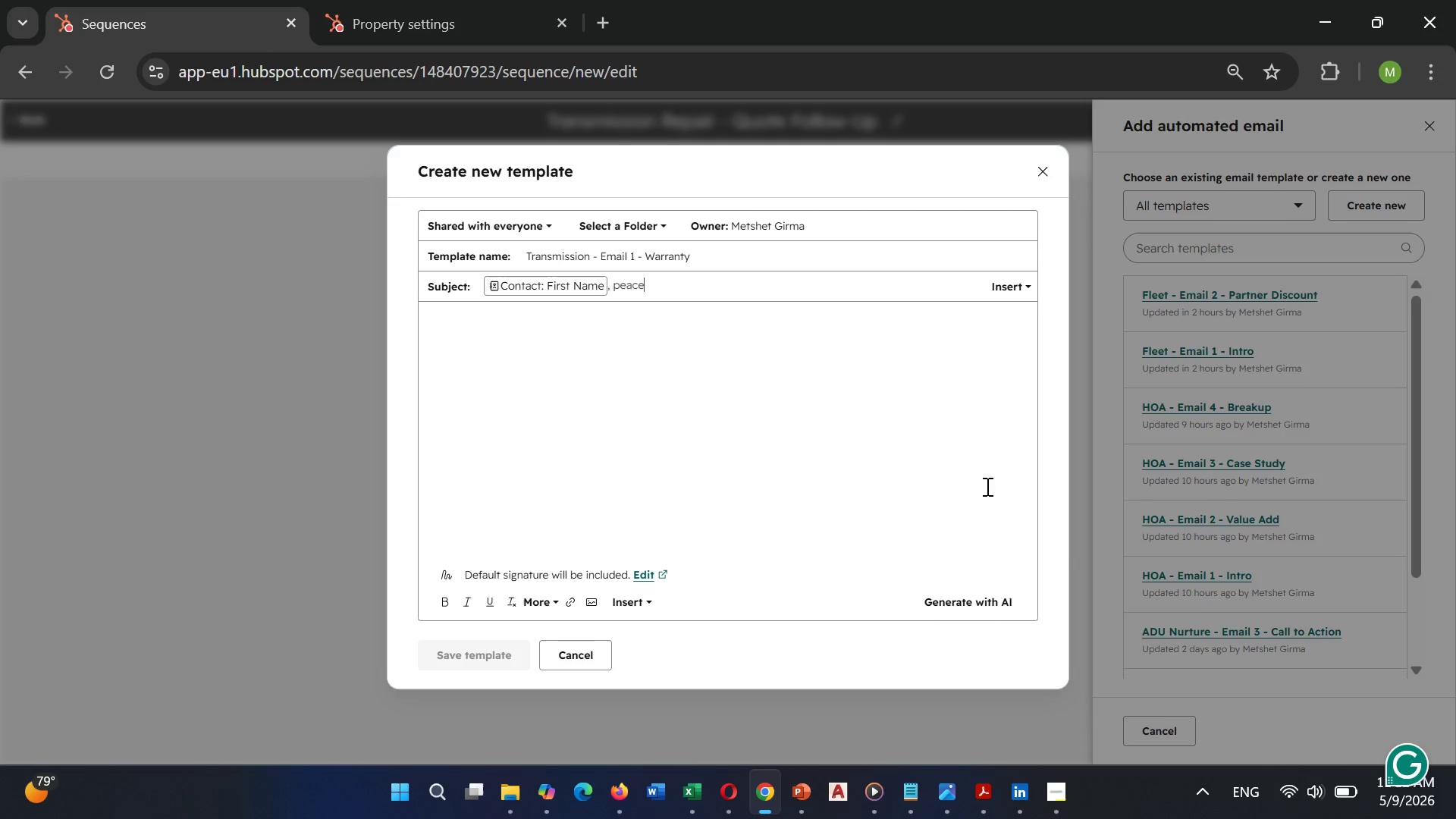 
type( of mind for your)
 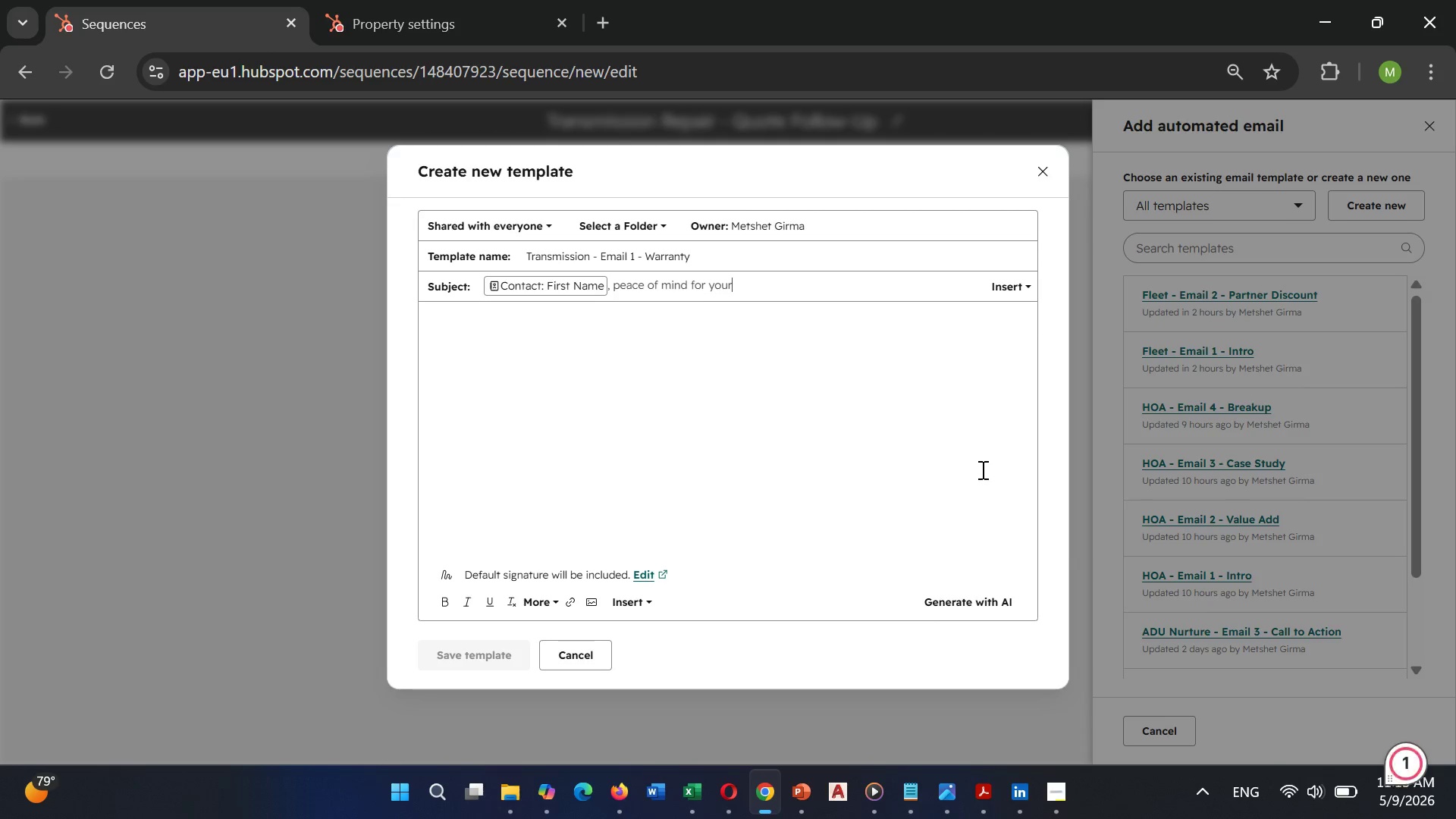 
key(Space)
 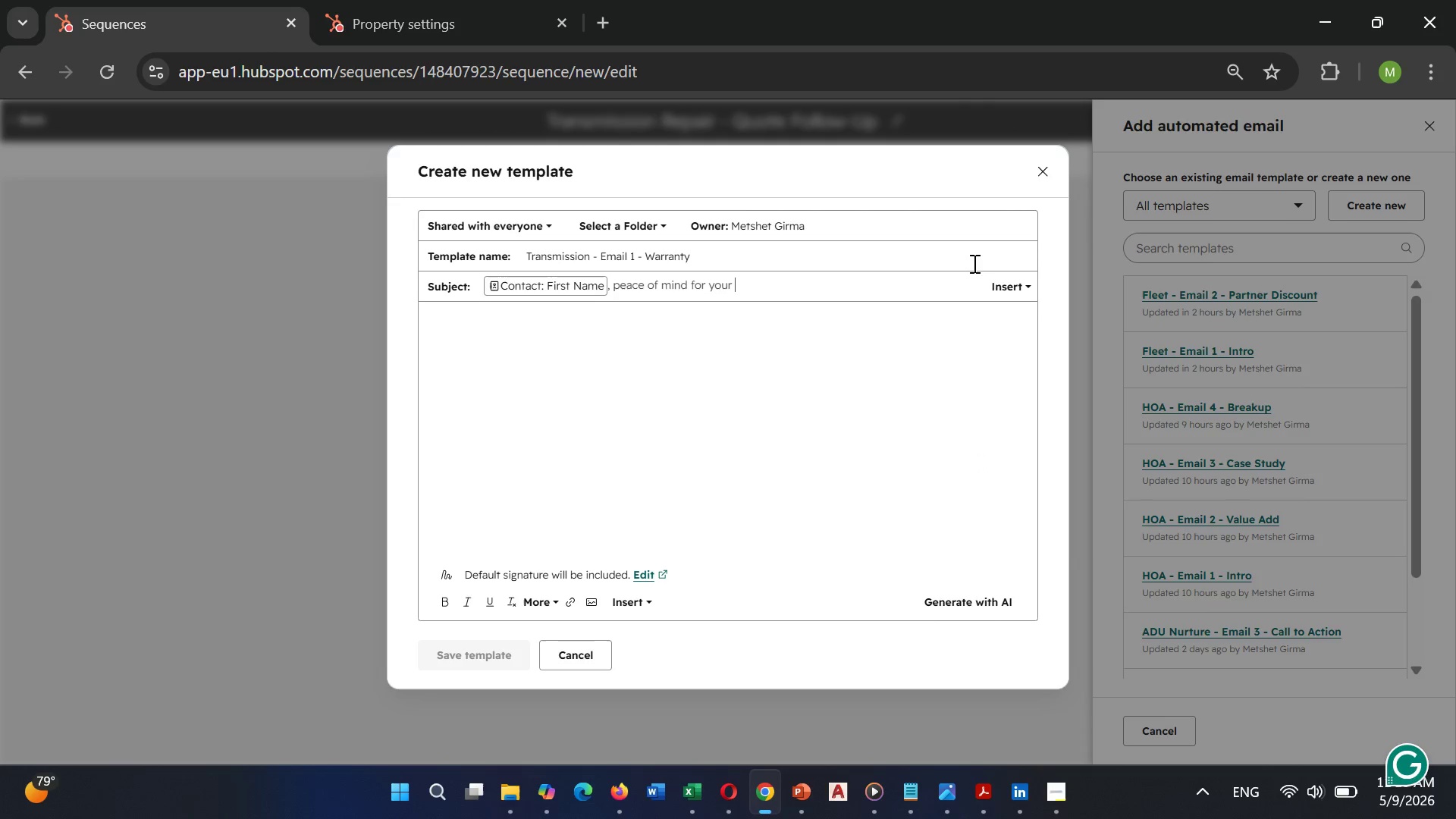 
left_click([1006, 285])
 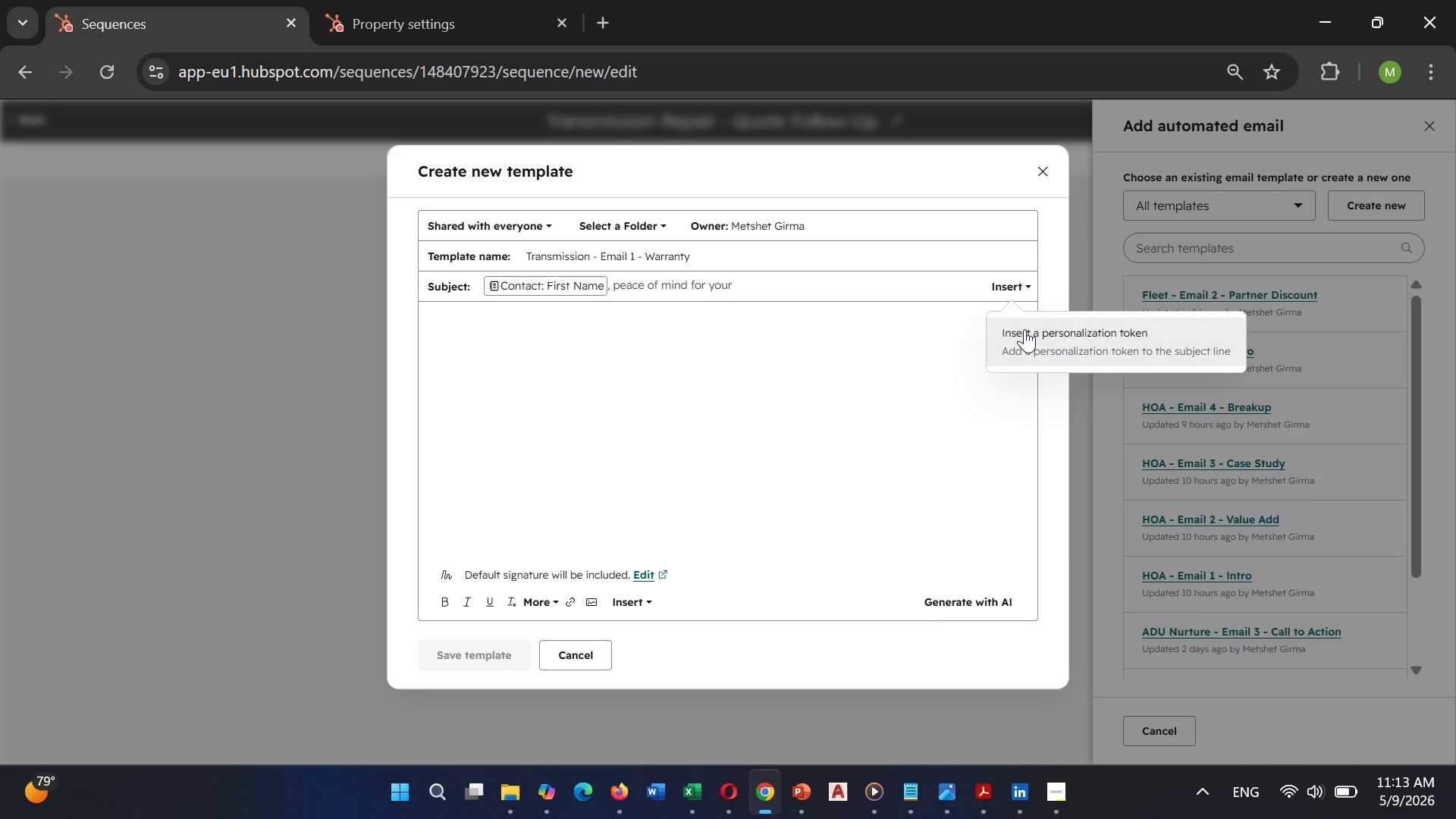 
left_click([1028, 339])
 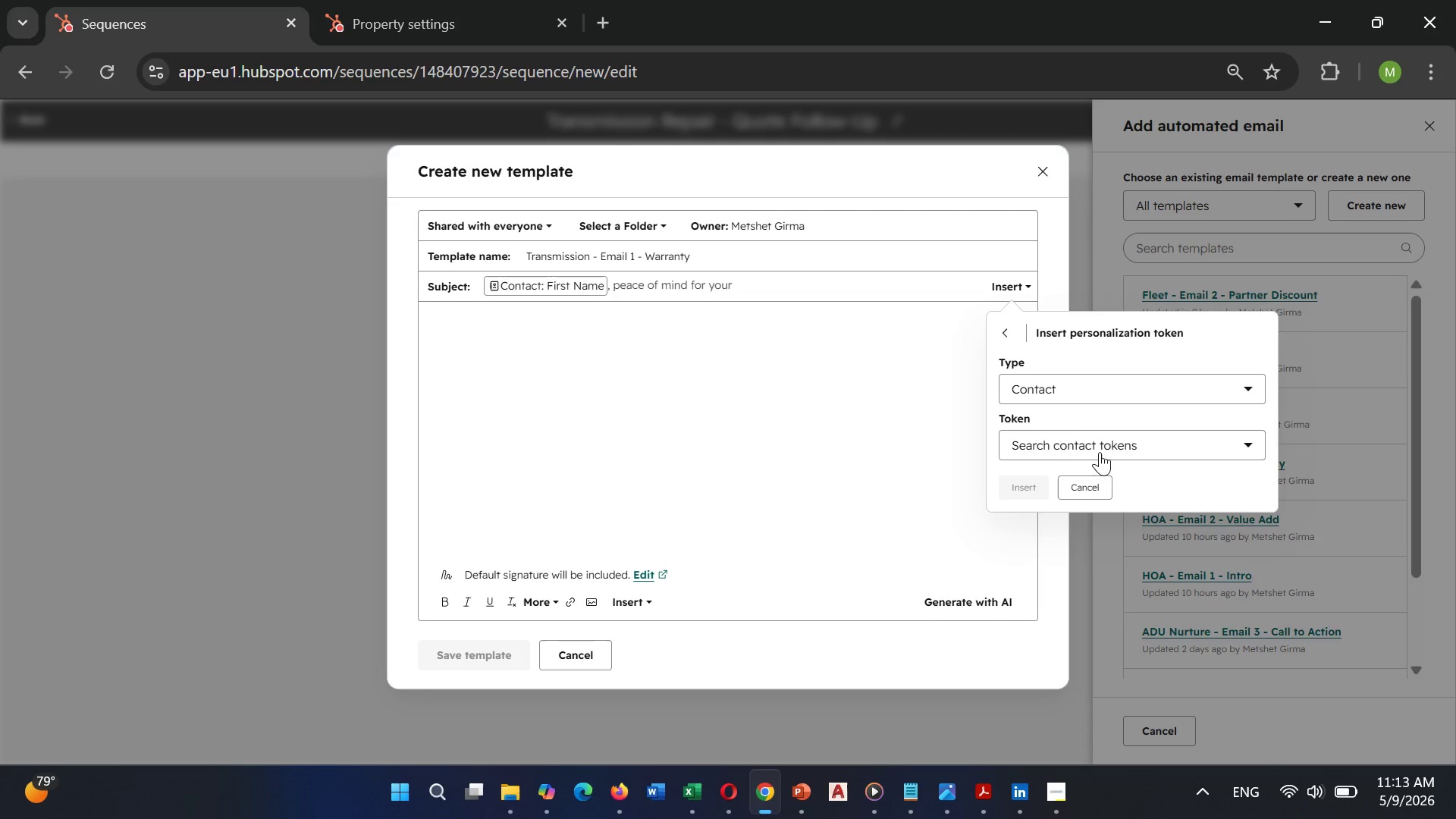 
left_click([1100, 452])
 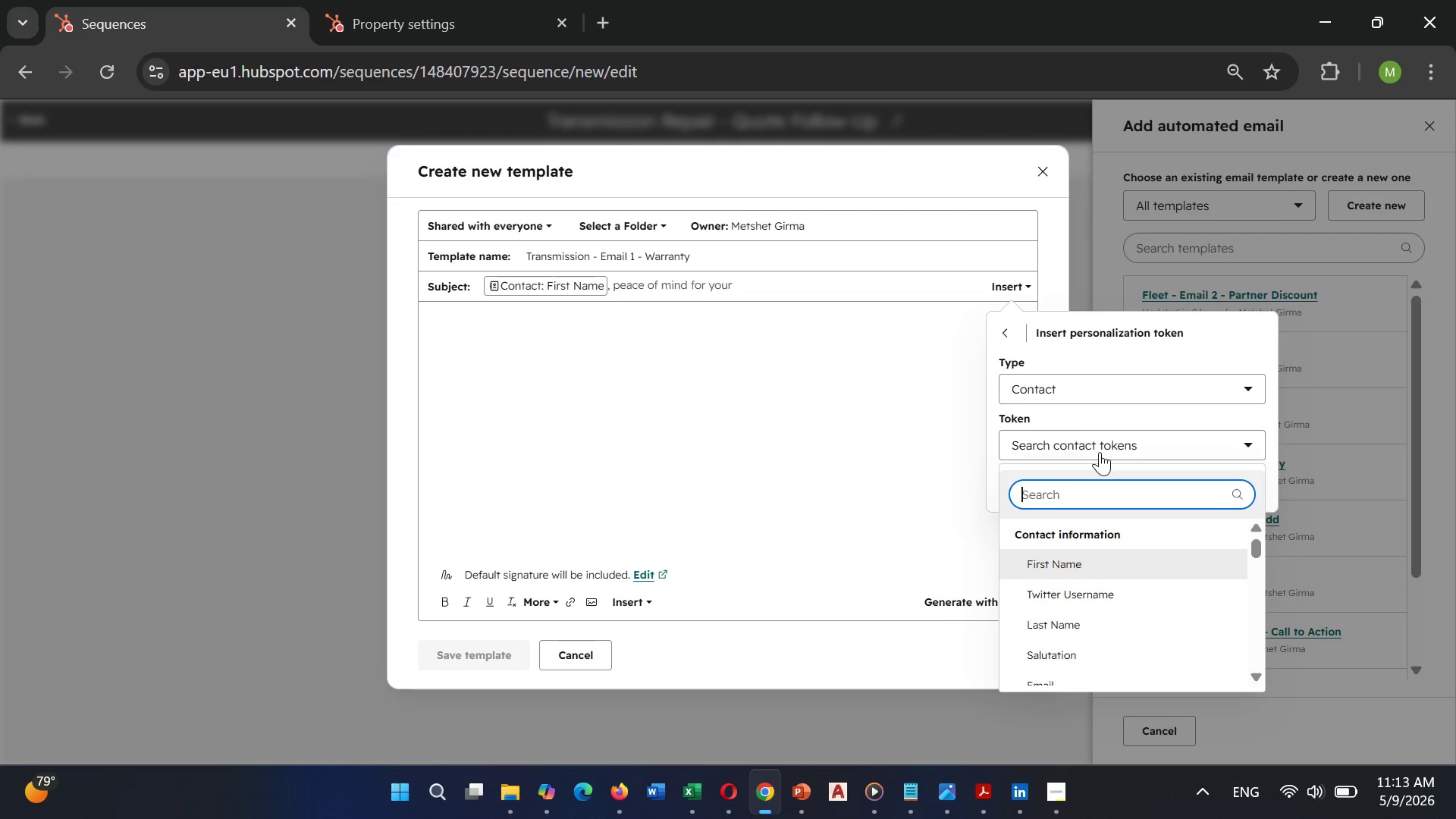 
type(servu)
key(Backspace)
 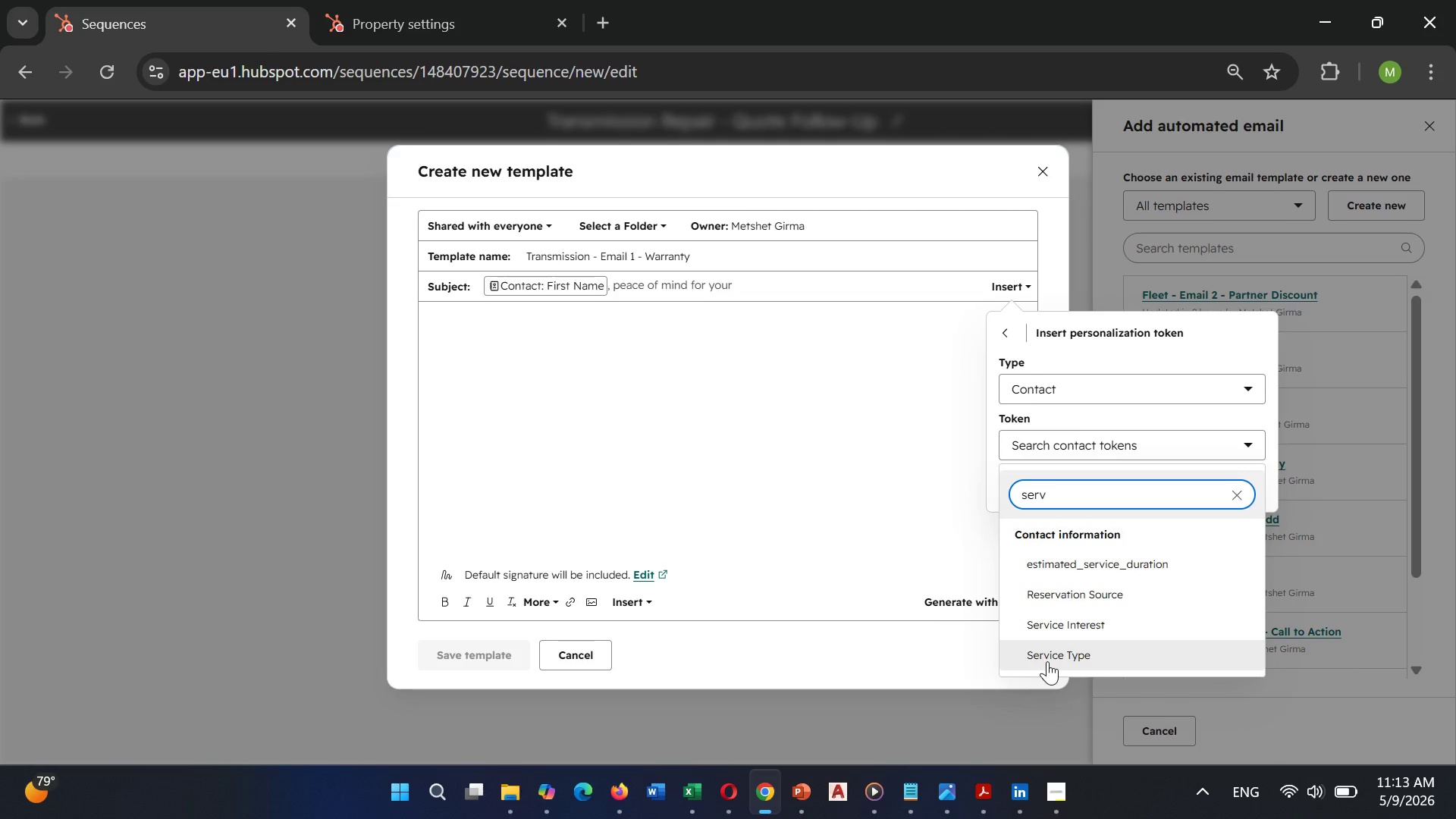 
left_click([1054, 657])
 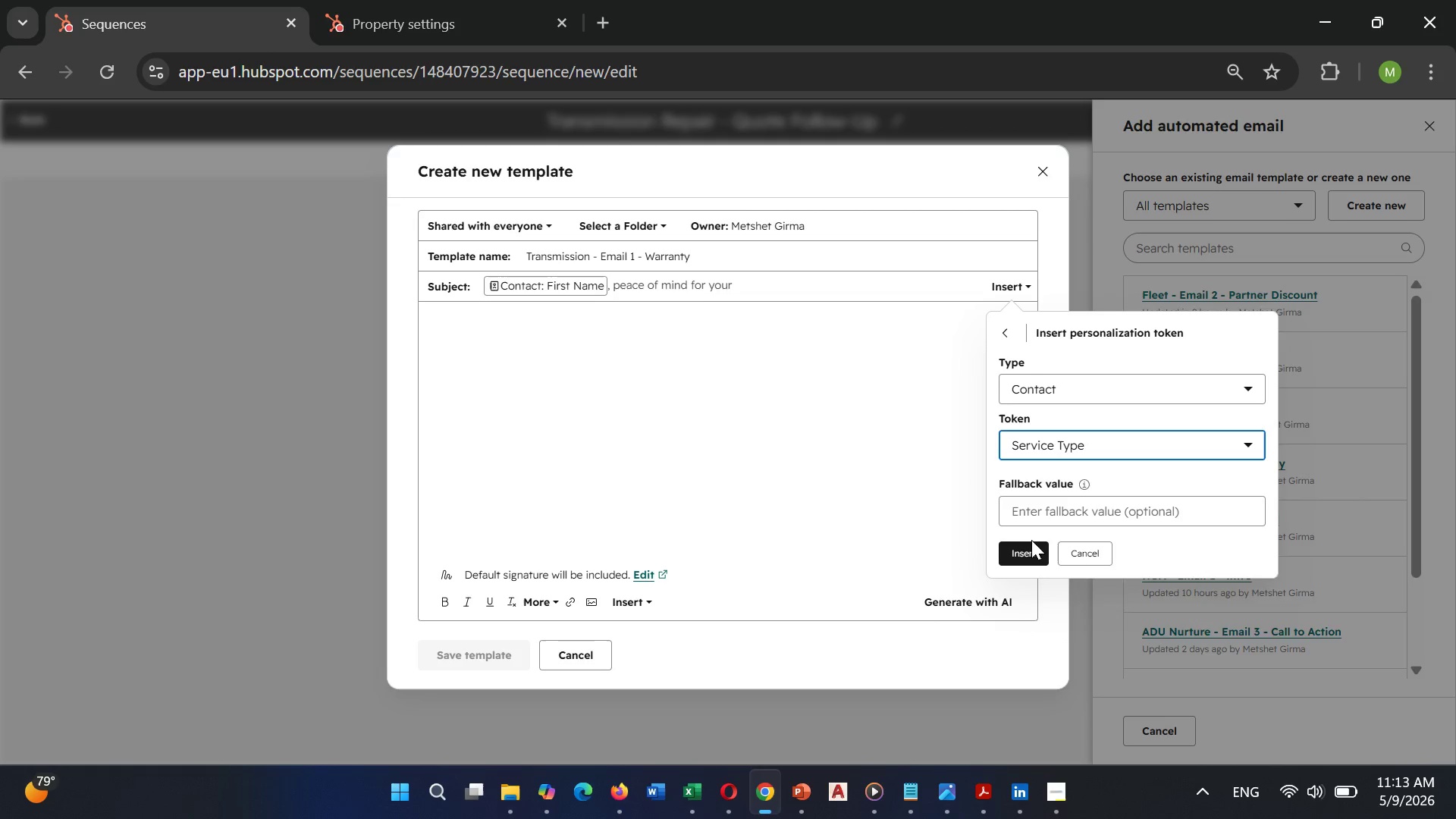 
left_click([1031, 549])
 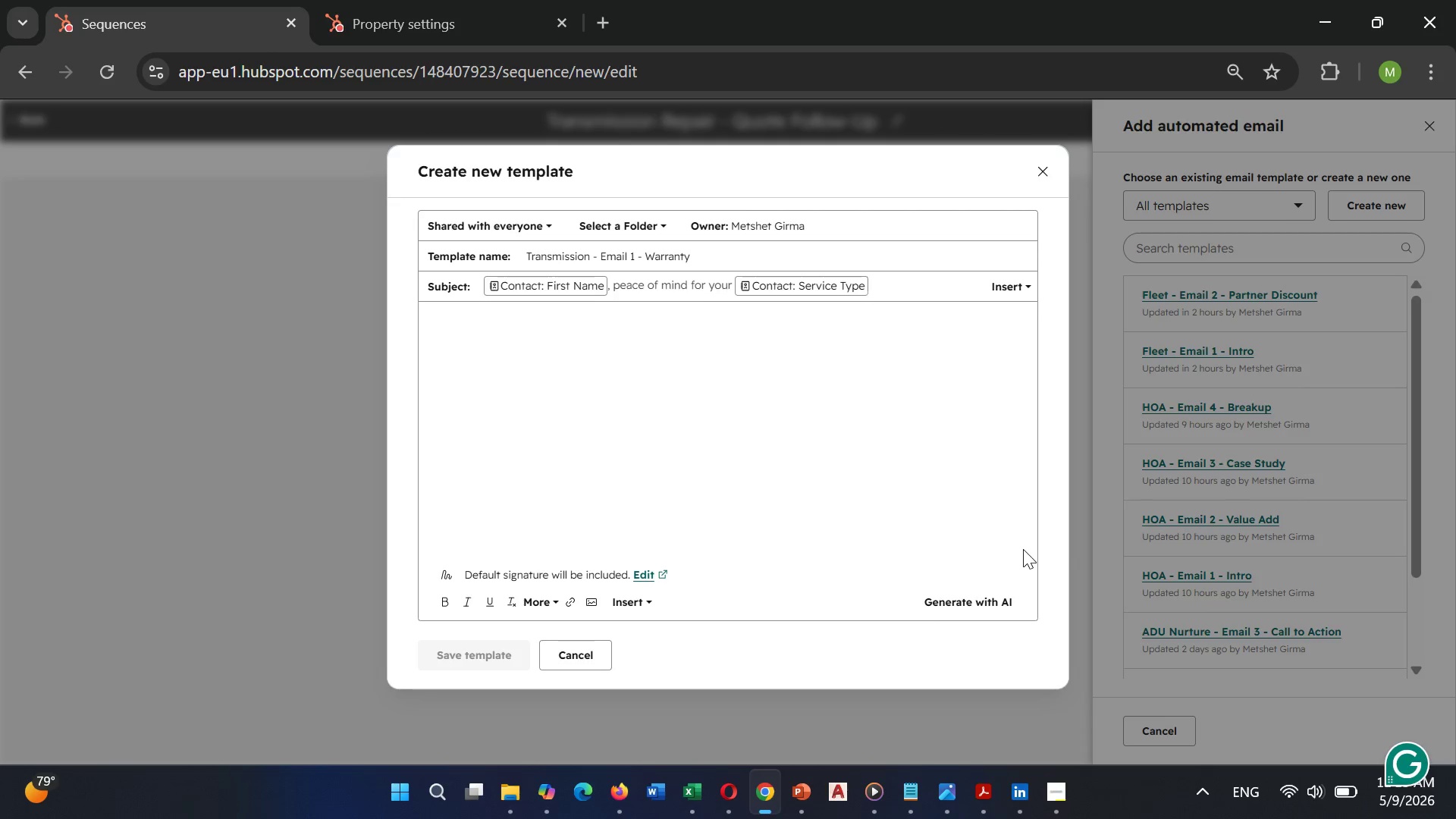 
wait(5.31)
 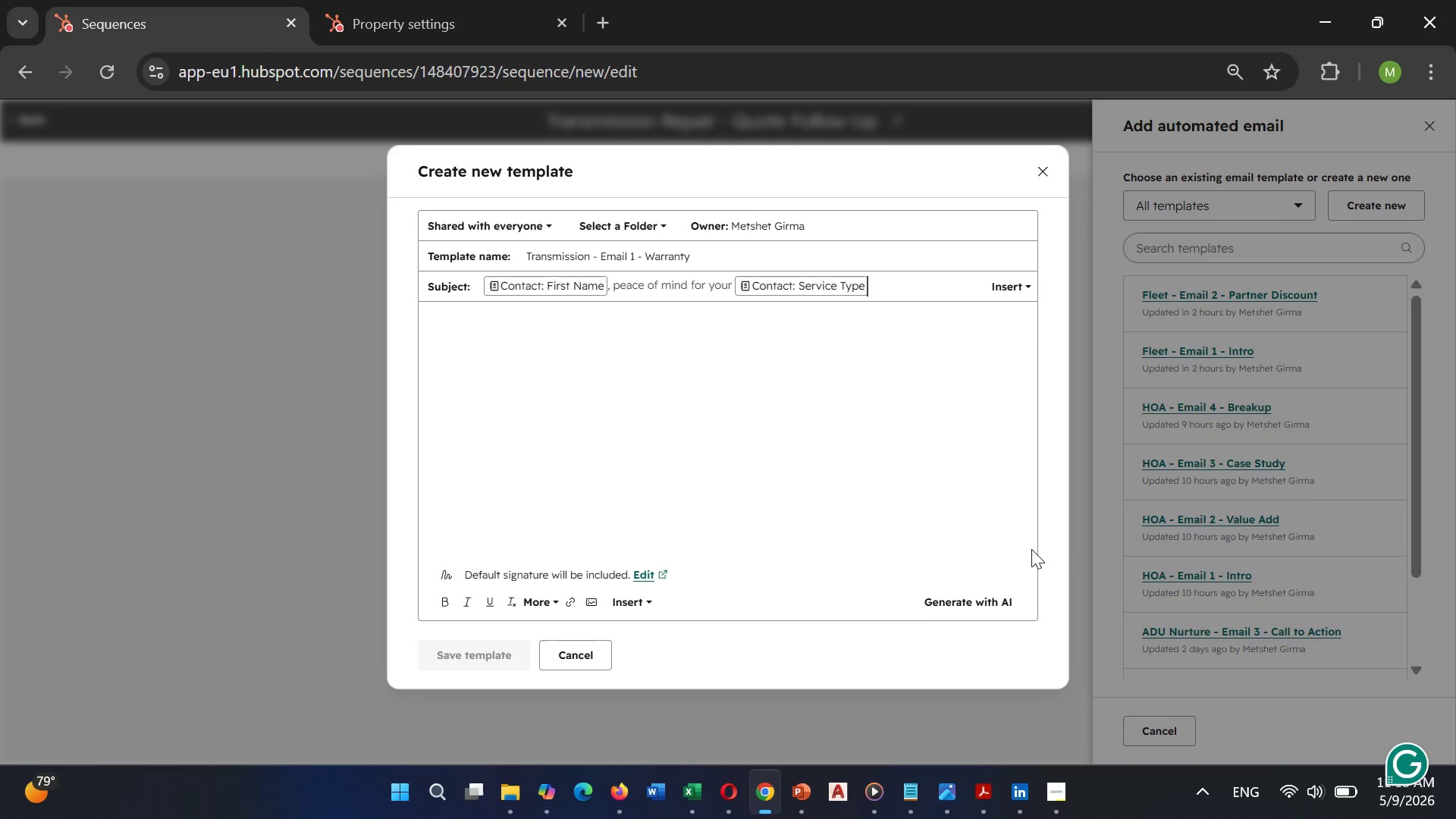 
scroll: coordinate [1053, 568], scroll_direction: down, amount: 2.0
 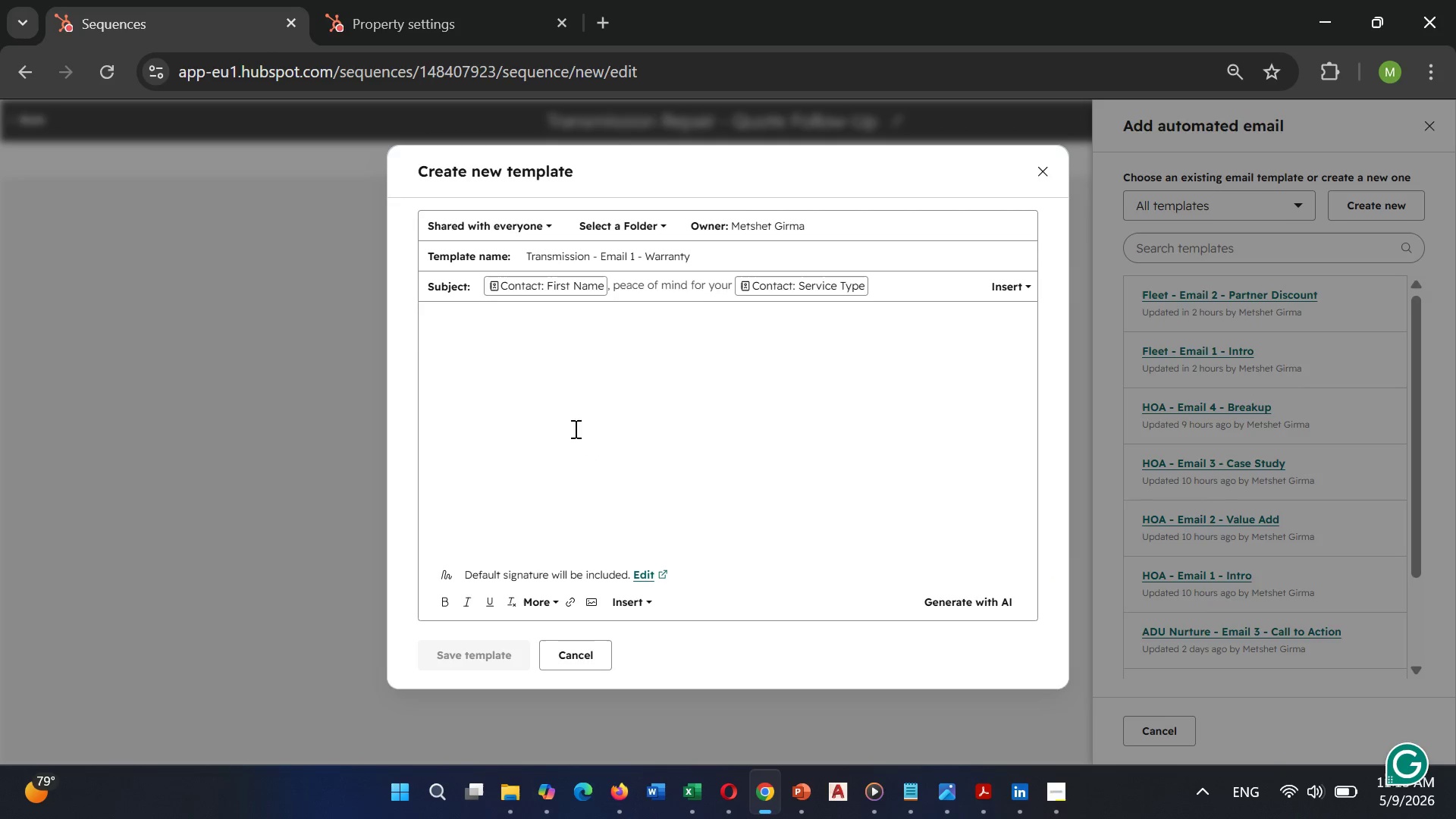 
left_click([561, 397])
 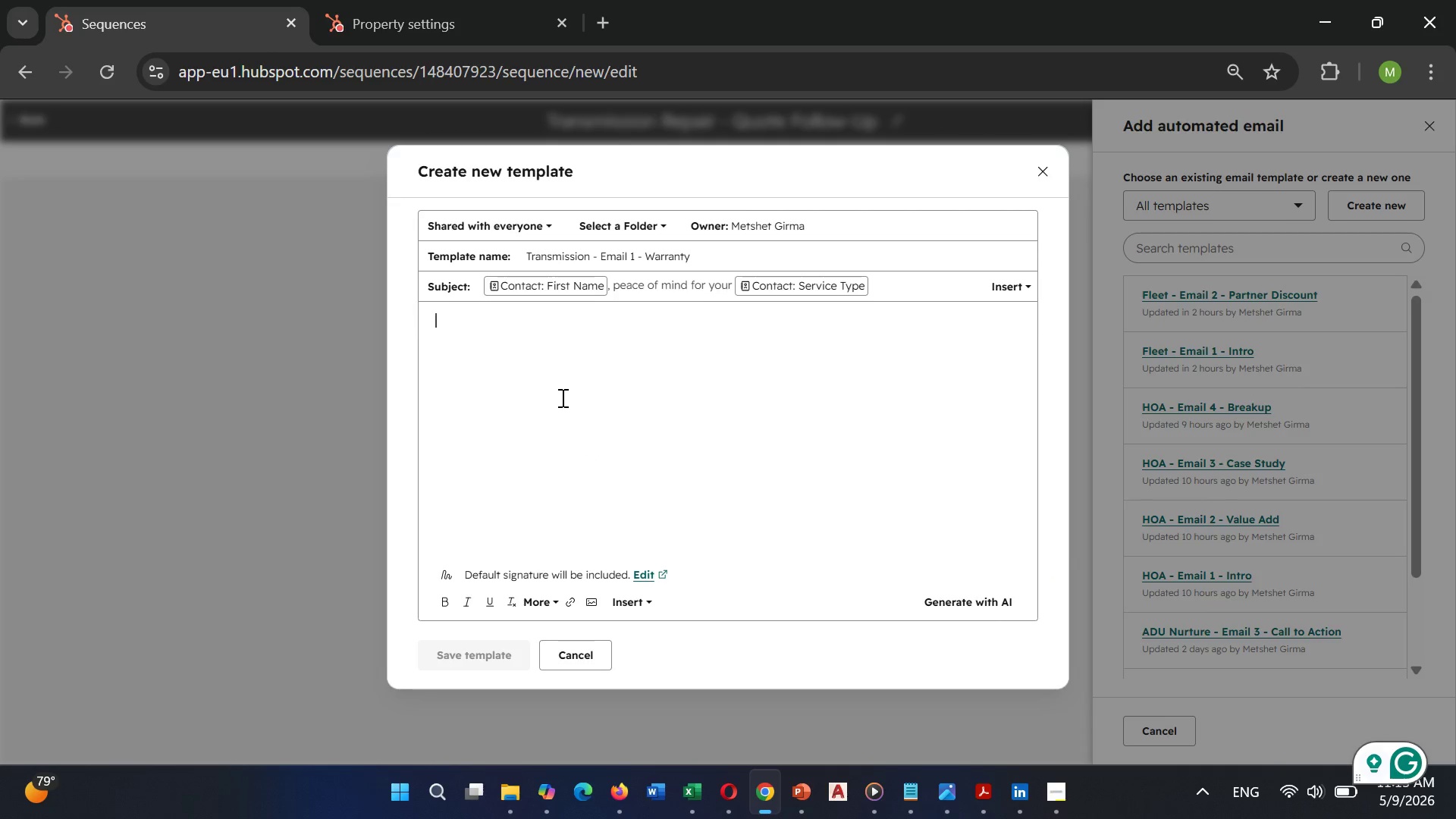 
type(Dear )
 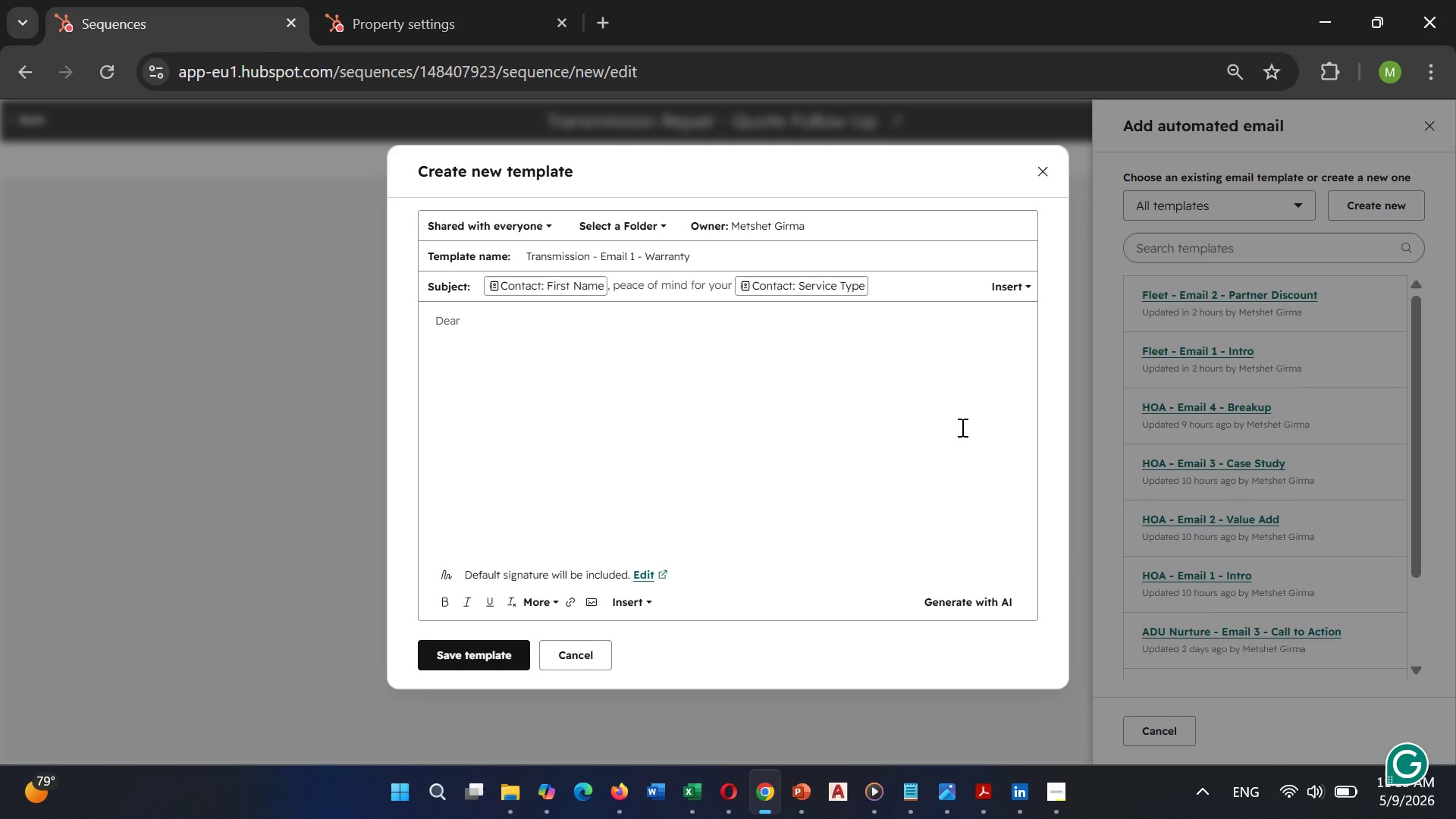 
wait(6.66)
 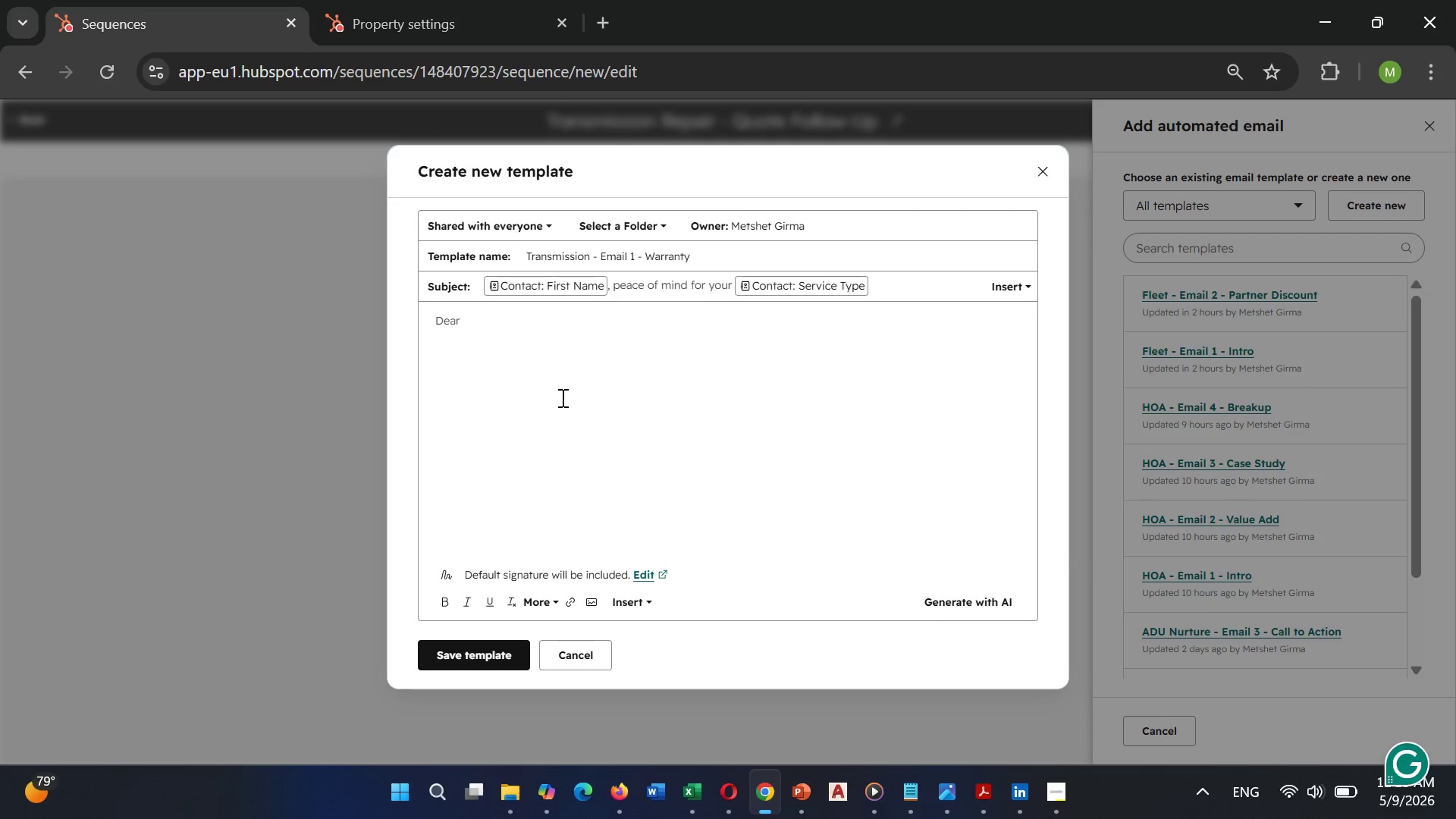 
left_click([633, 604])
 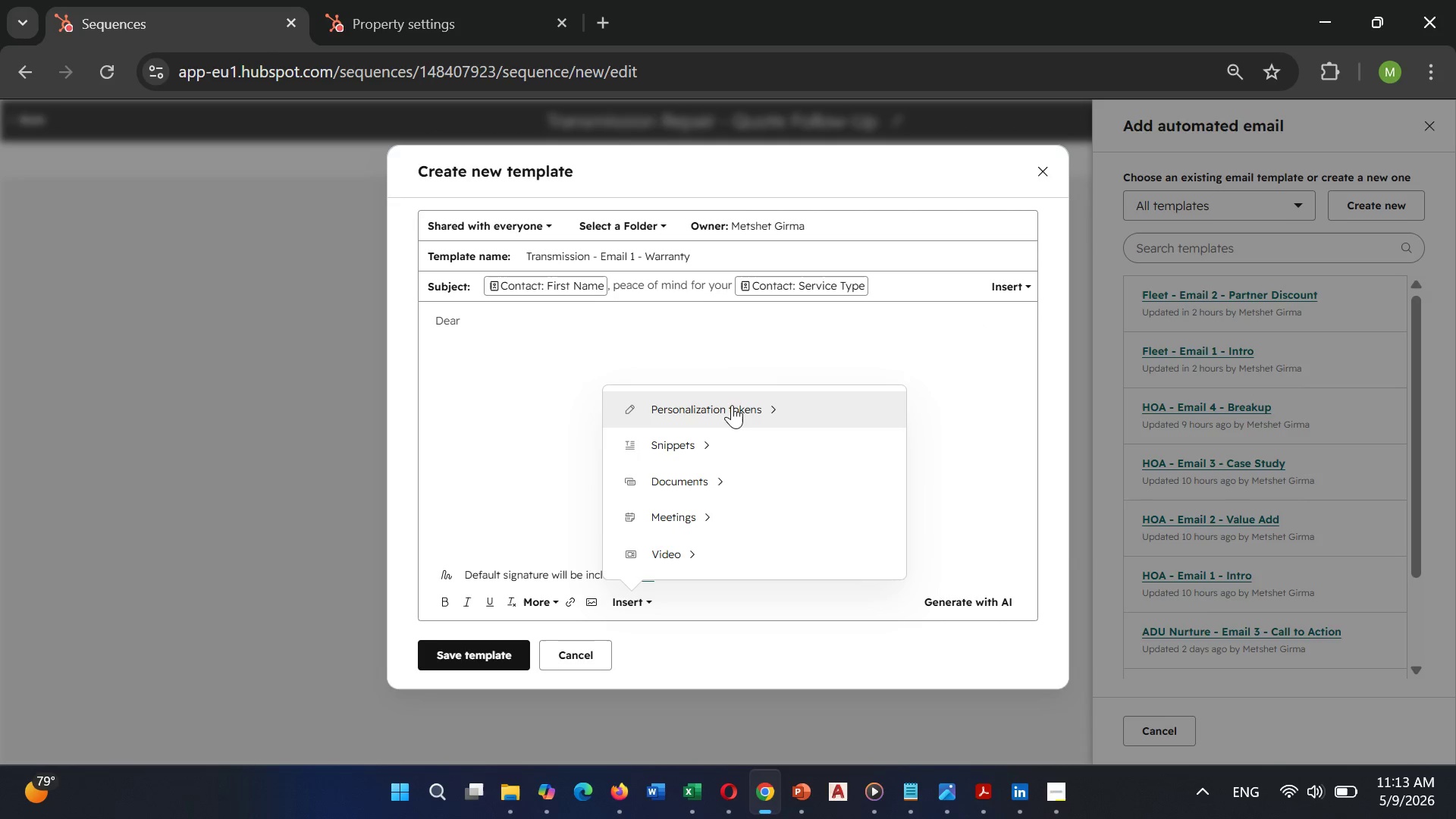 
left_click([731, 409])
 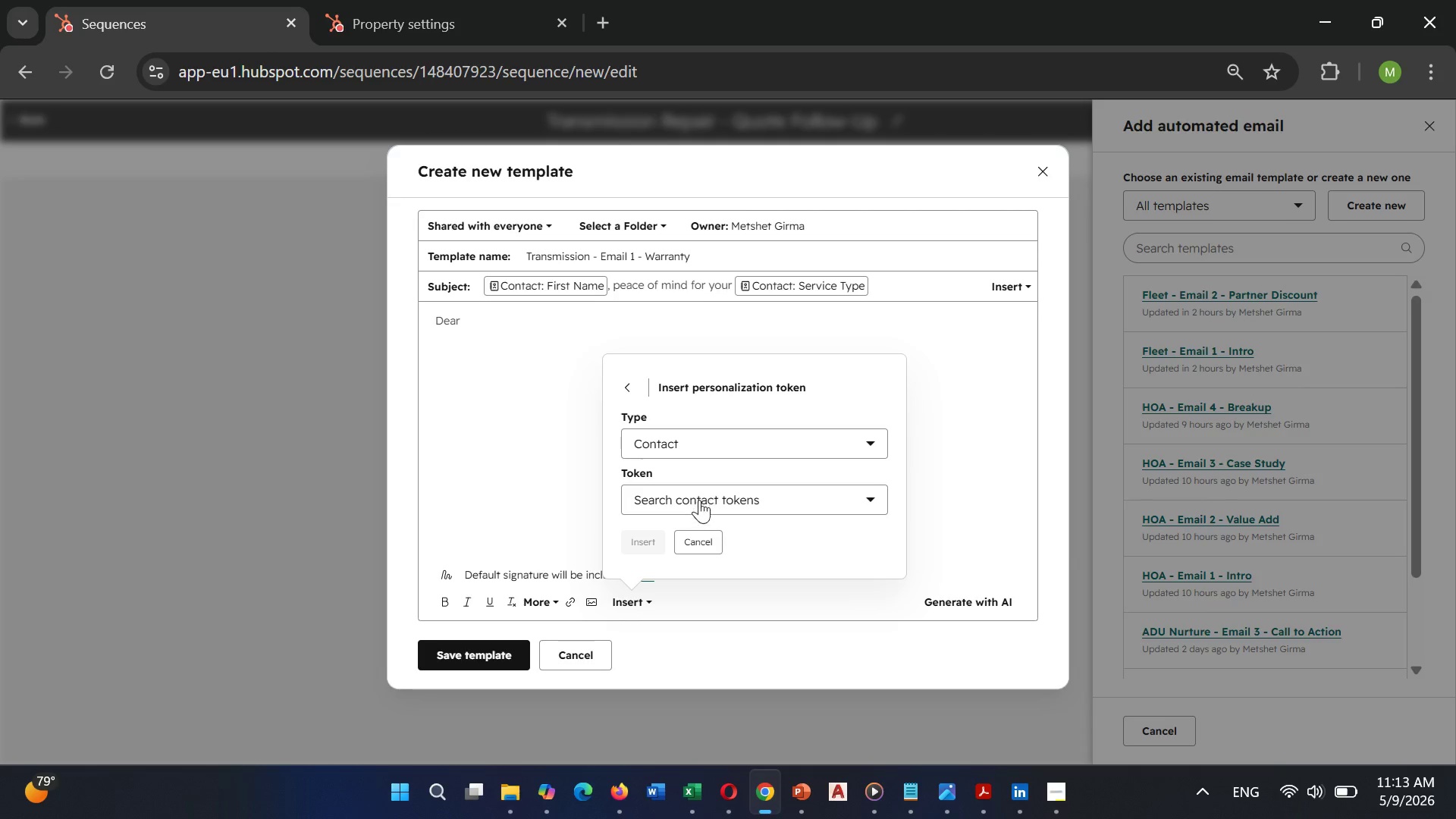 
left_click([699, 507])
 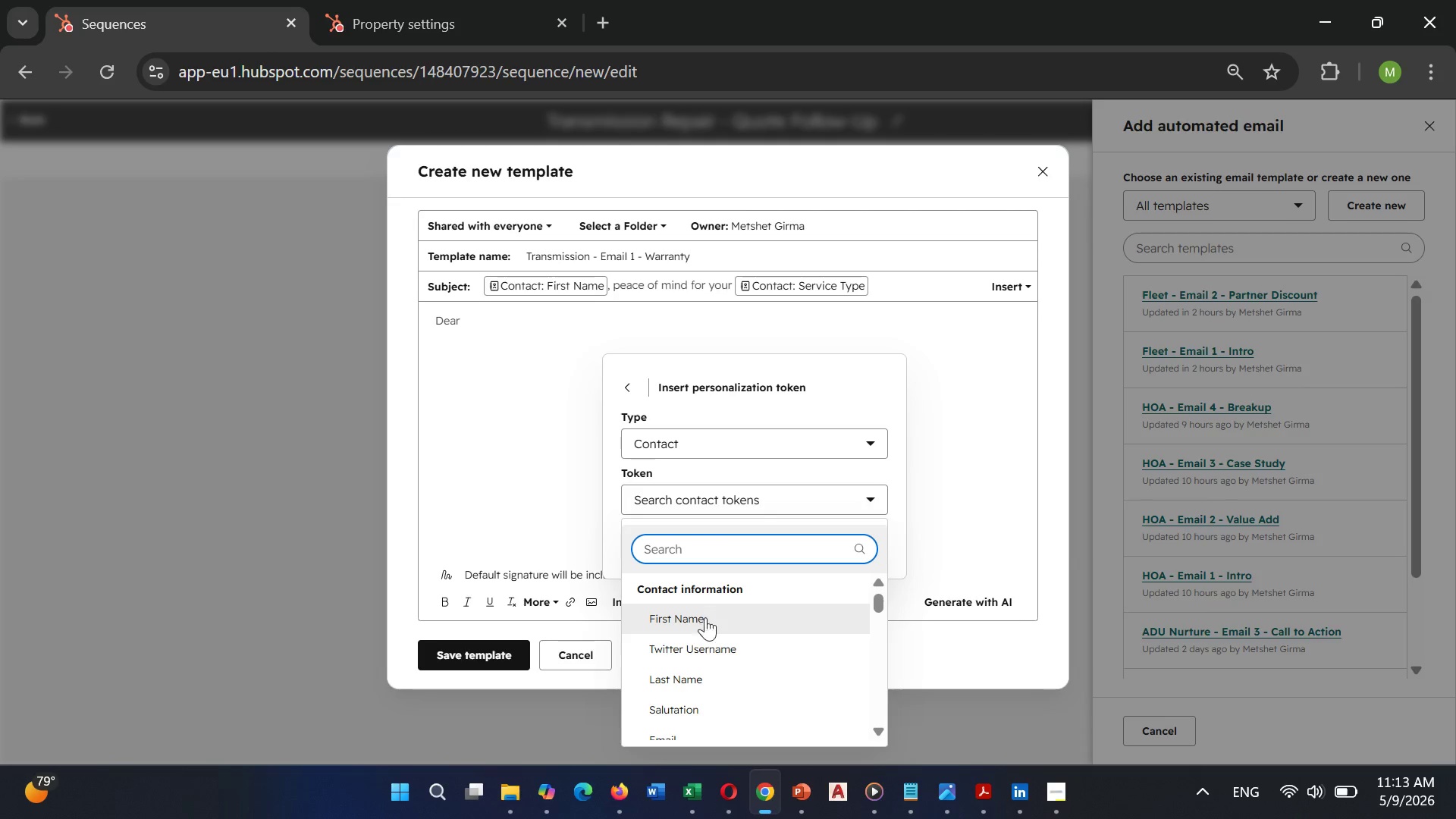 
left_click([705, 623])
 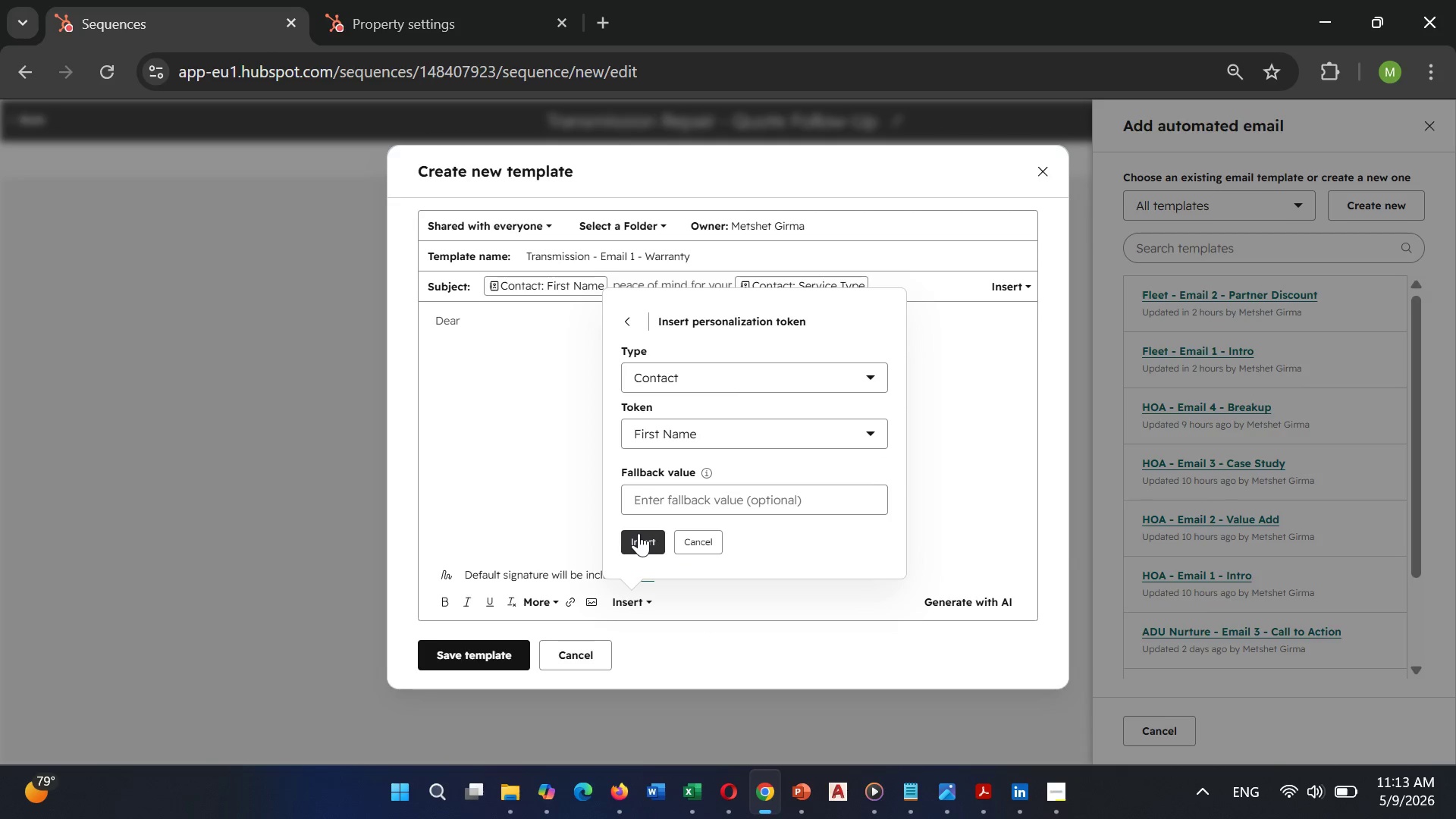 
left_click([640, 543])
 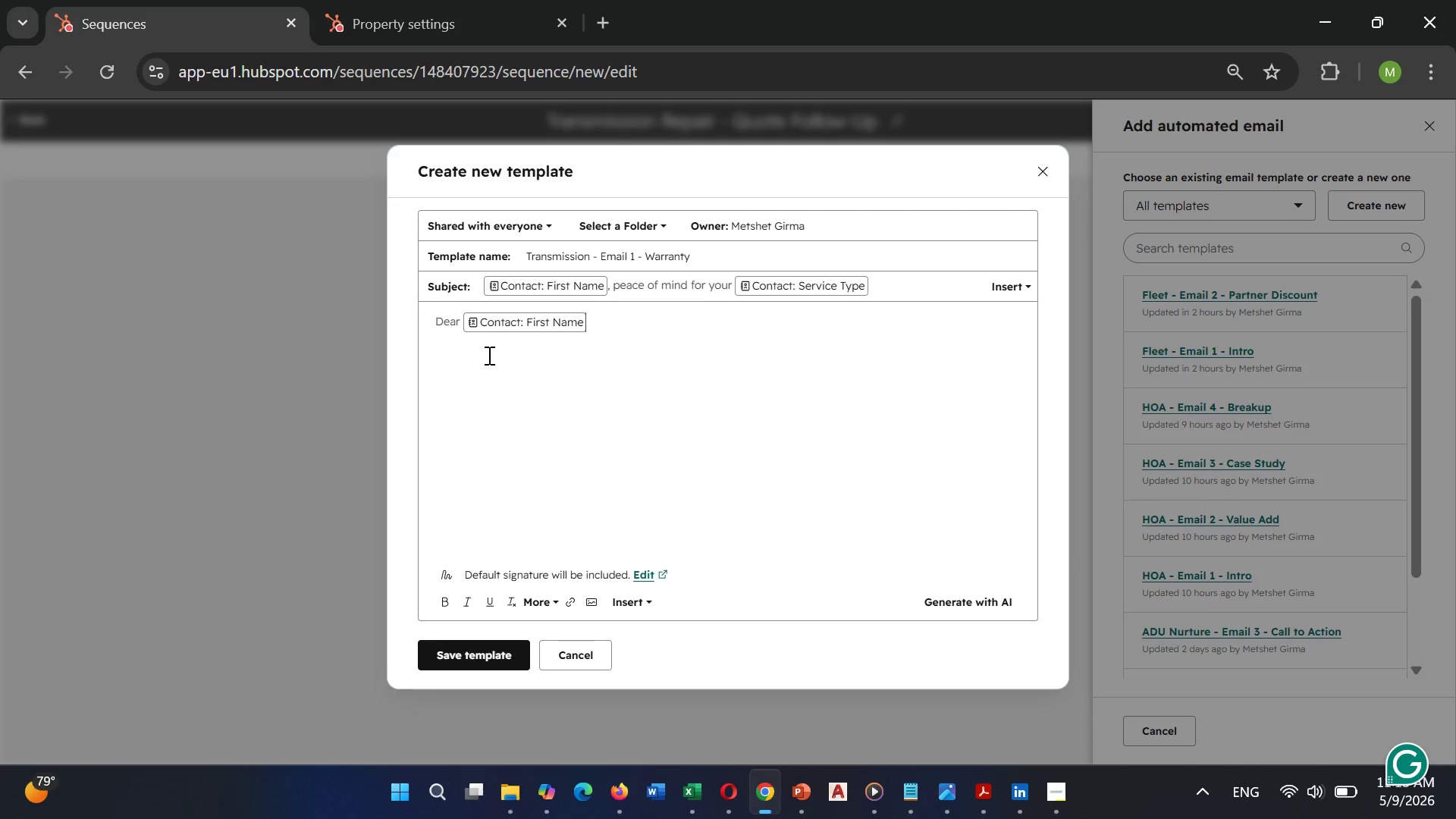 
key(Comma)
 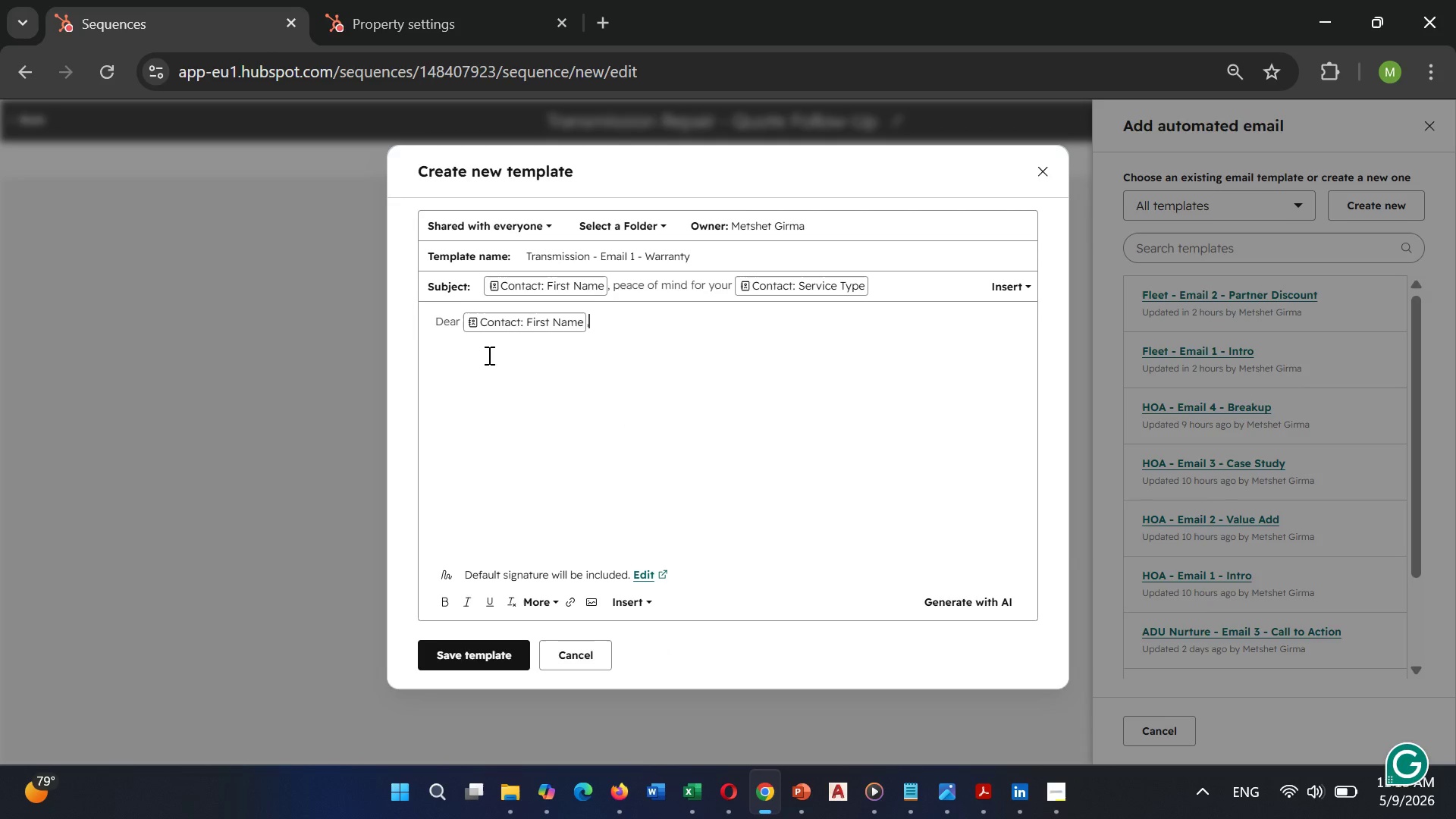 
key(Enter)
 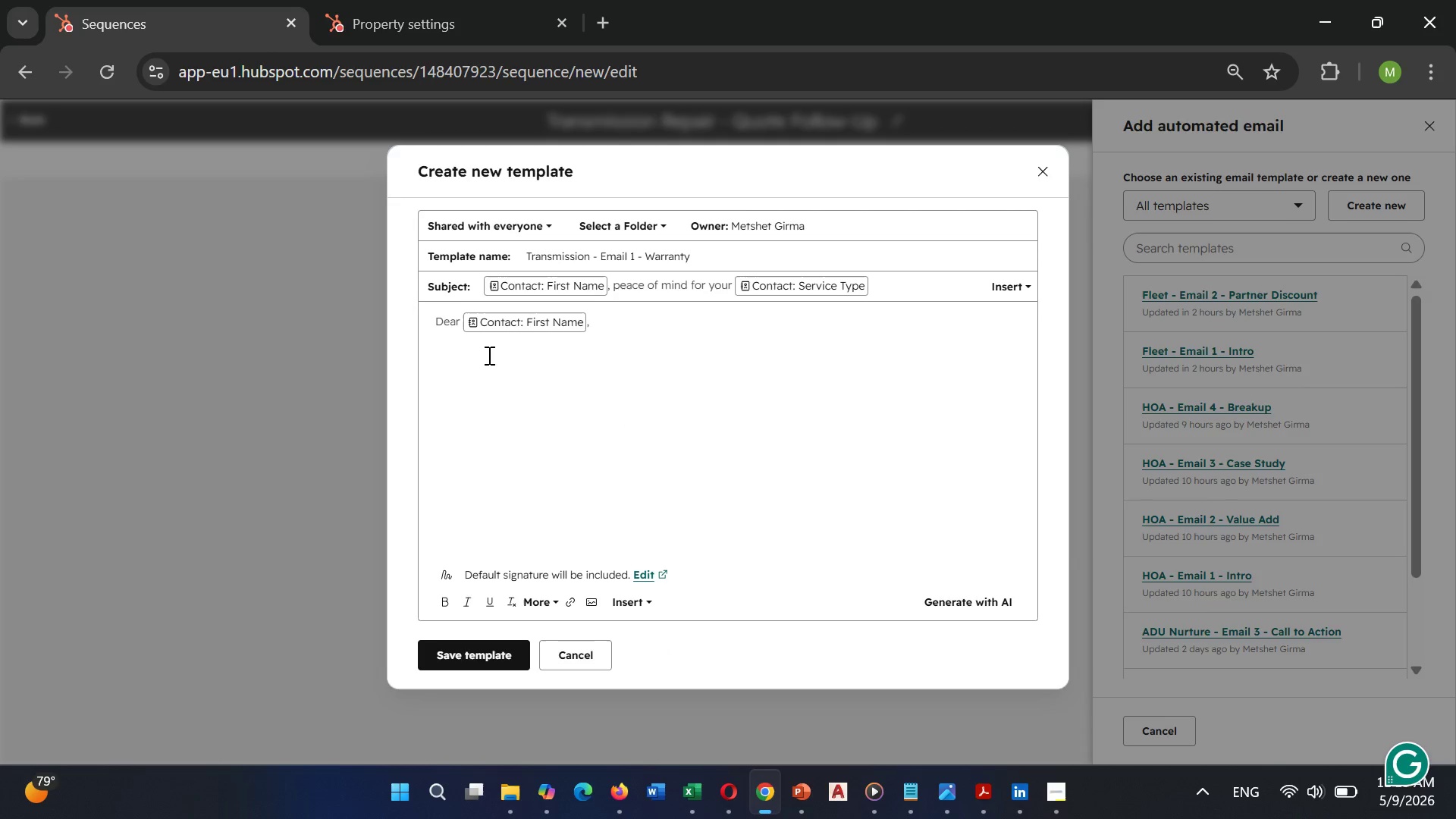 
key(Enter)
 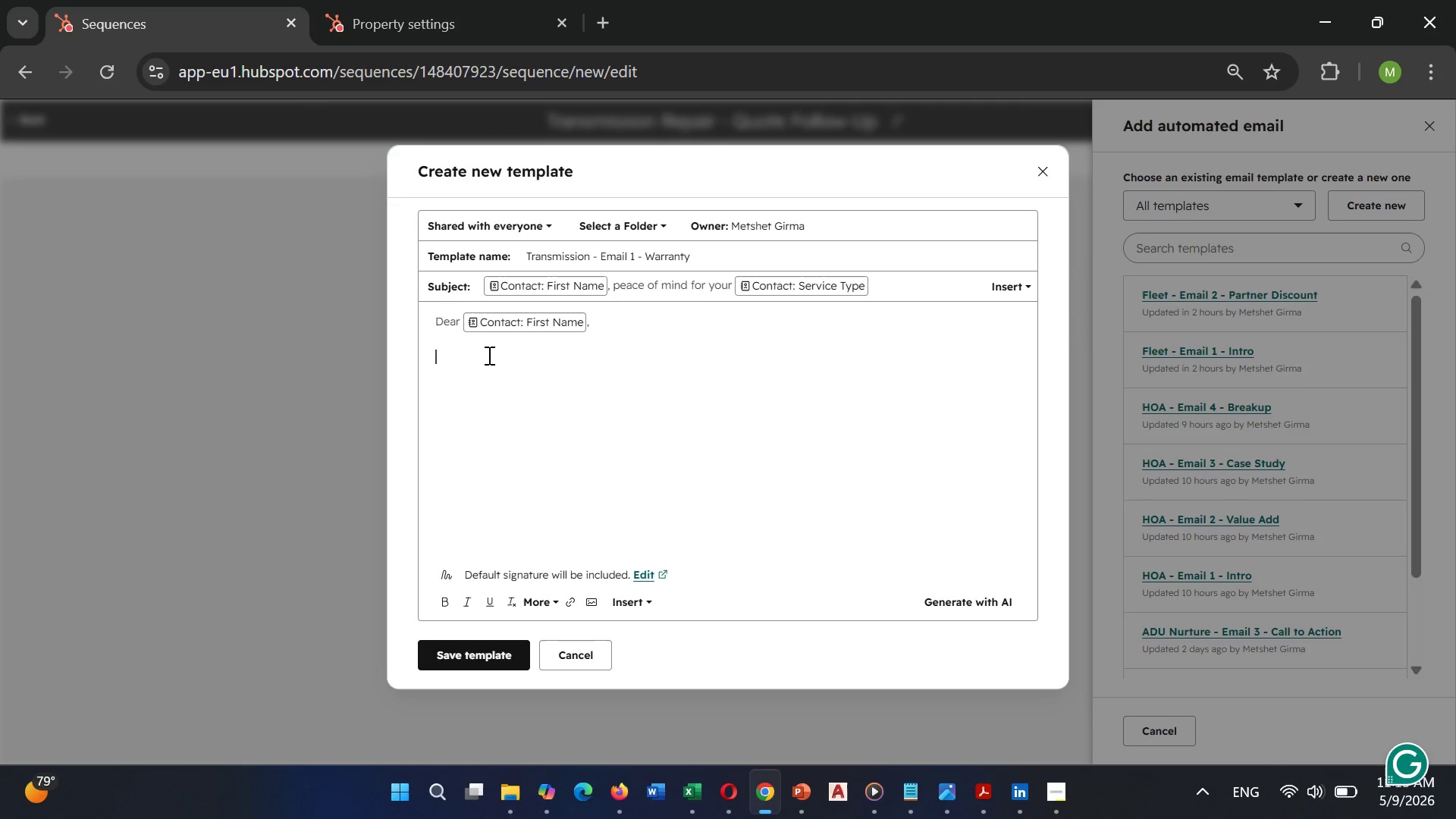 
type(Thank )
 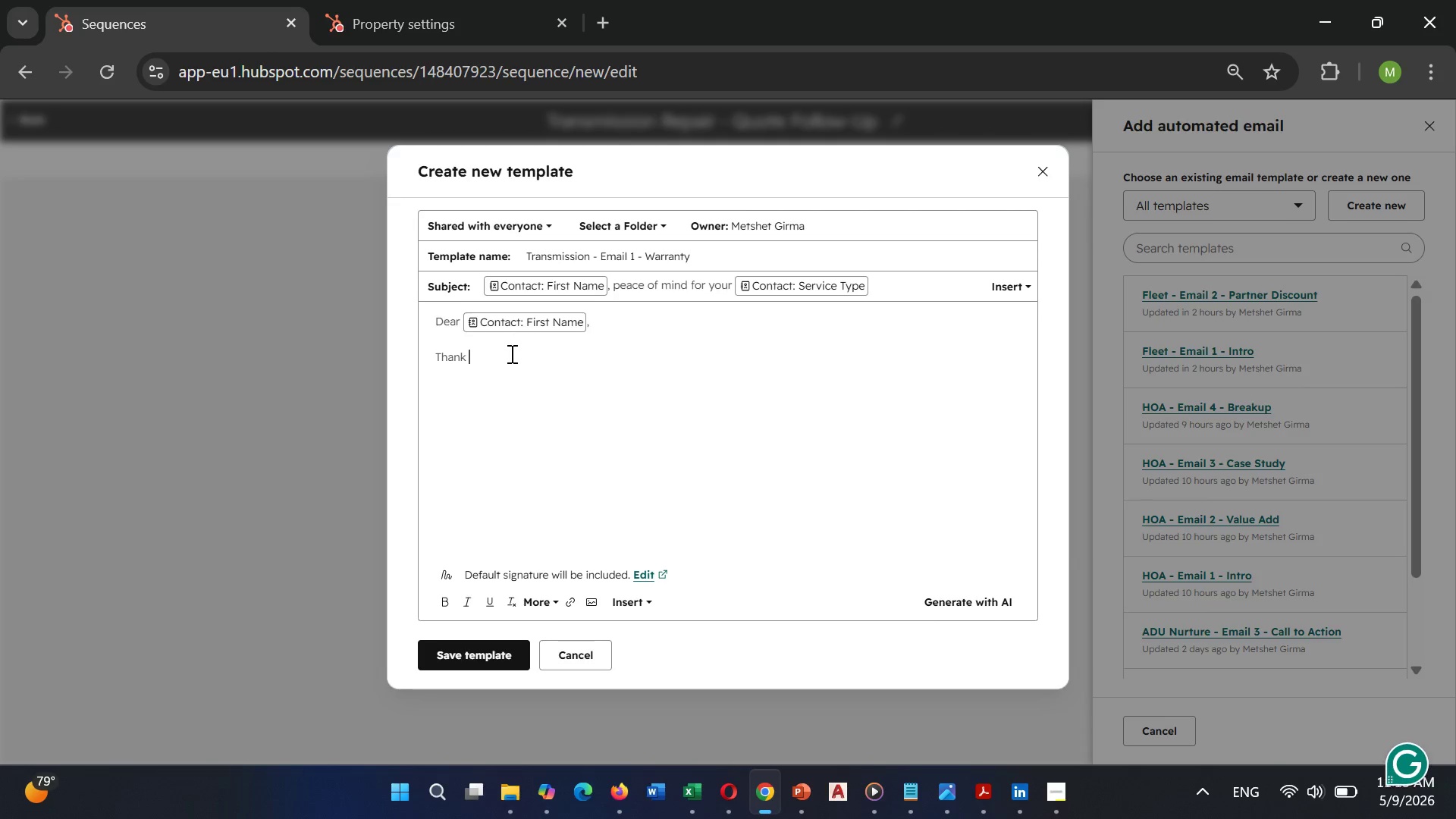 
type(you for trusting precision Transmission)
 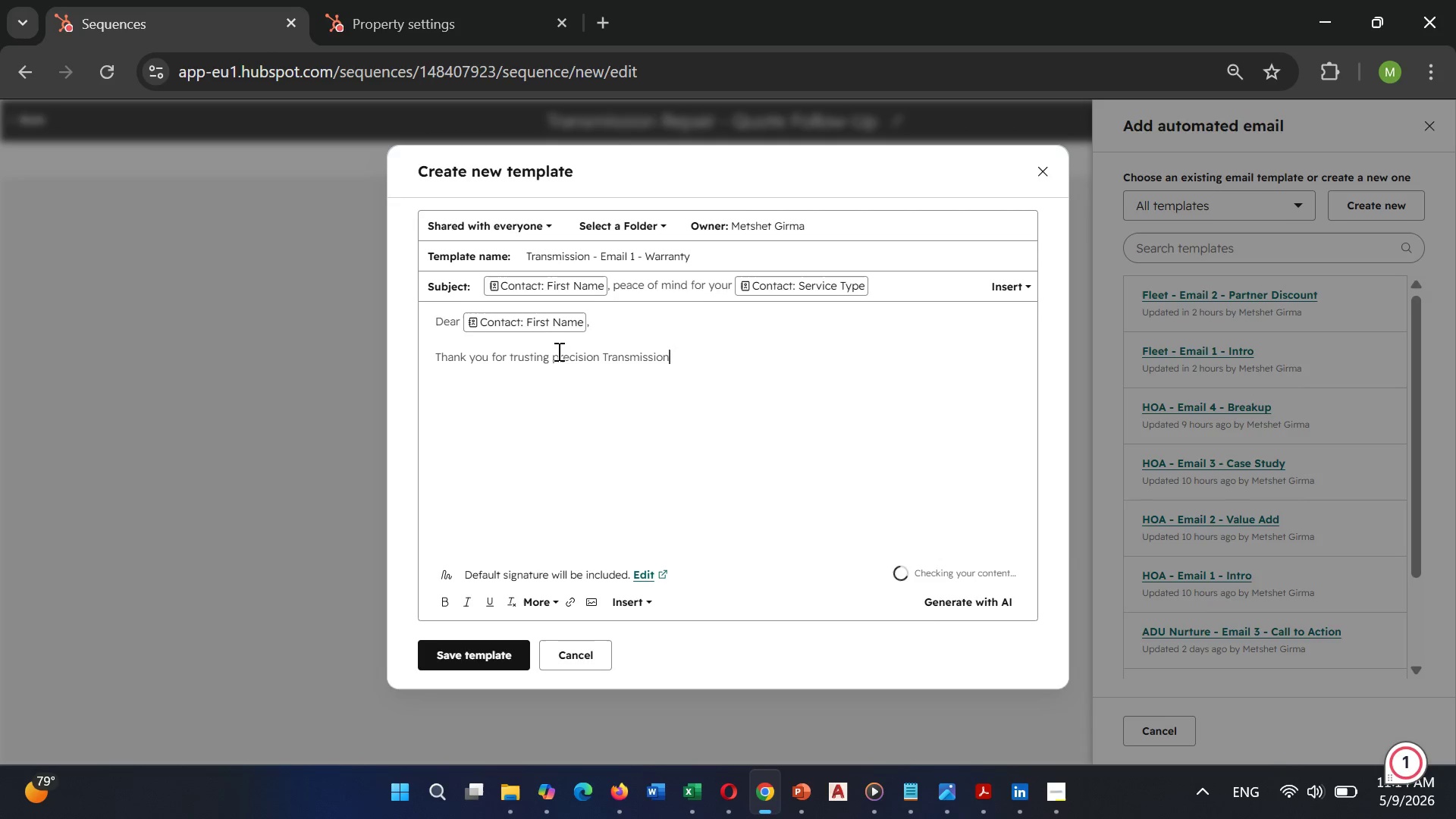 
left_click([557, 357])
 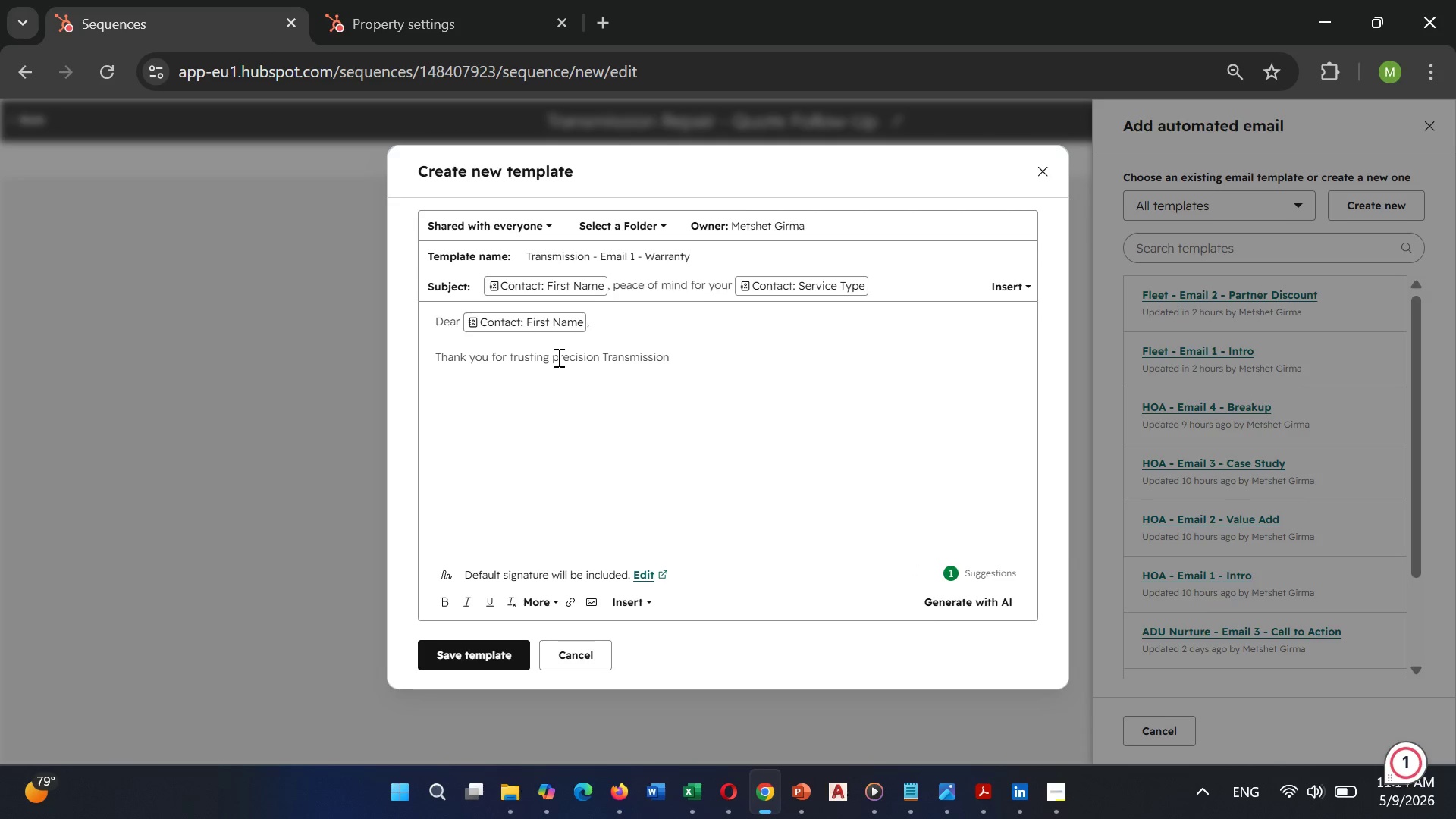 
key(Backspace)
 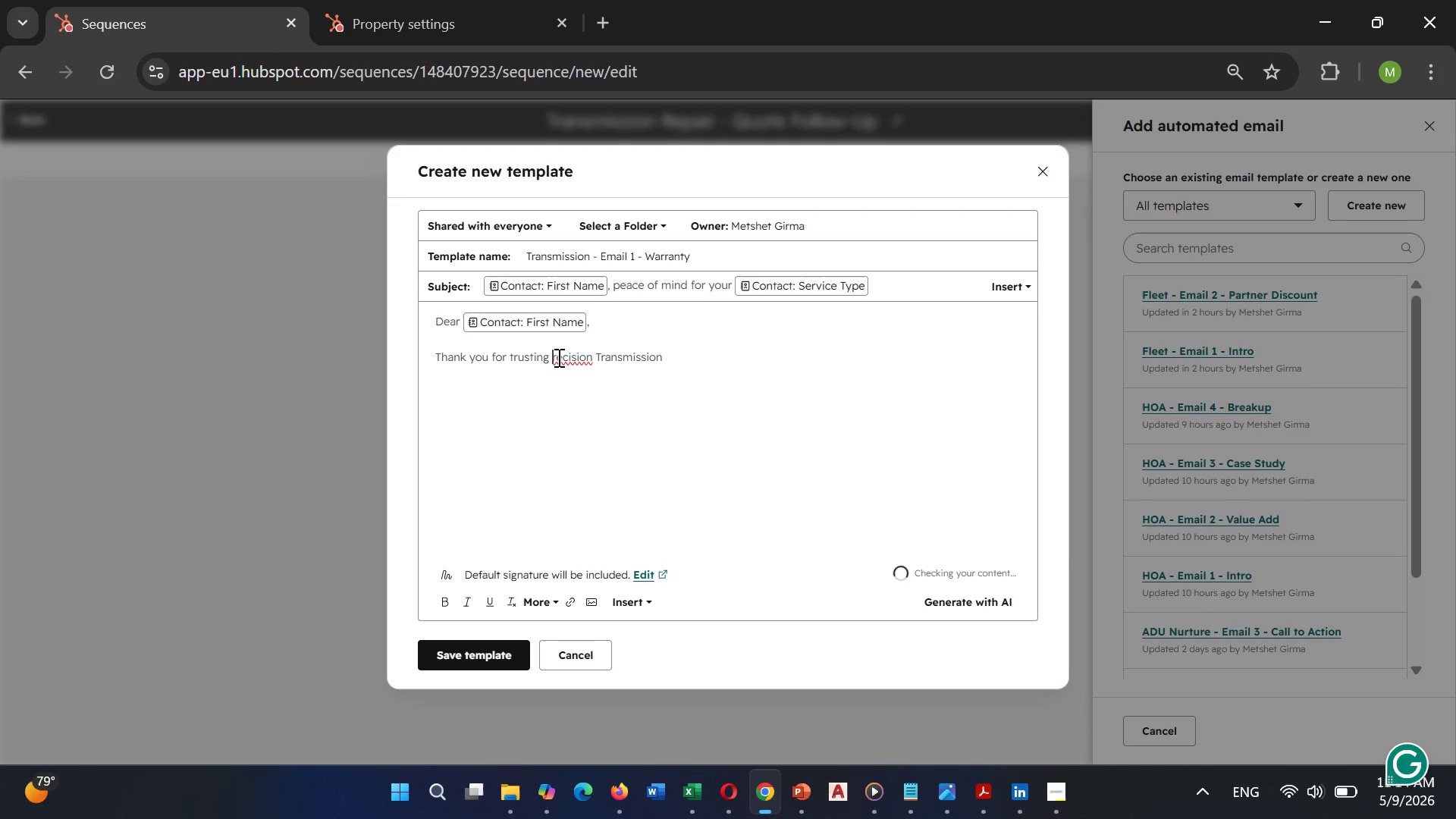 
key(Shift+P)
 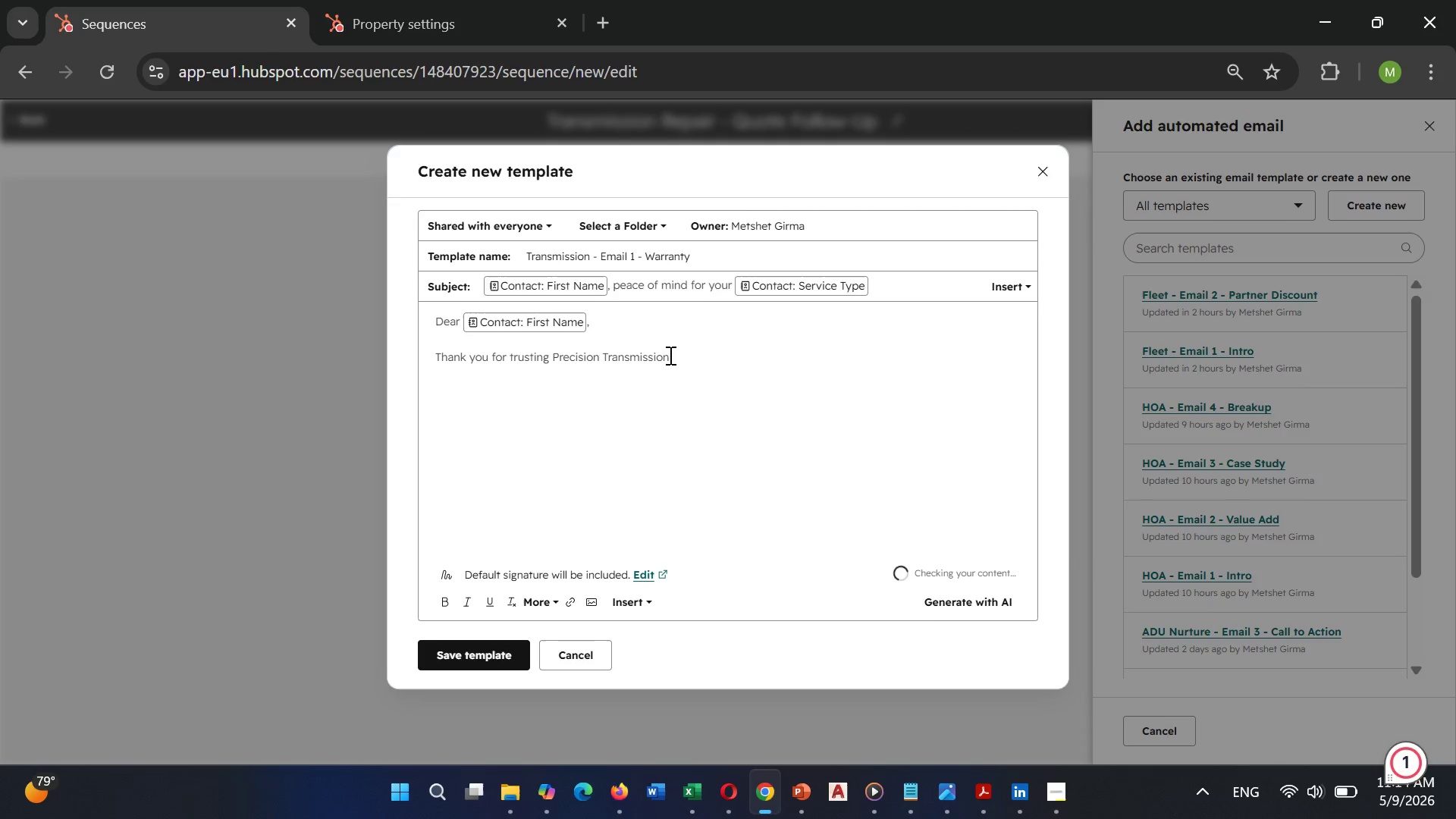 
left_click([675, 355])
 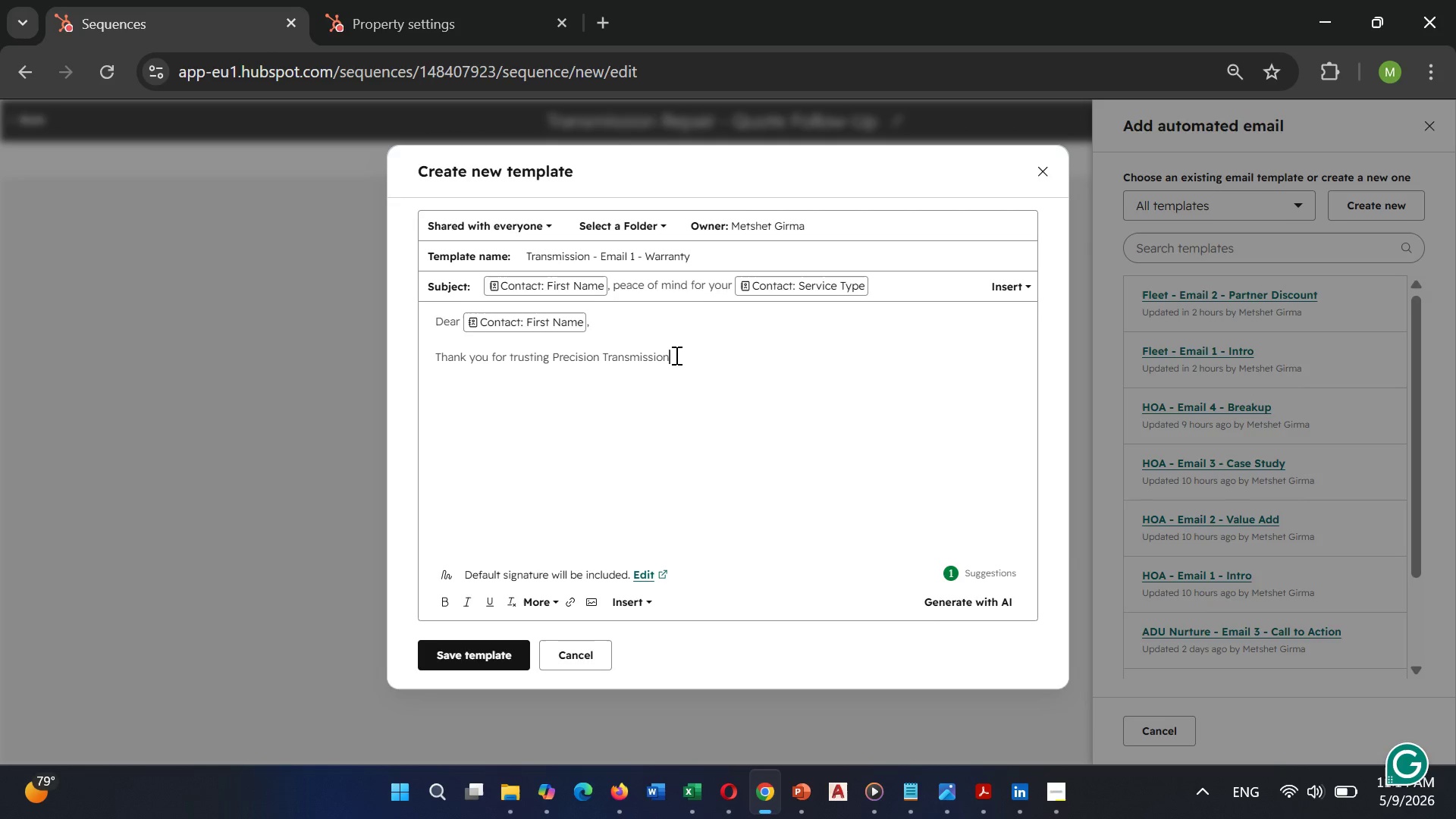 
key(Space)
 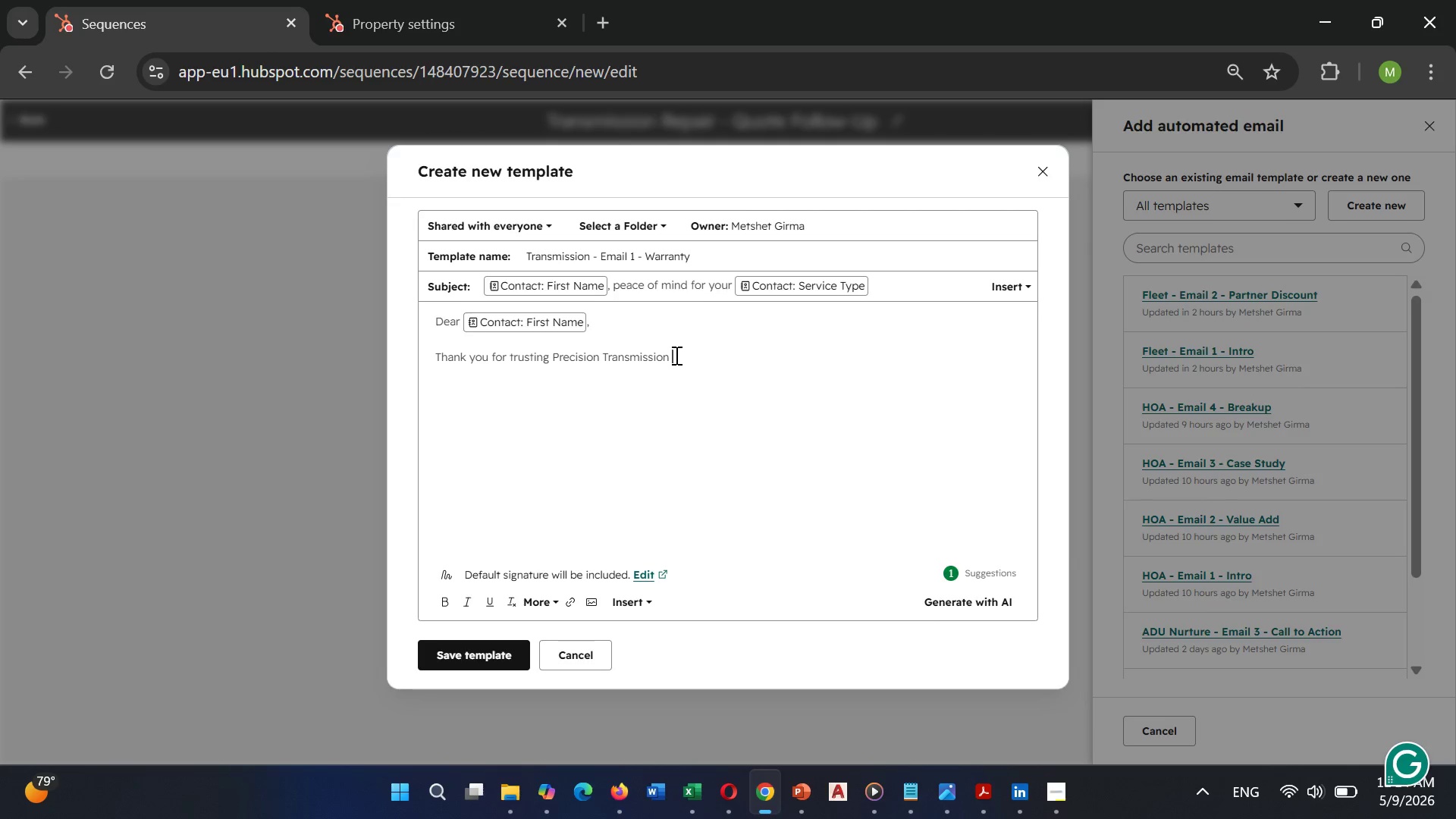 
type(& Gear )
 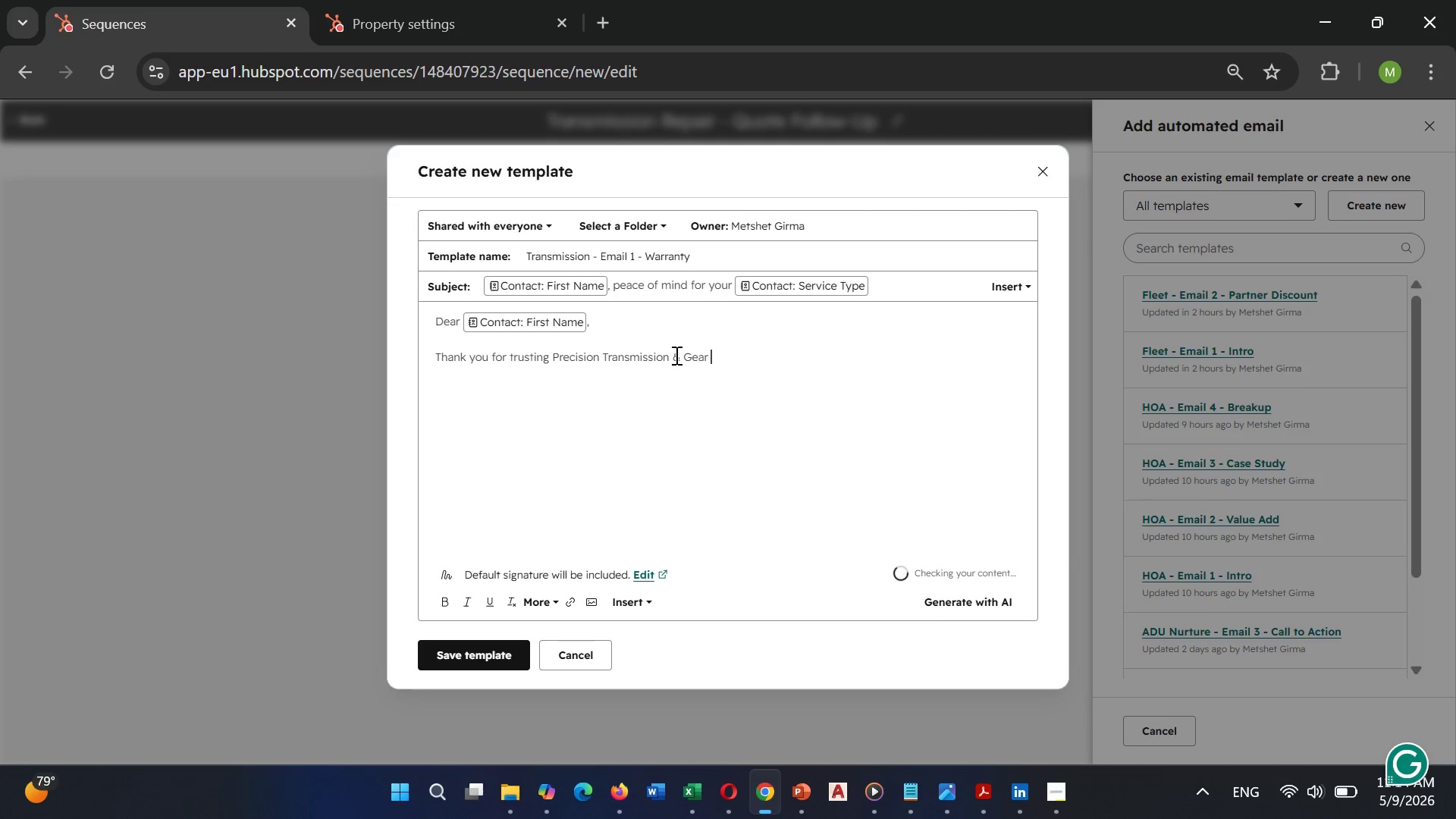 
type(with your )
 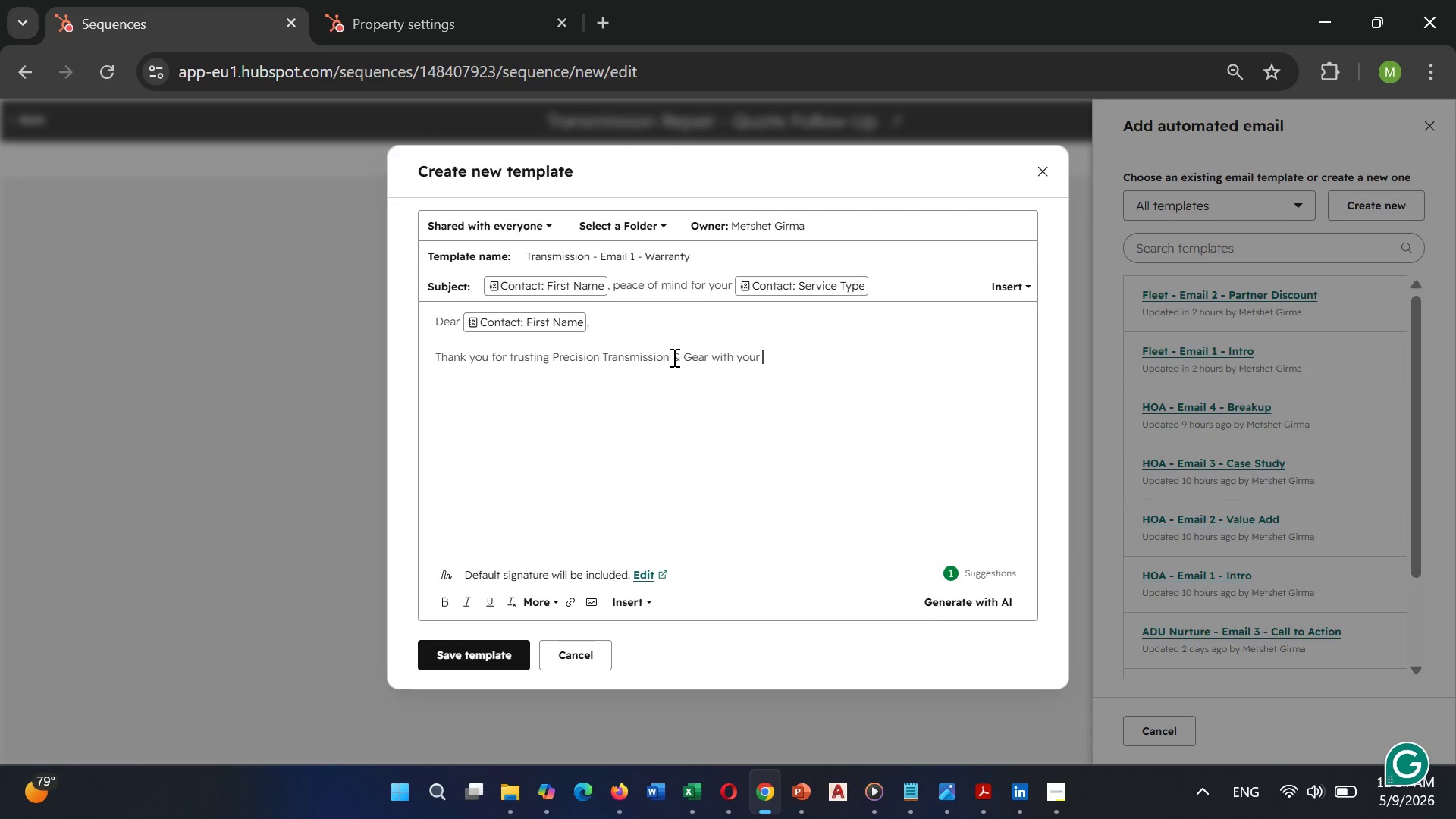 
wait(6.03)
 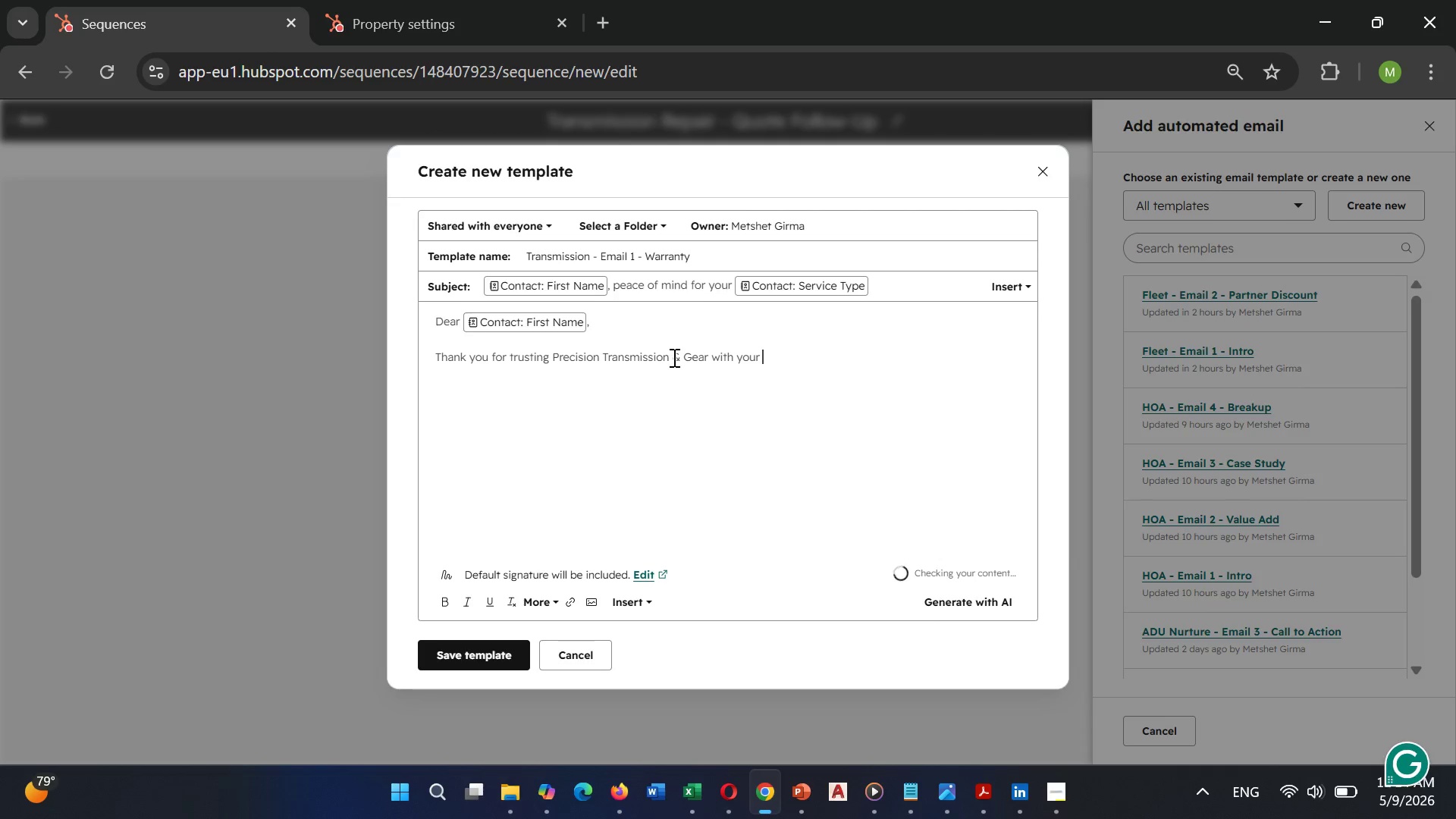 
left_click([622, 597])
 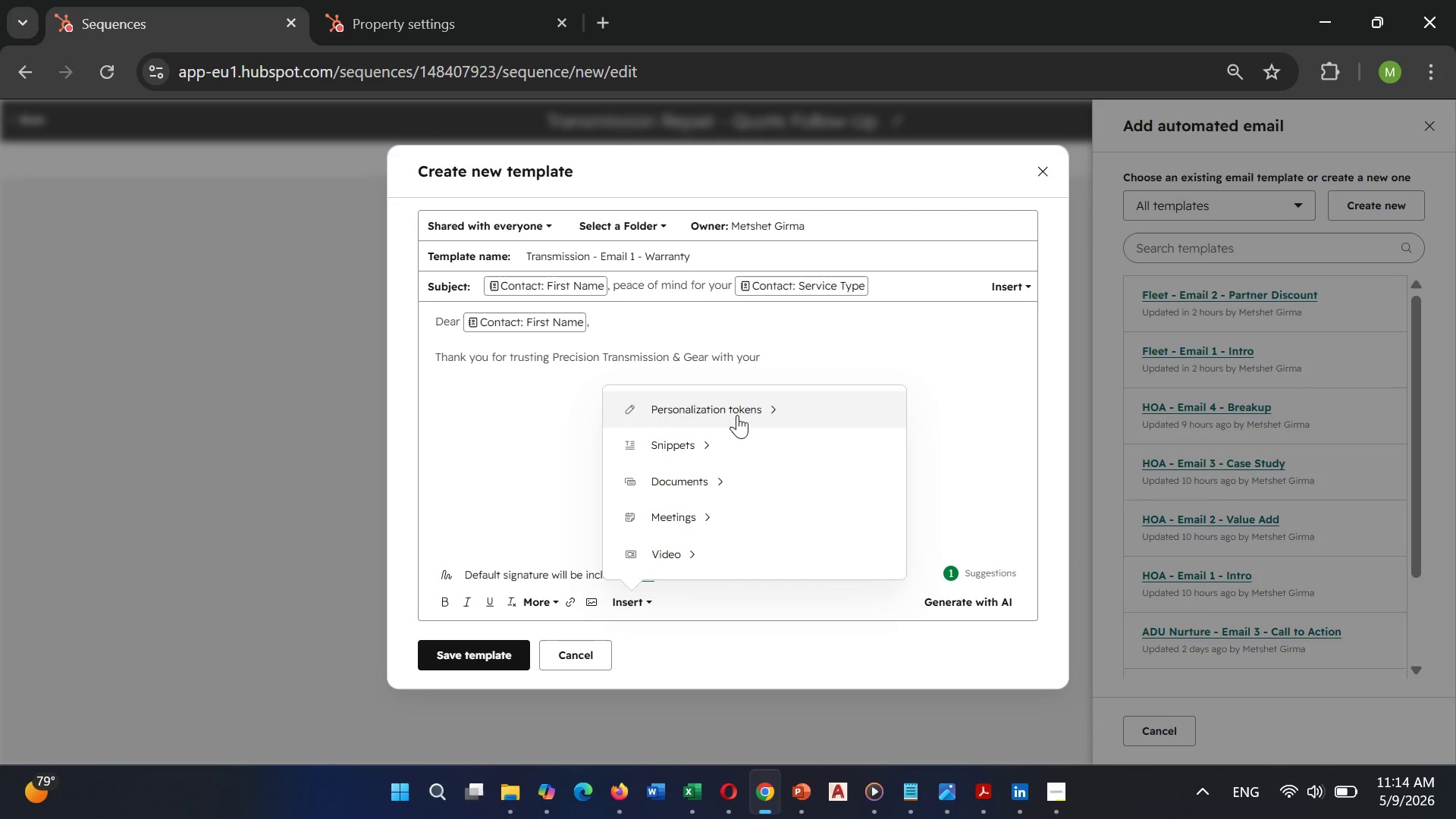 
left_click([737, 415])
 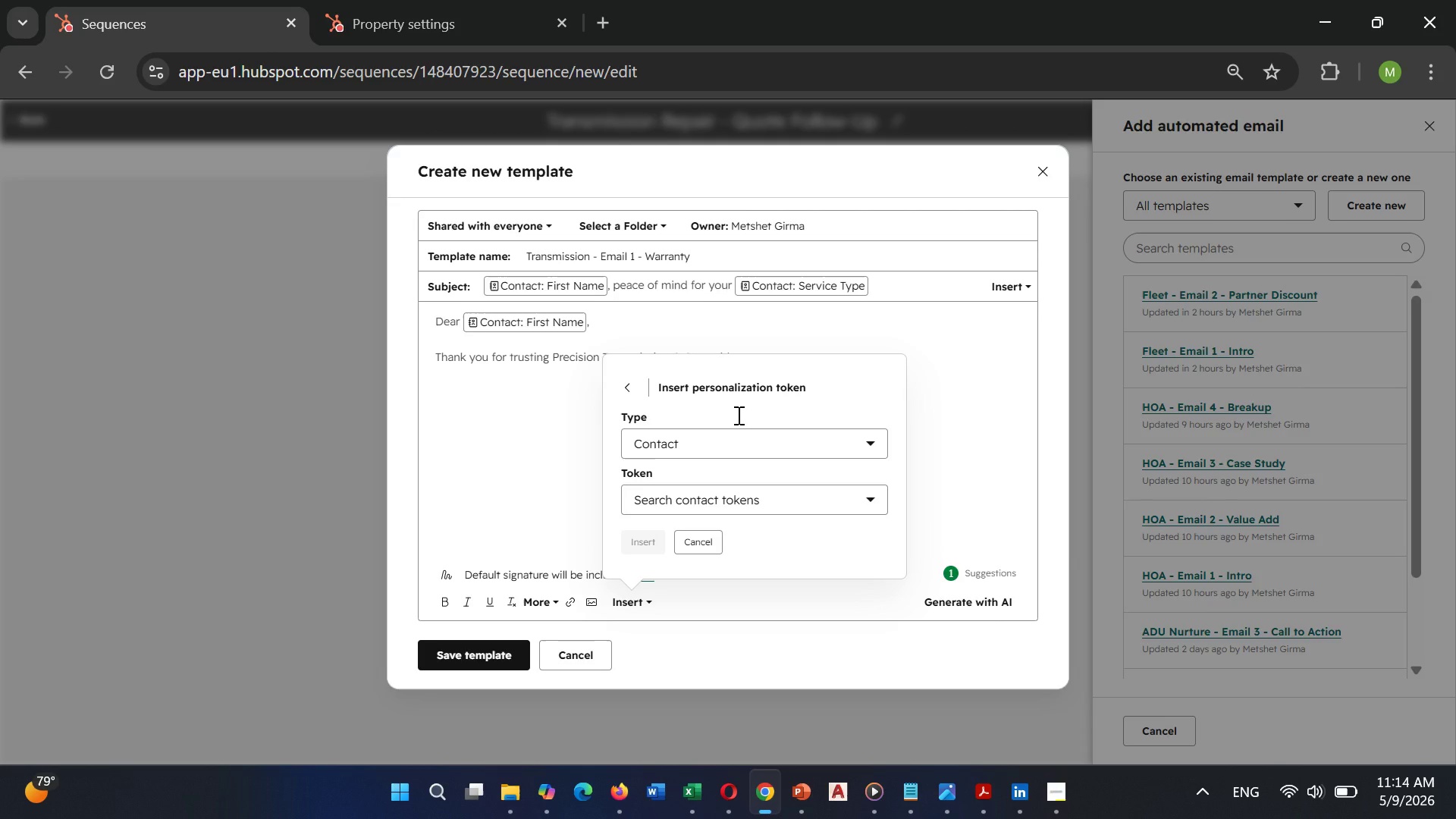 
type(se)
 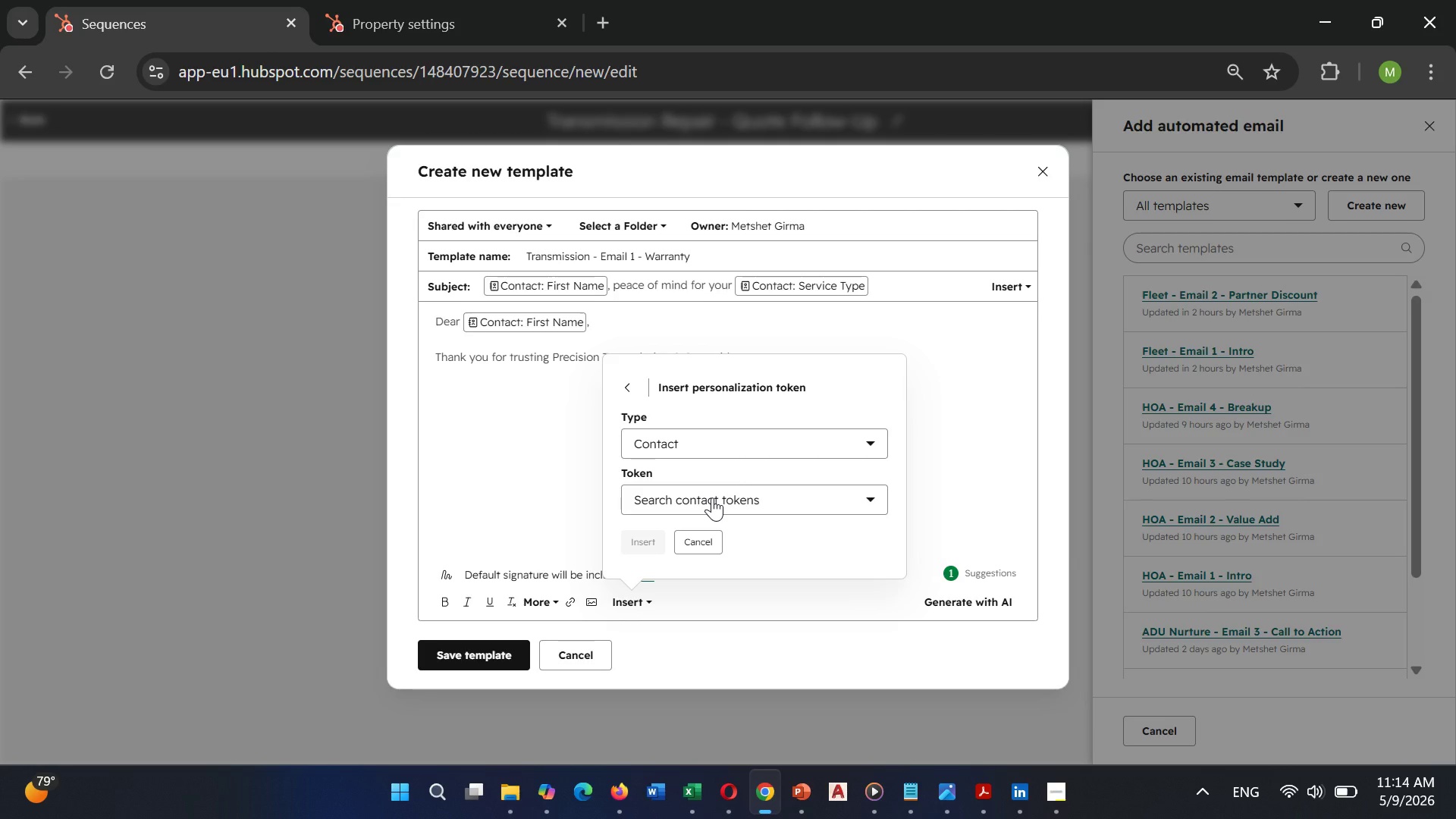 
left_click([712, 497])
 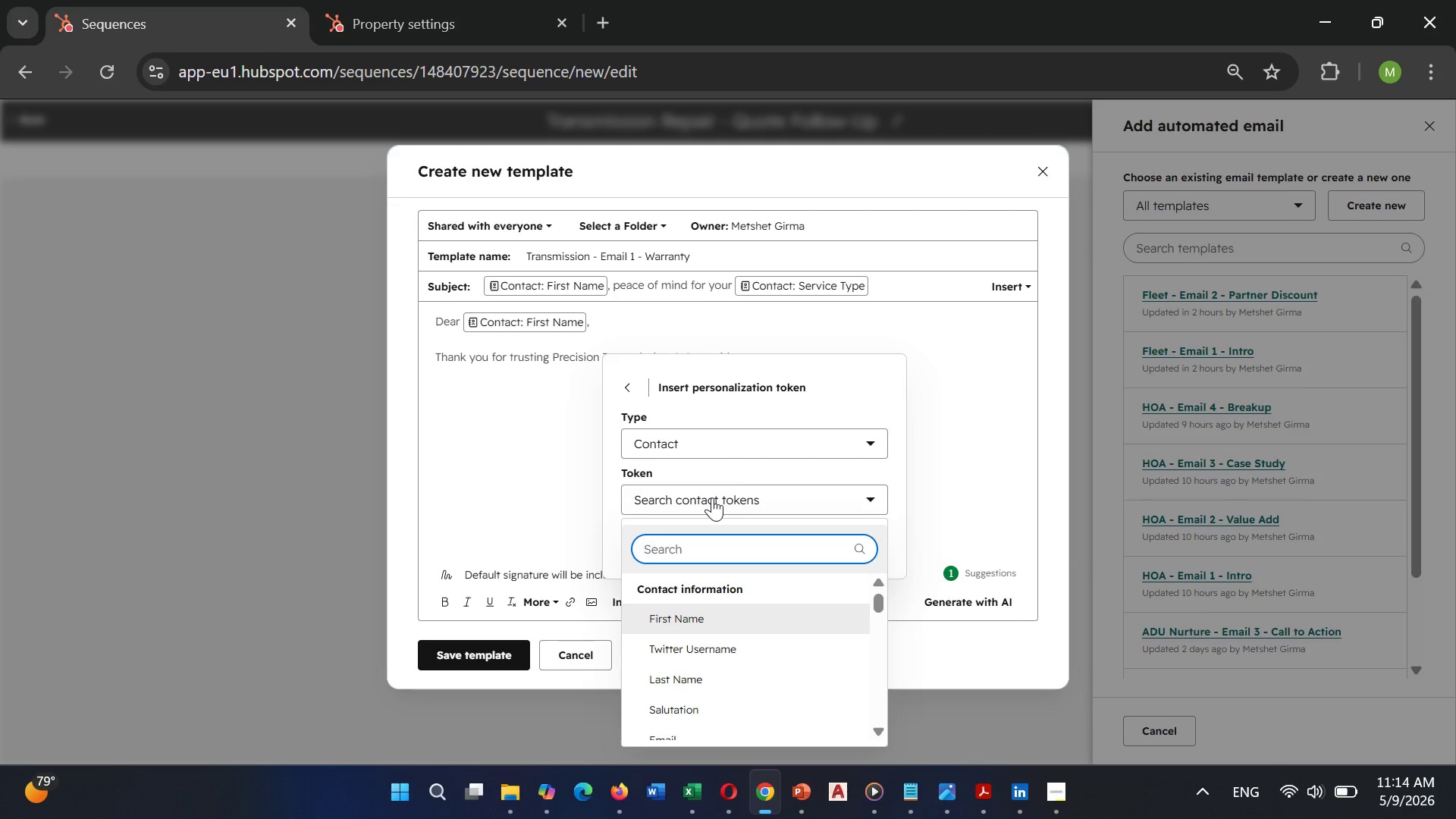 
type(serv)
 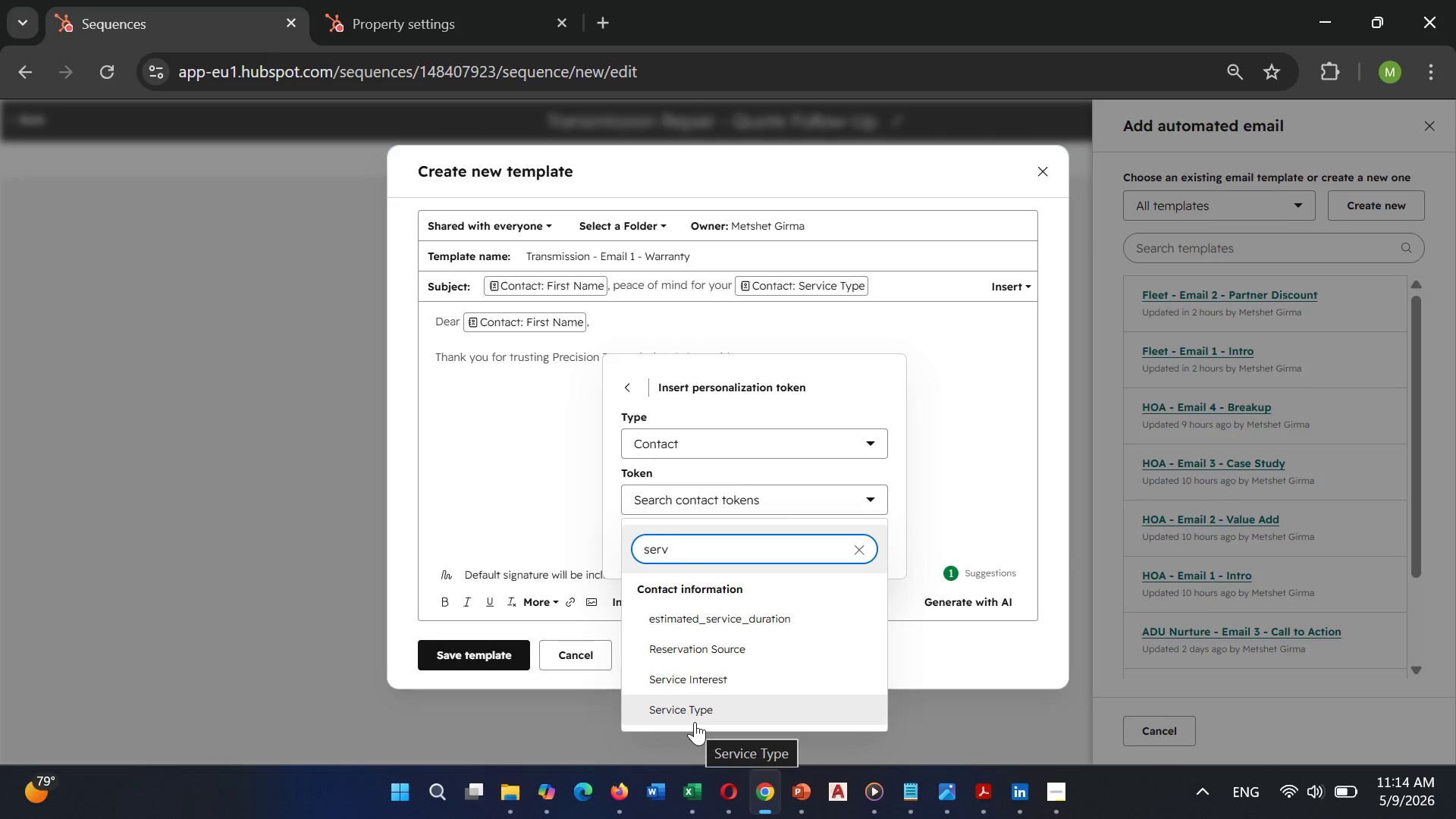 
left_click([701, 714])
 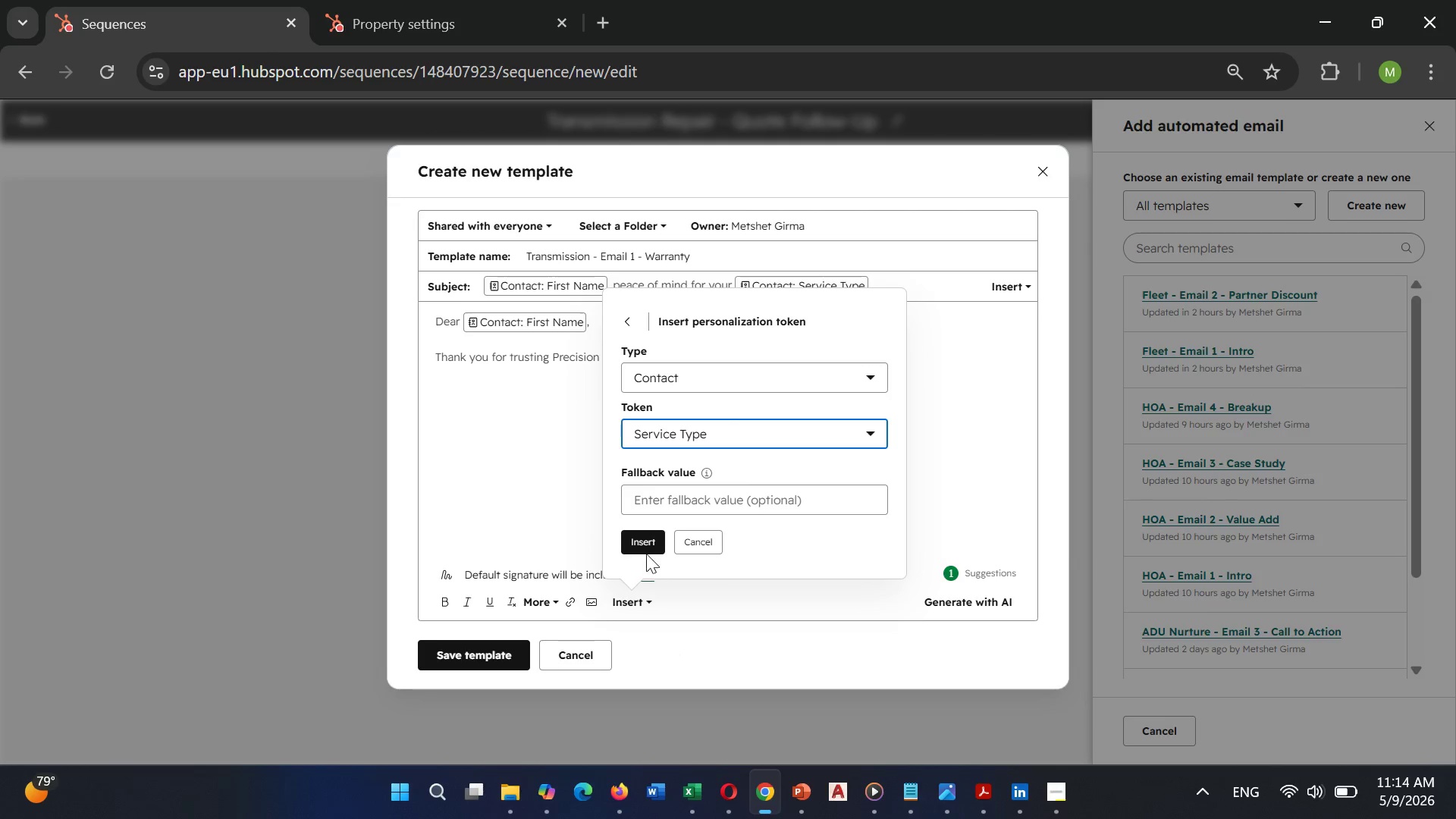 
left_click([646, 551])
 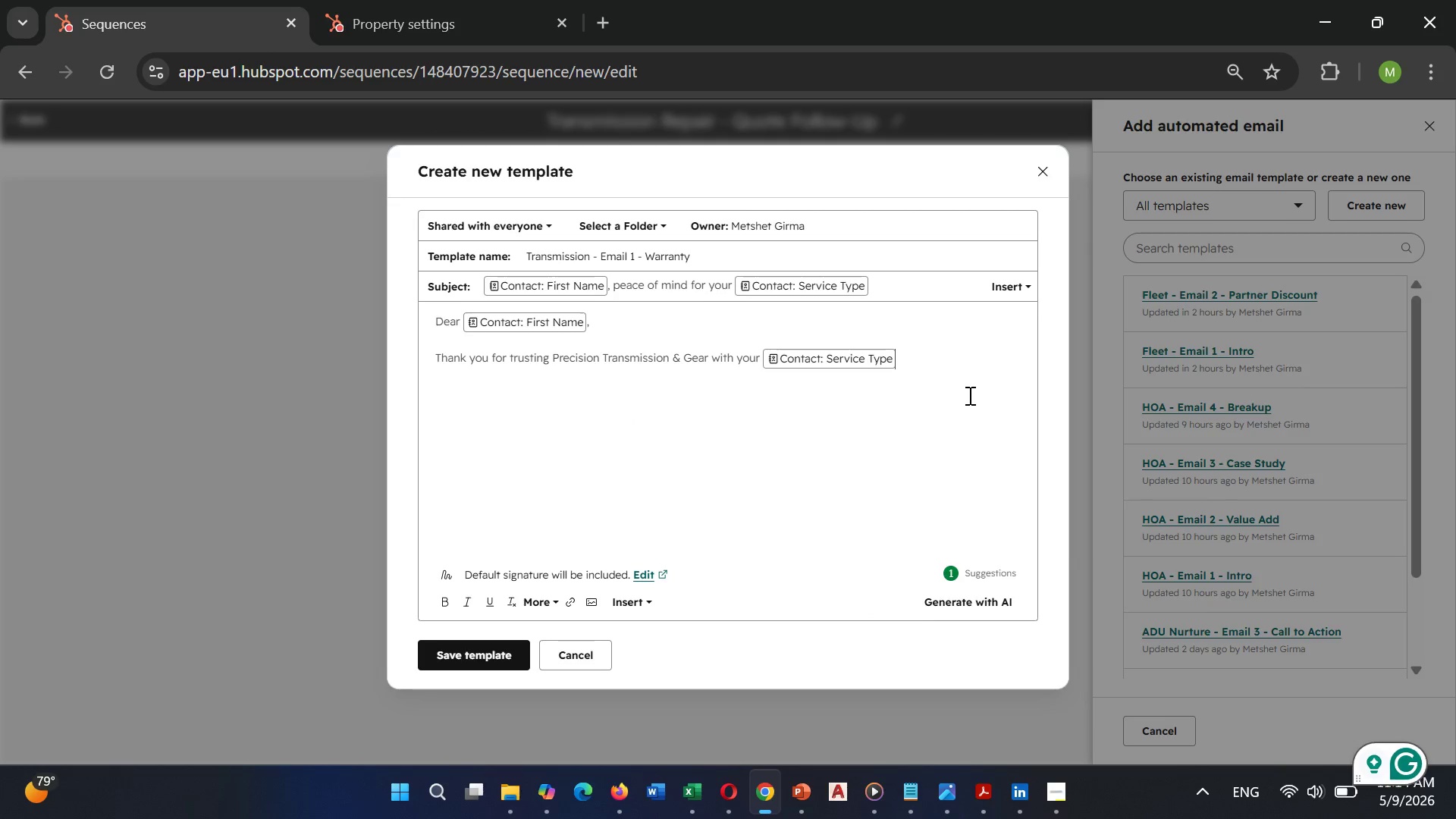 
type( estimate)
 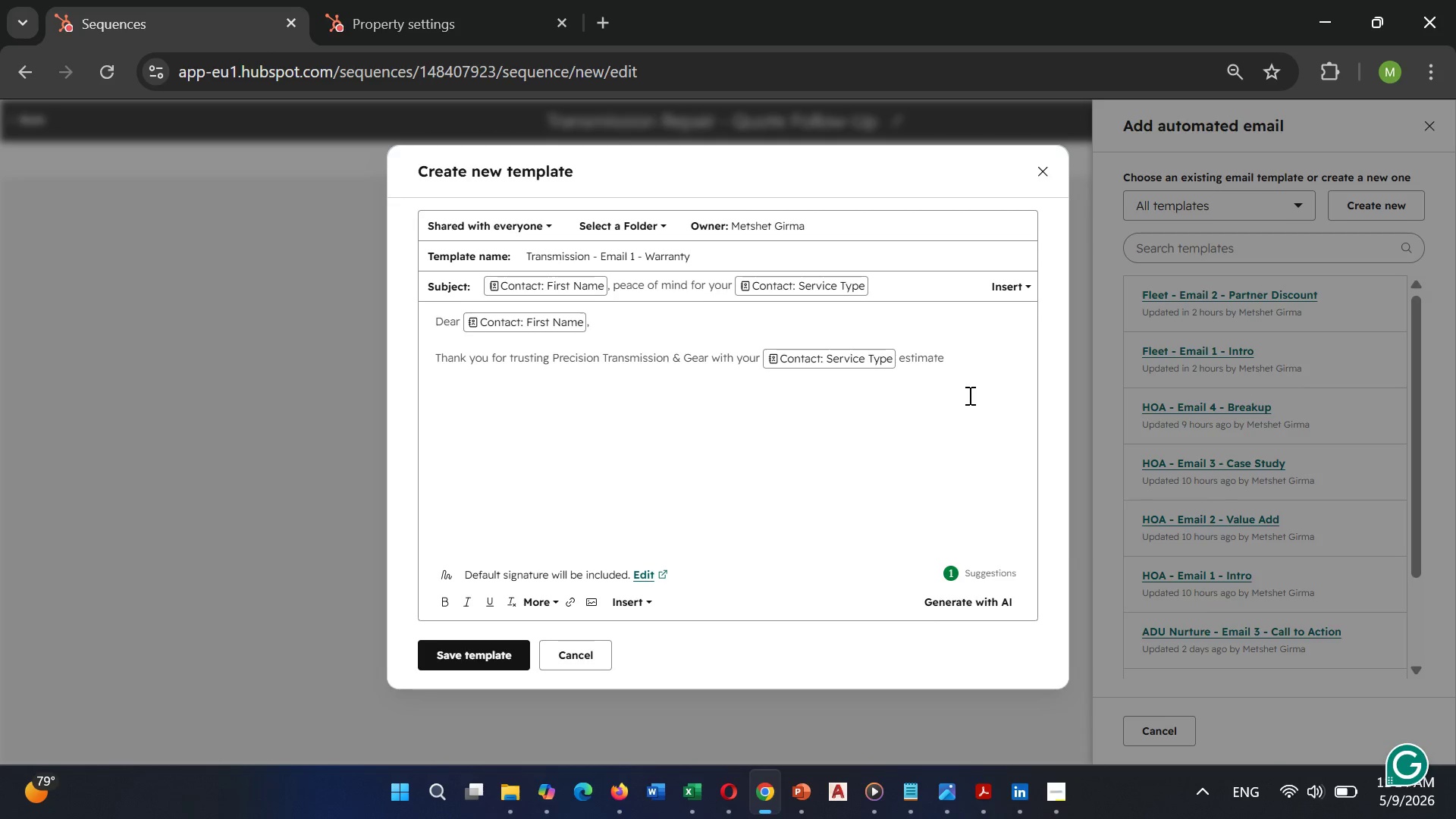 
key(Period)
 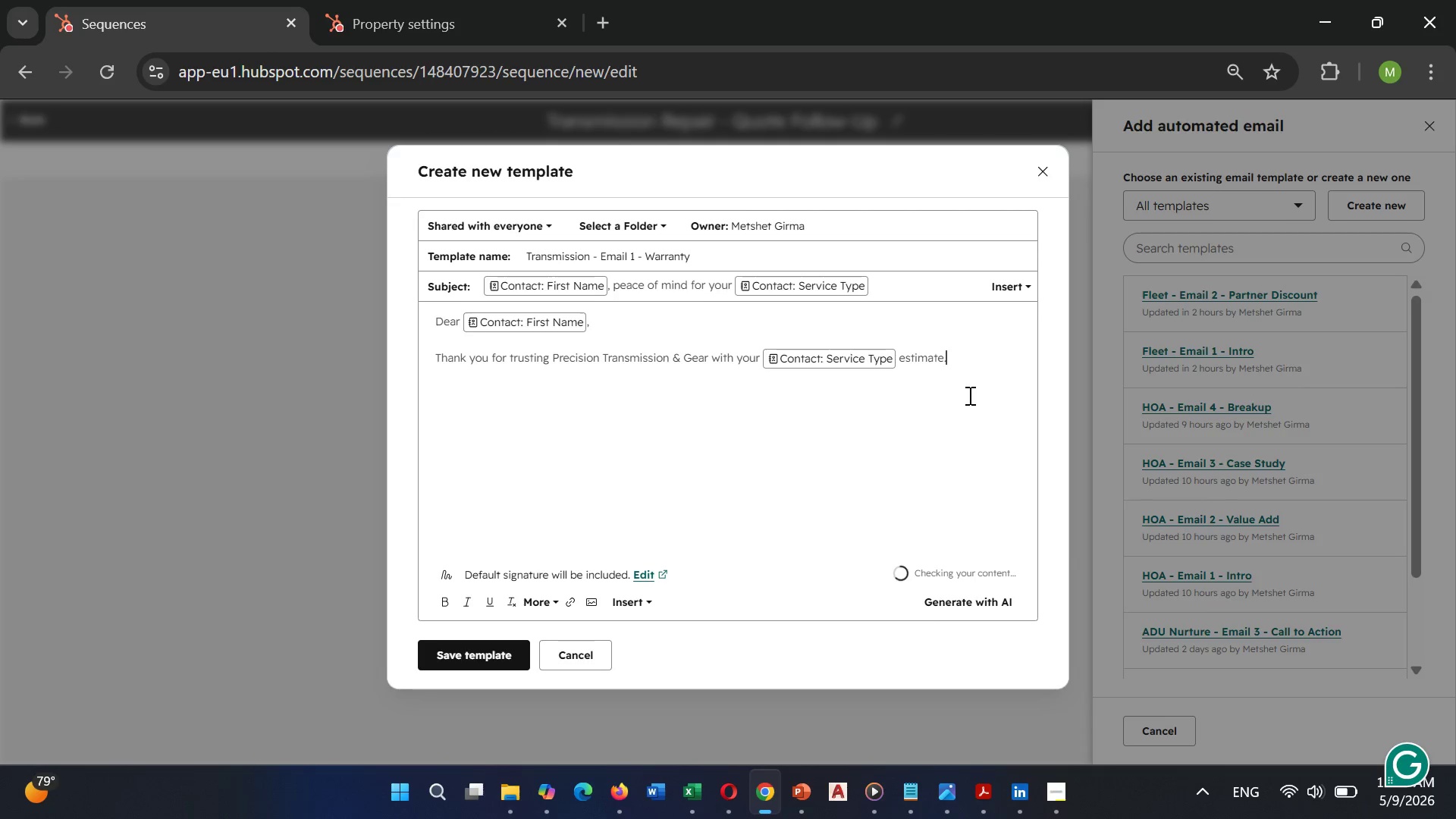 
key(Enter)
 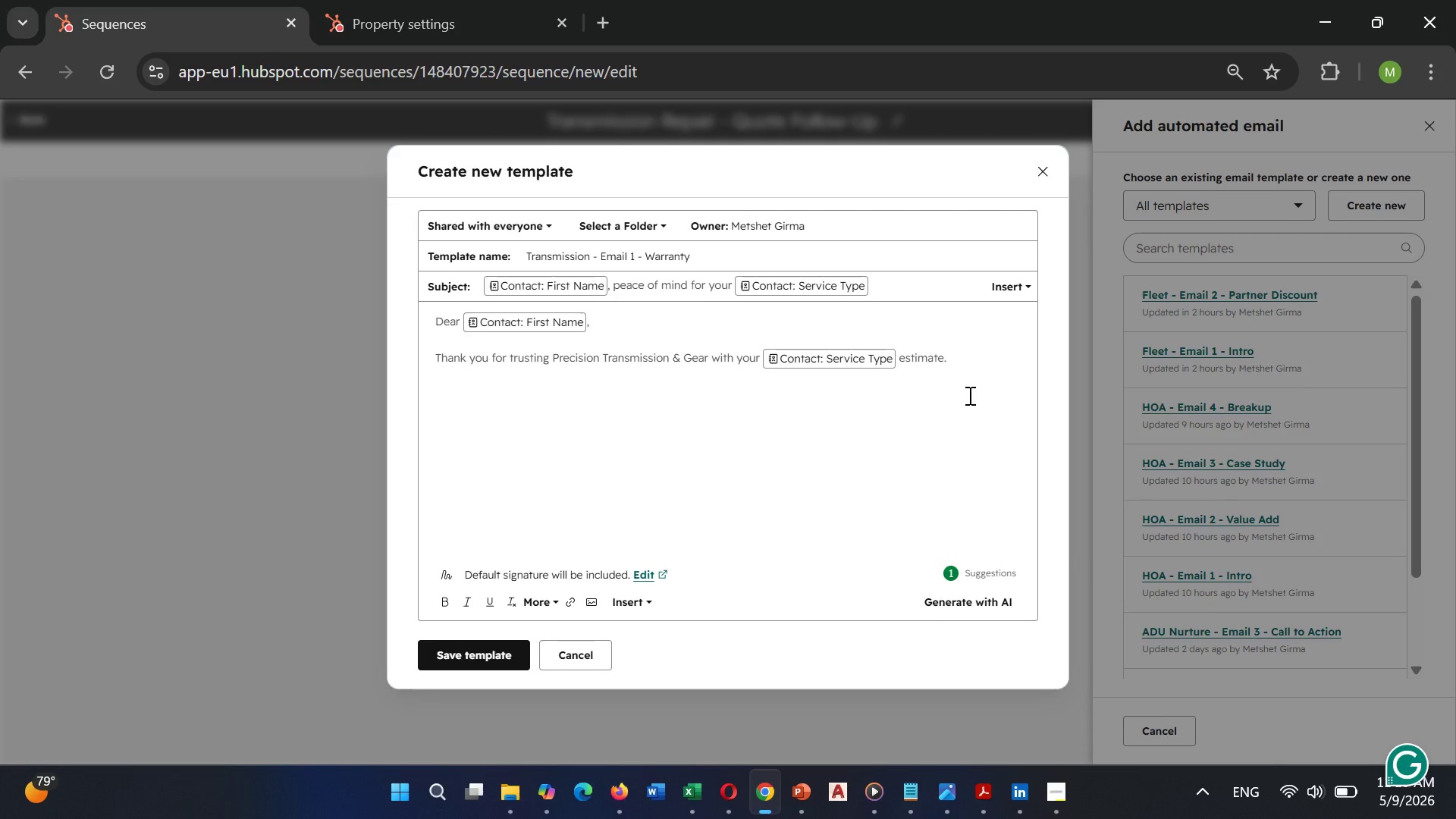 
key(Backspace)
type( I wanted to remind)
 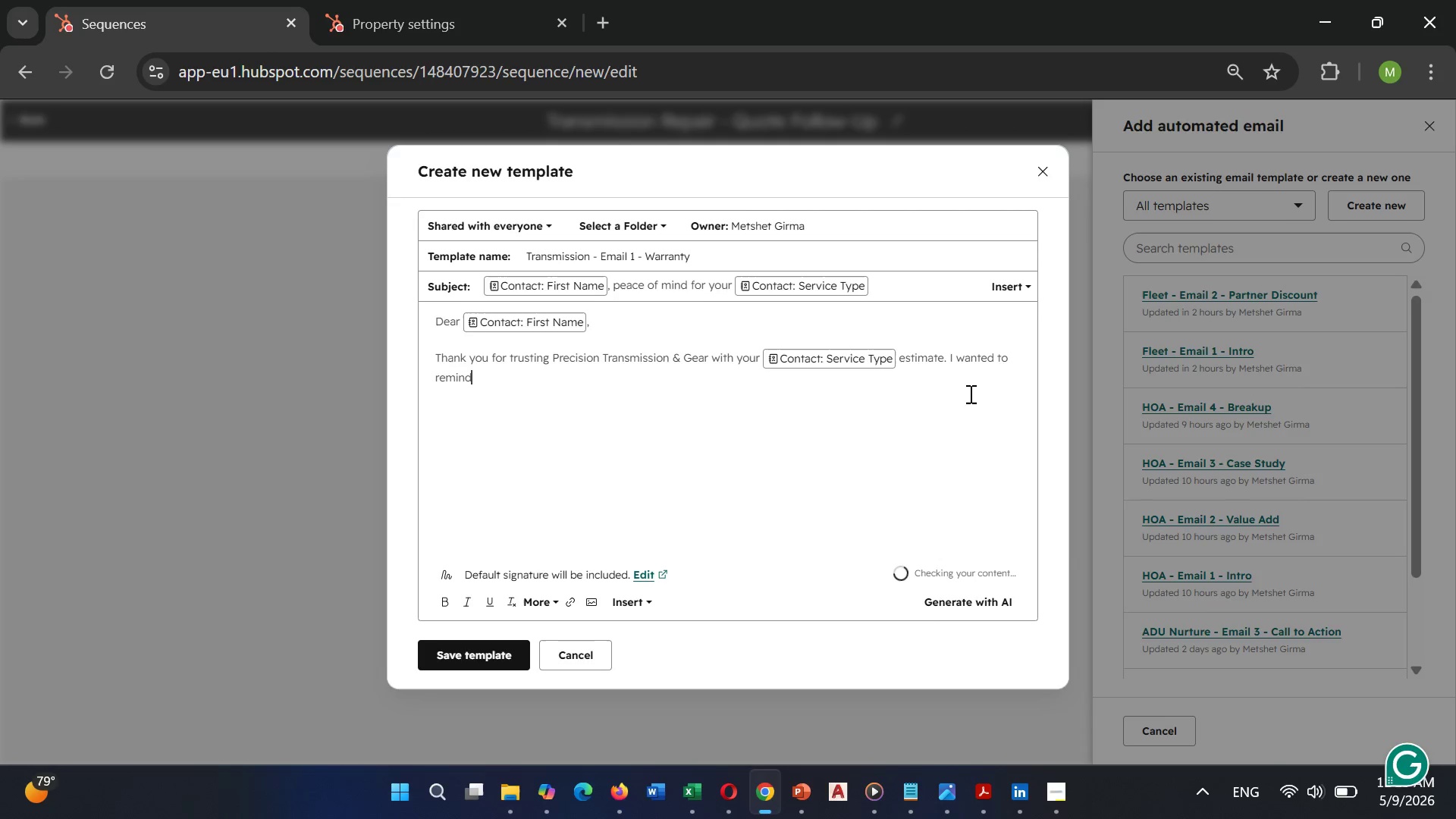 
type( you that)
 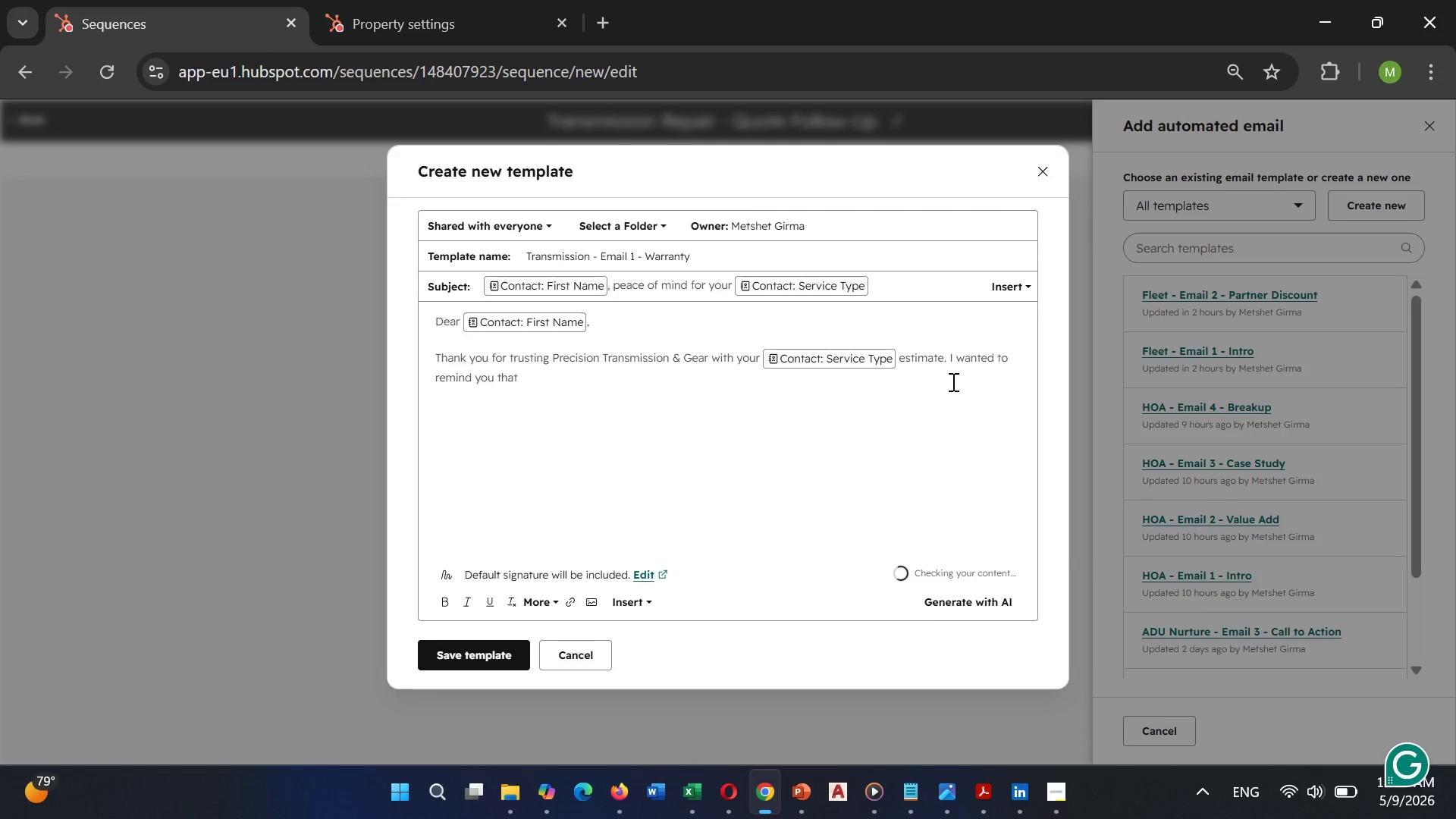 
type( every repair we )
 